 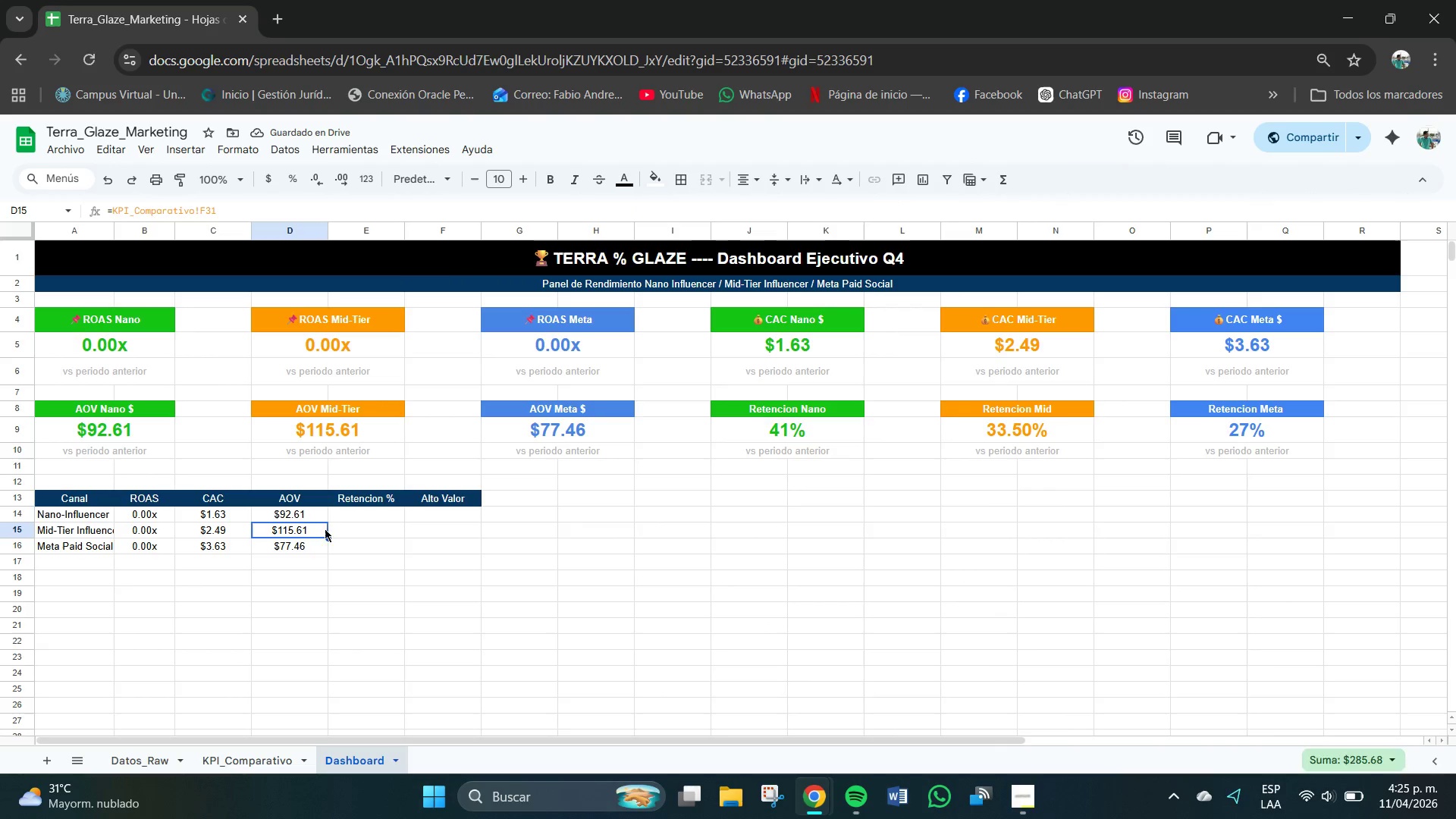 
type()[KPI_Comparativo1!f)
key(Backspace)
type(G30)
 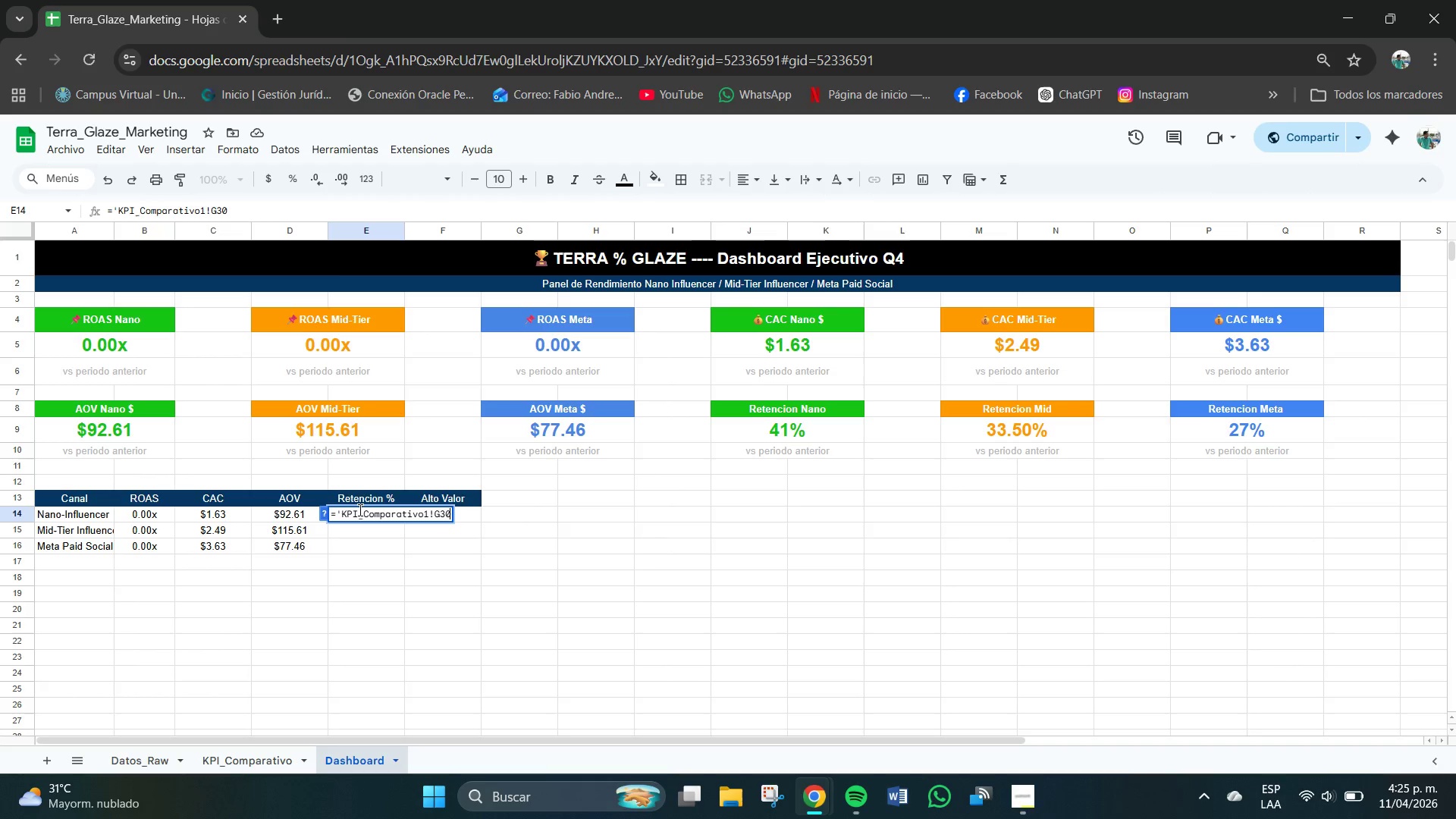 
left_click([427, 513])
 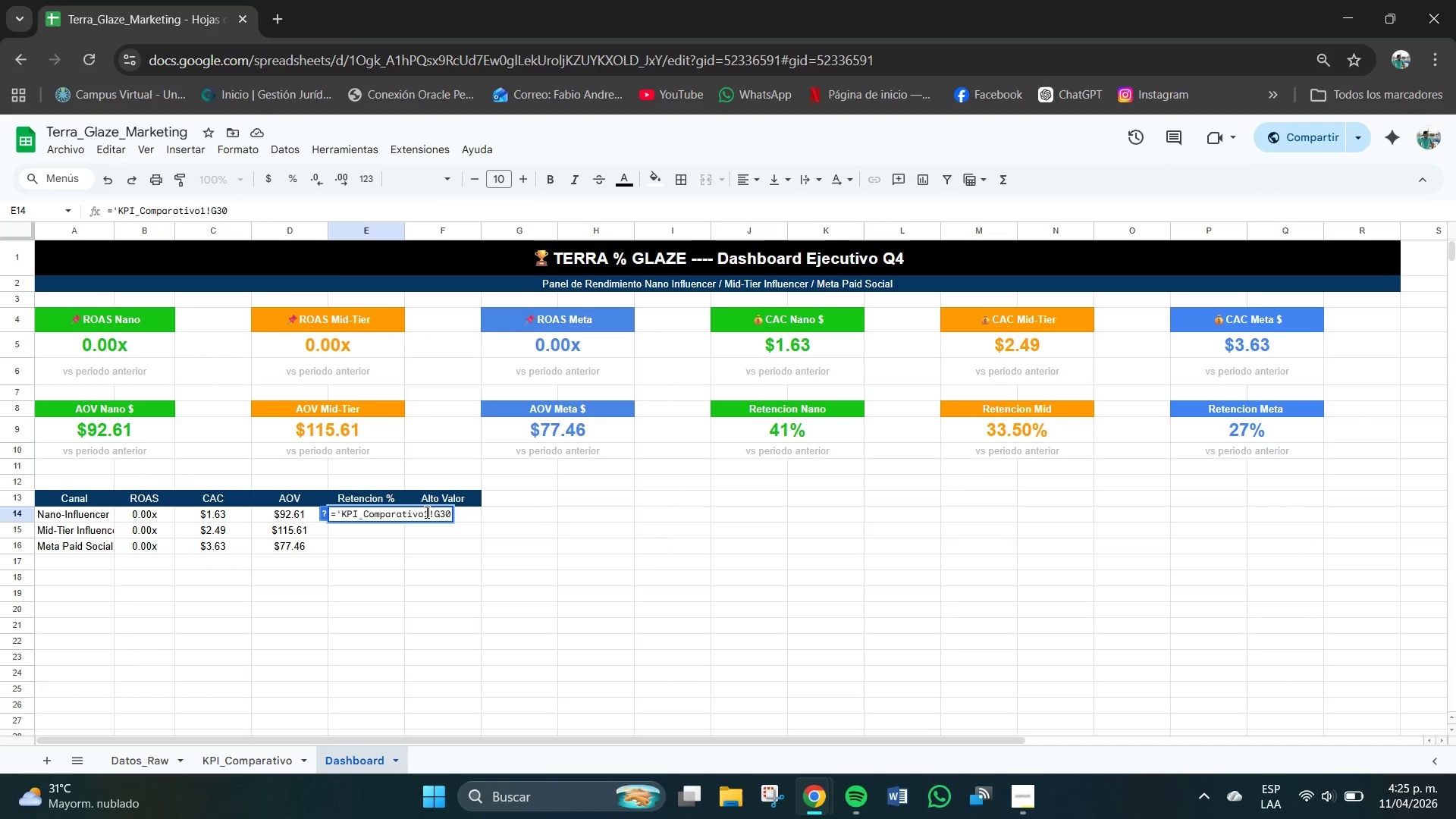 
key(Backspace)
 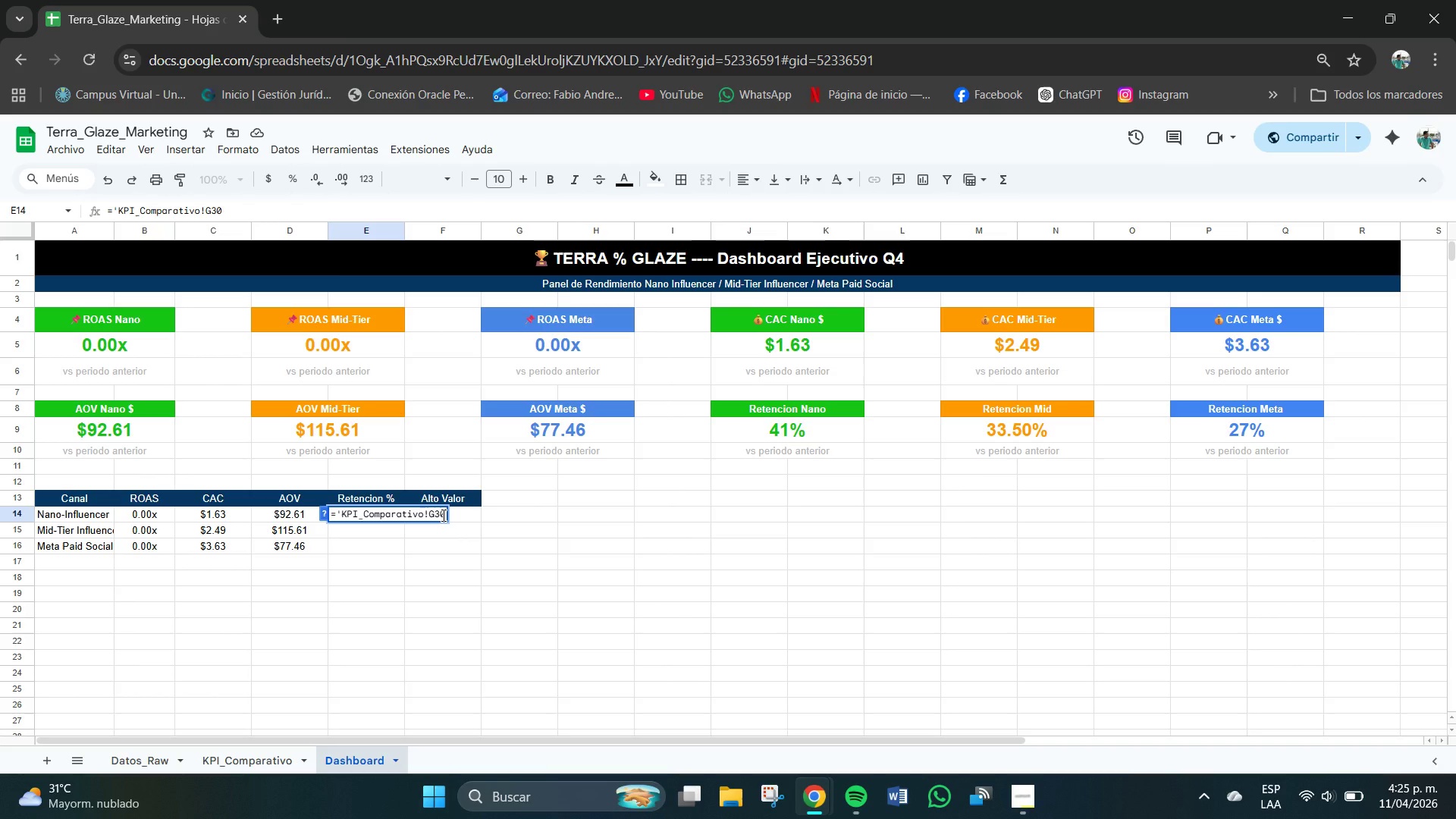 
key(BracketLeft)
 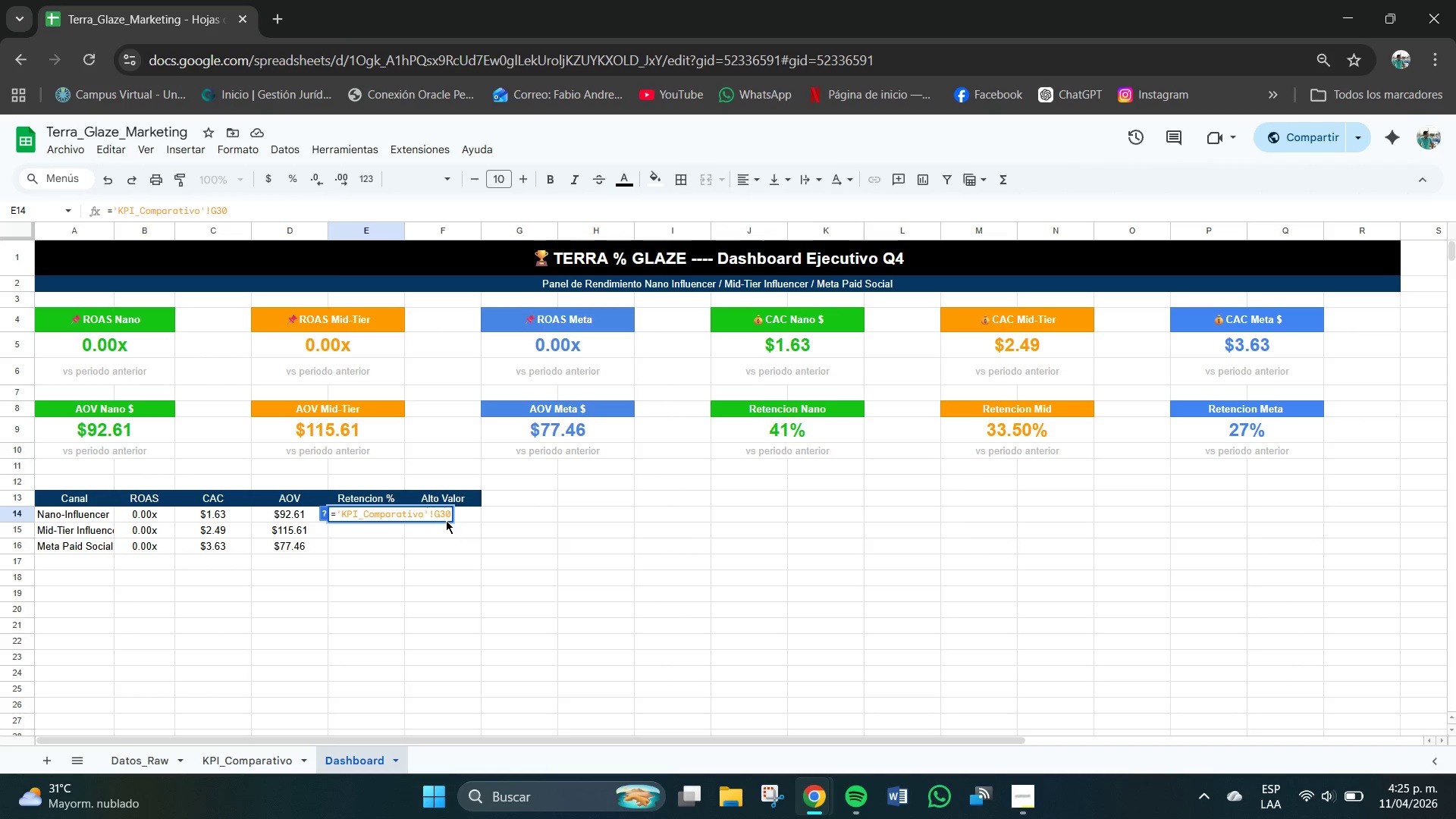 
key(Enter)
 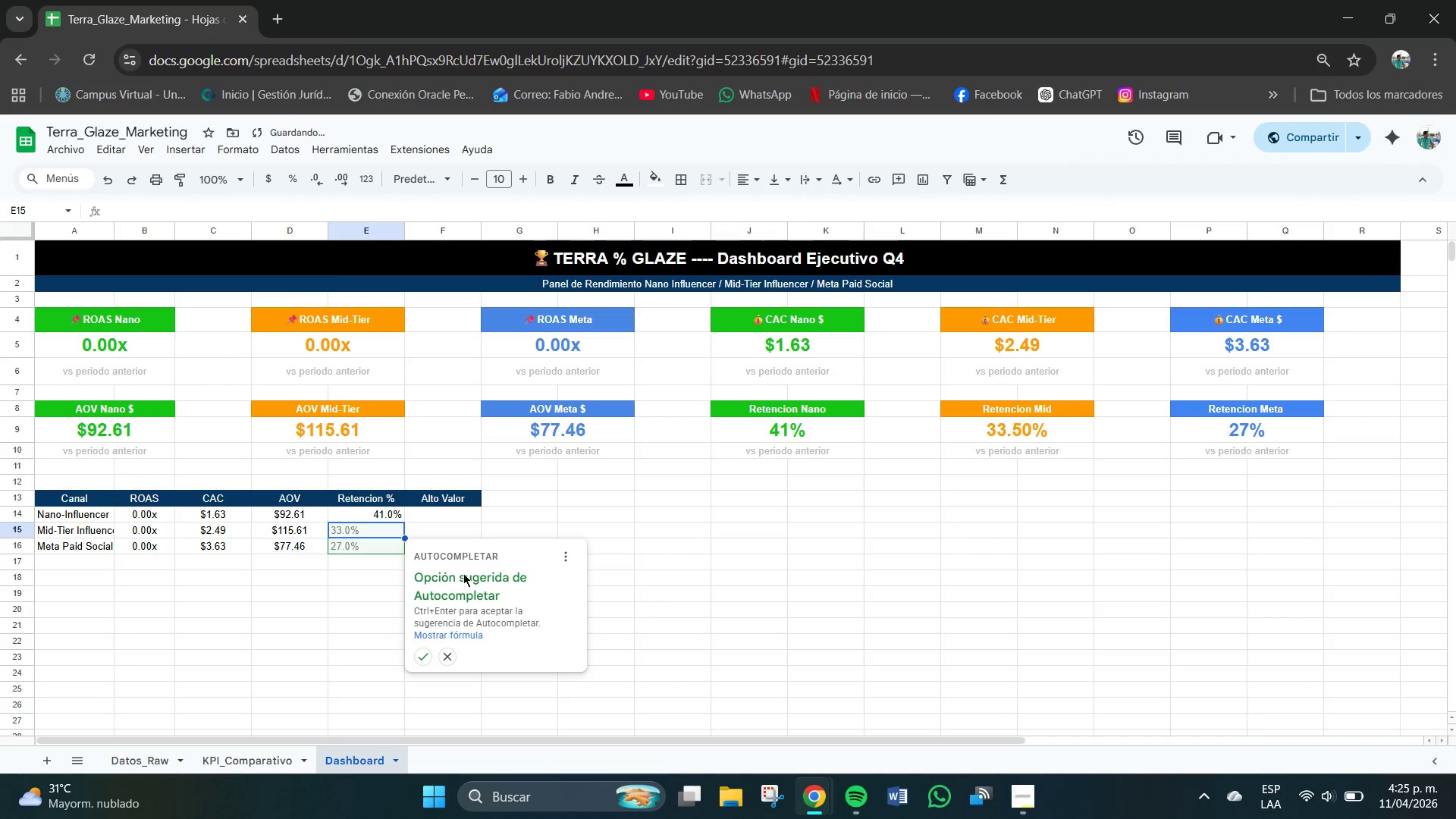 
left_click([425, 657])
 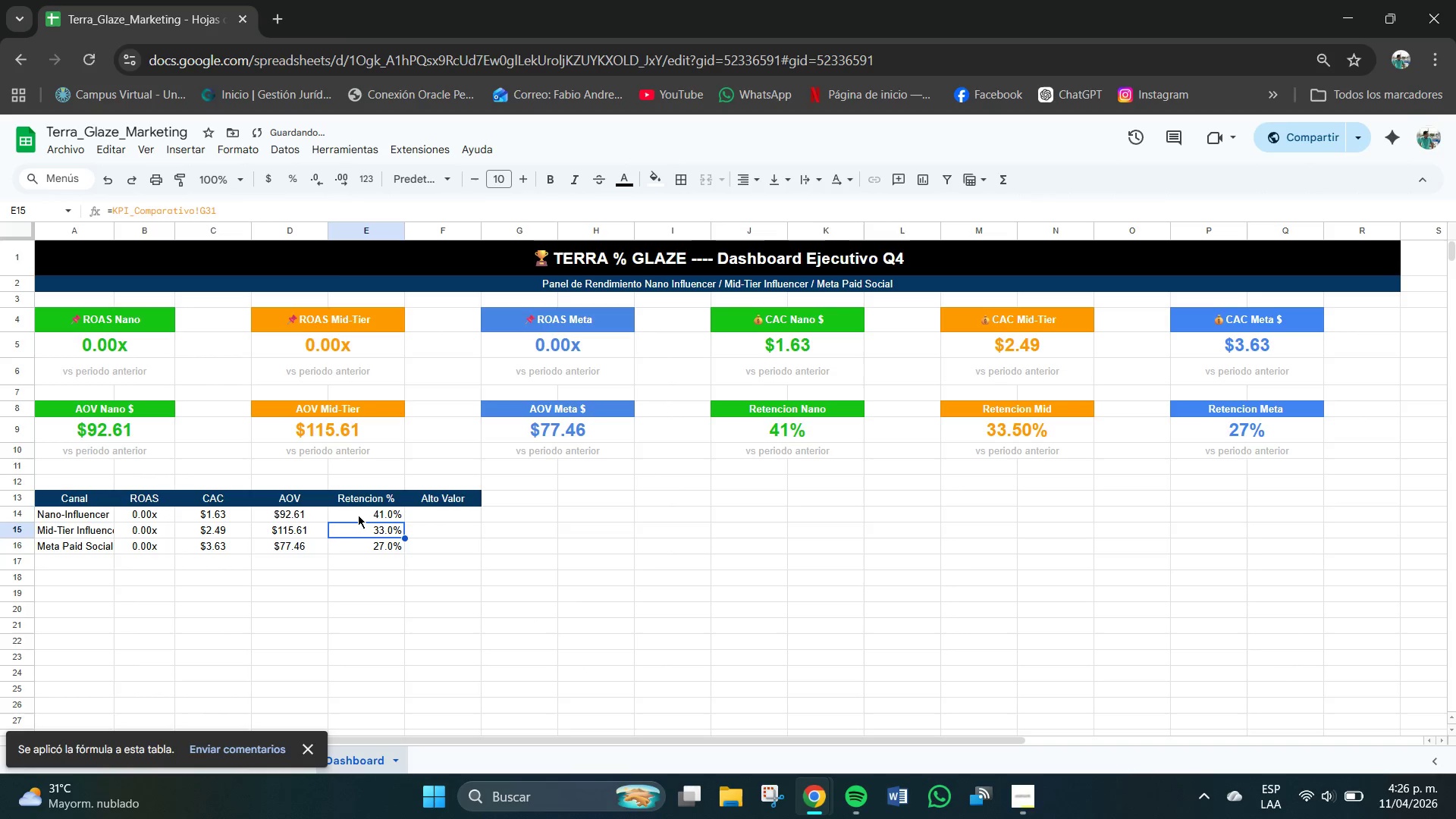 
left_click_drag(start_coordinate=[364, 508], to_coordinate=[384, 549])
 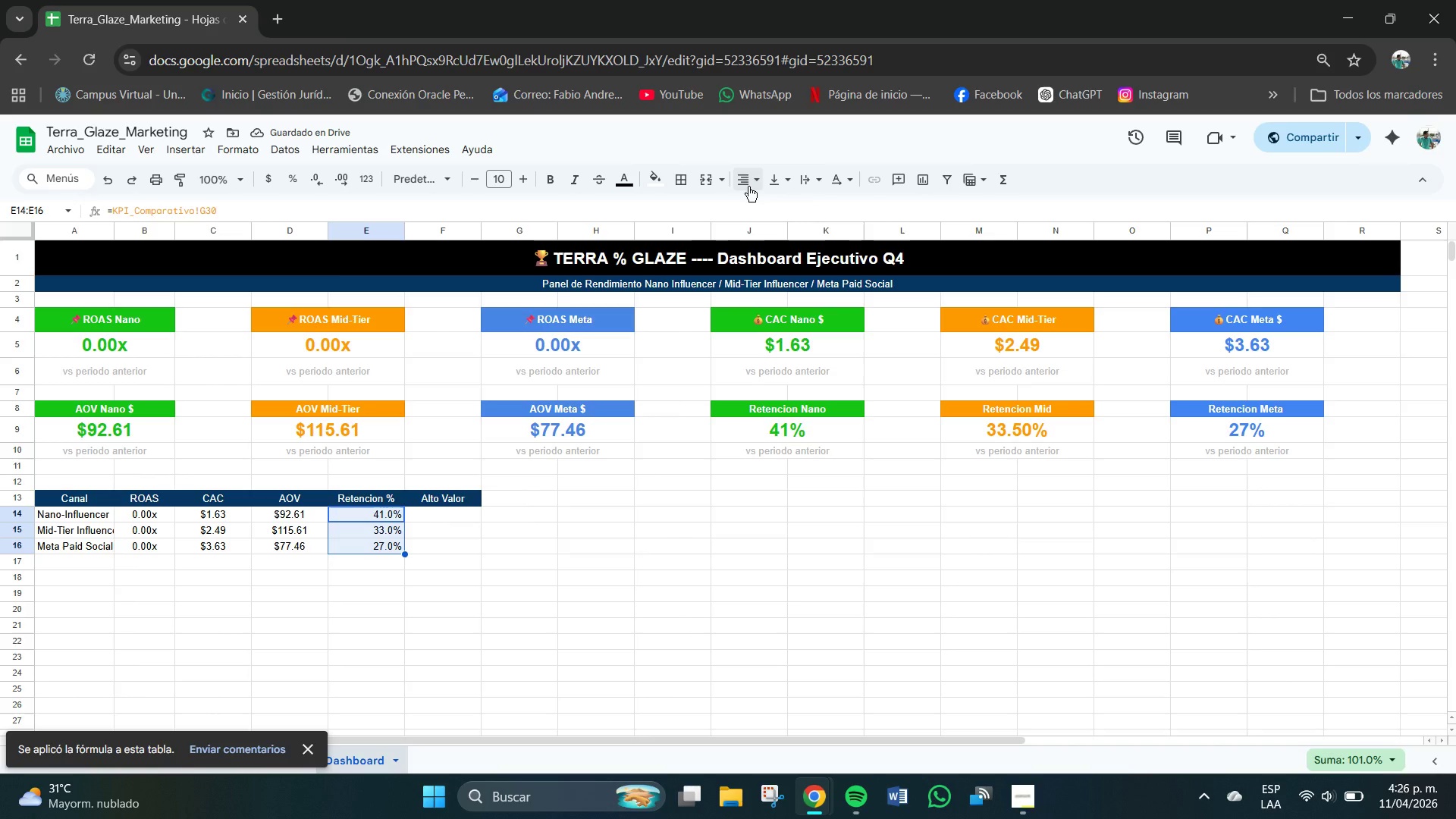 
double_click([772, 211])
 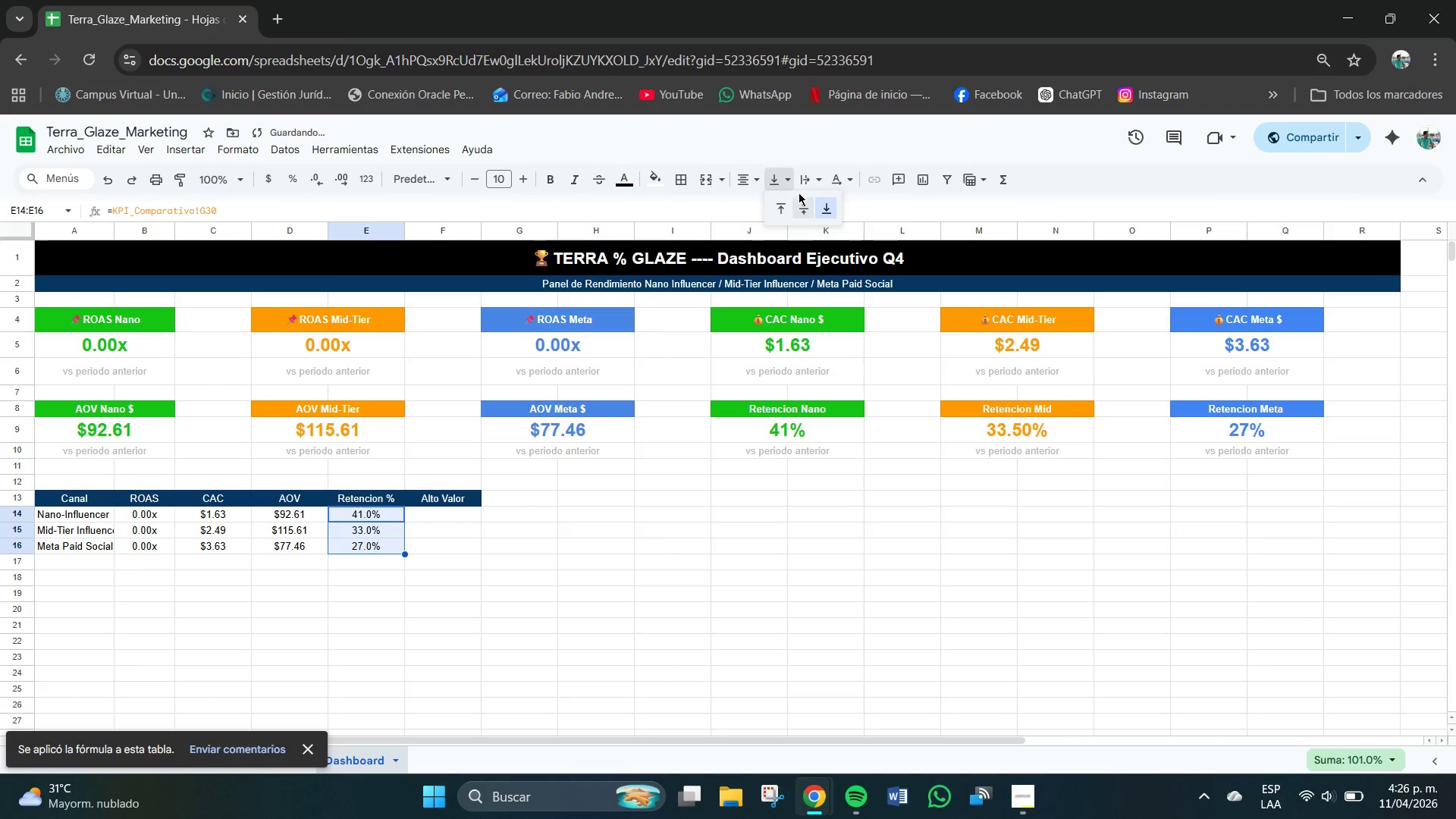 
triple_click([808, 207])
 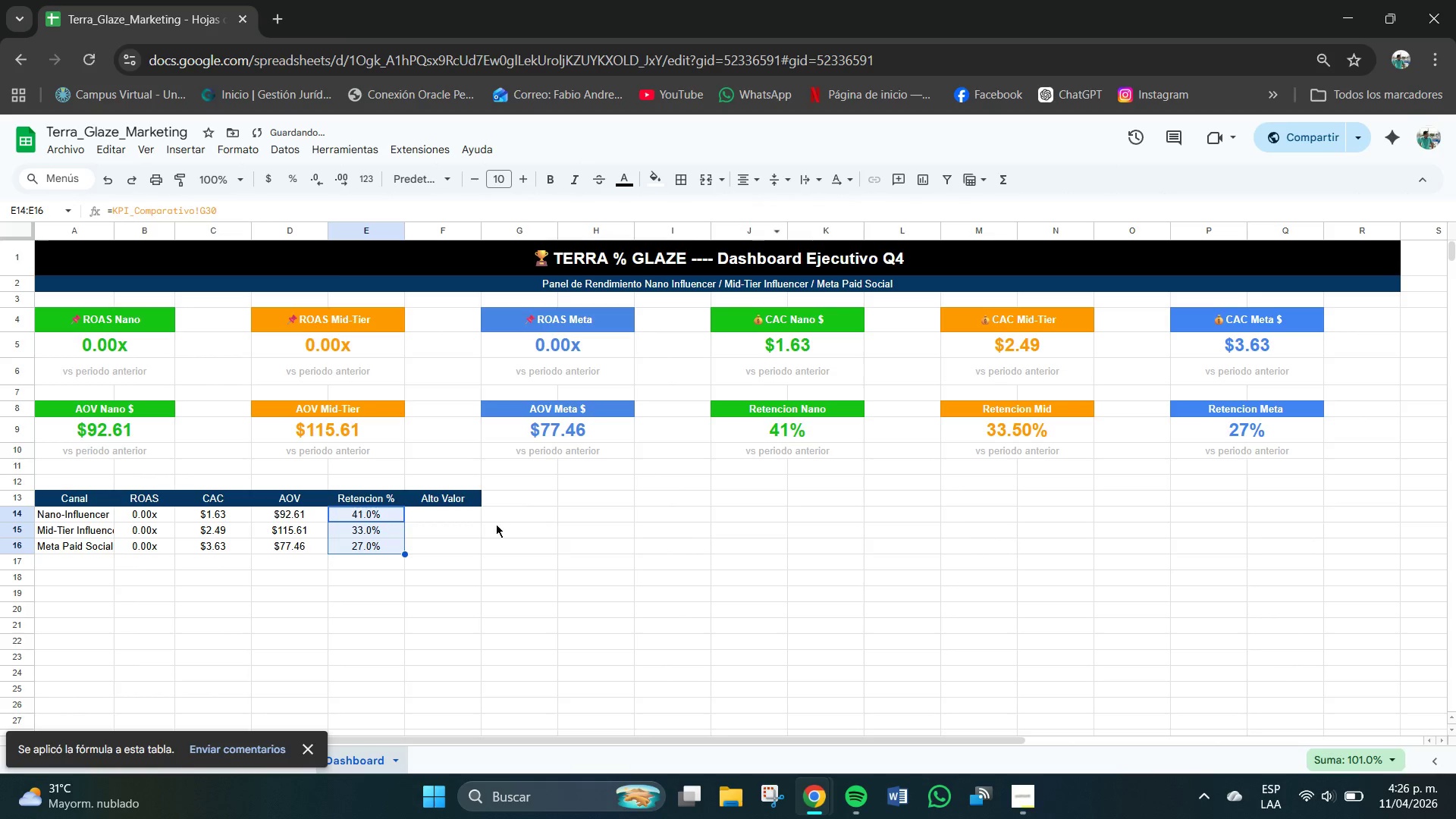 
left_click([424, 609])
 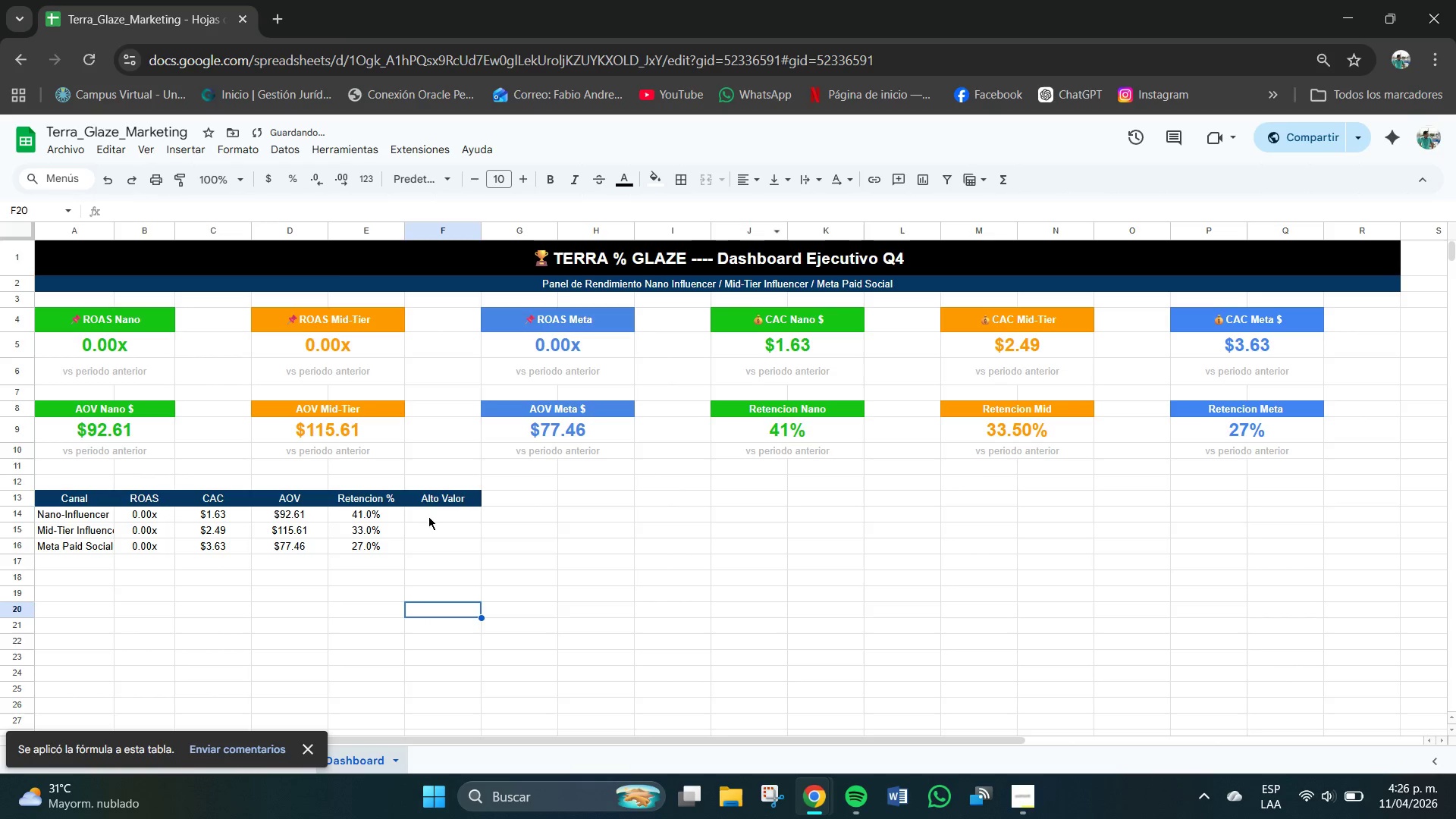 
left_click([431, 514])
 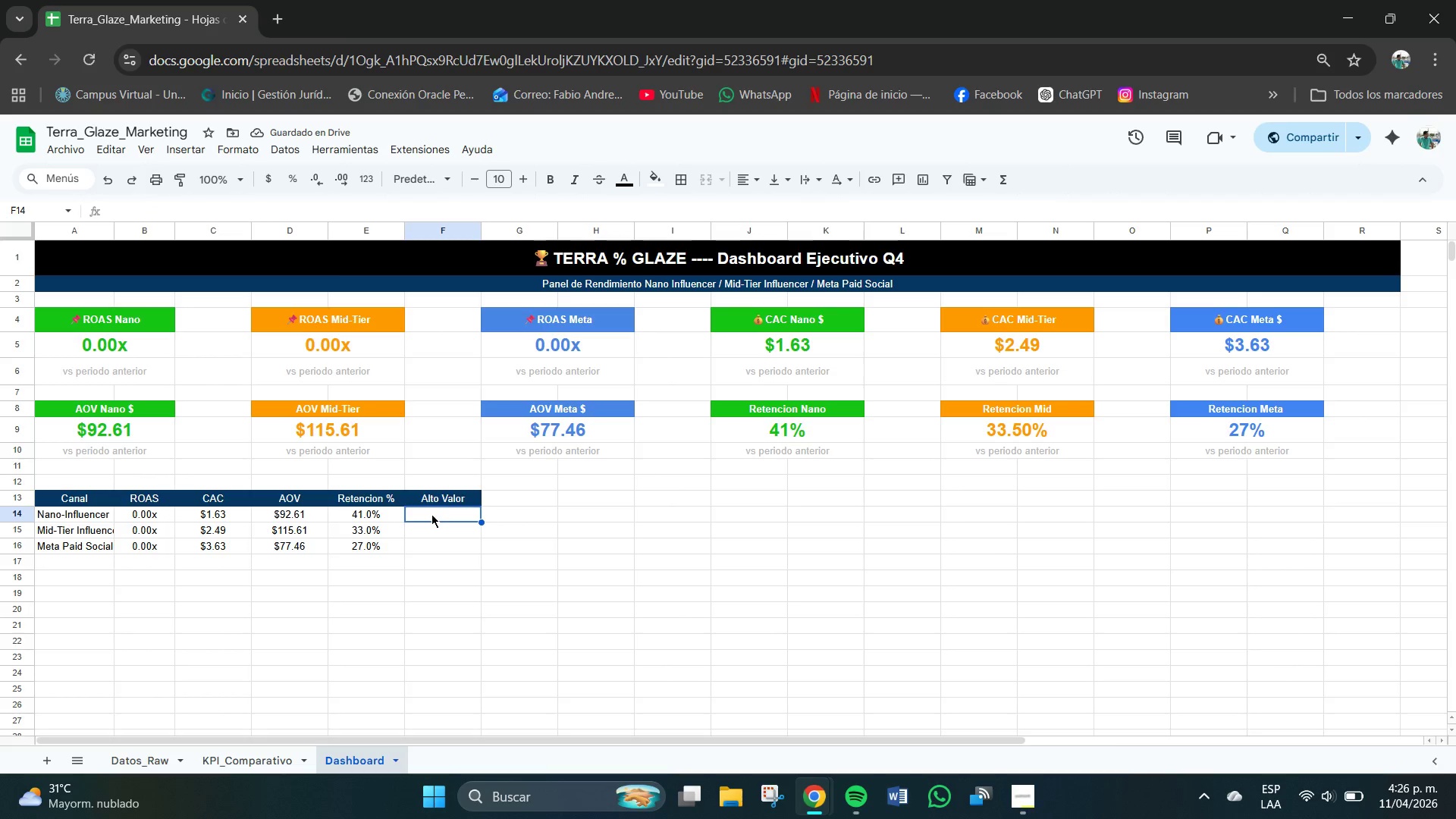 
left_click([444, 513])
 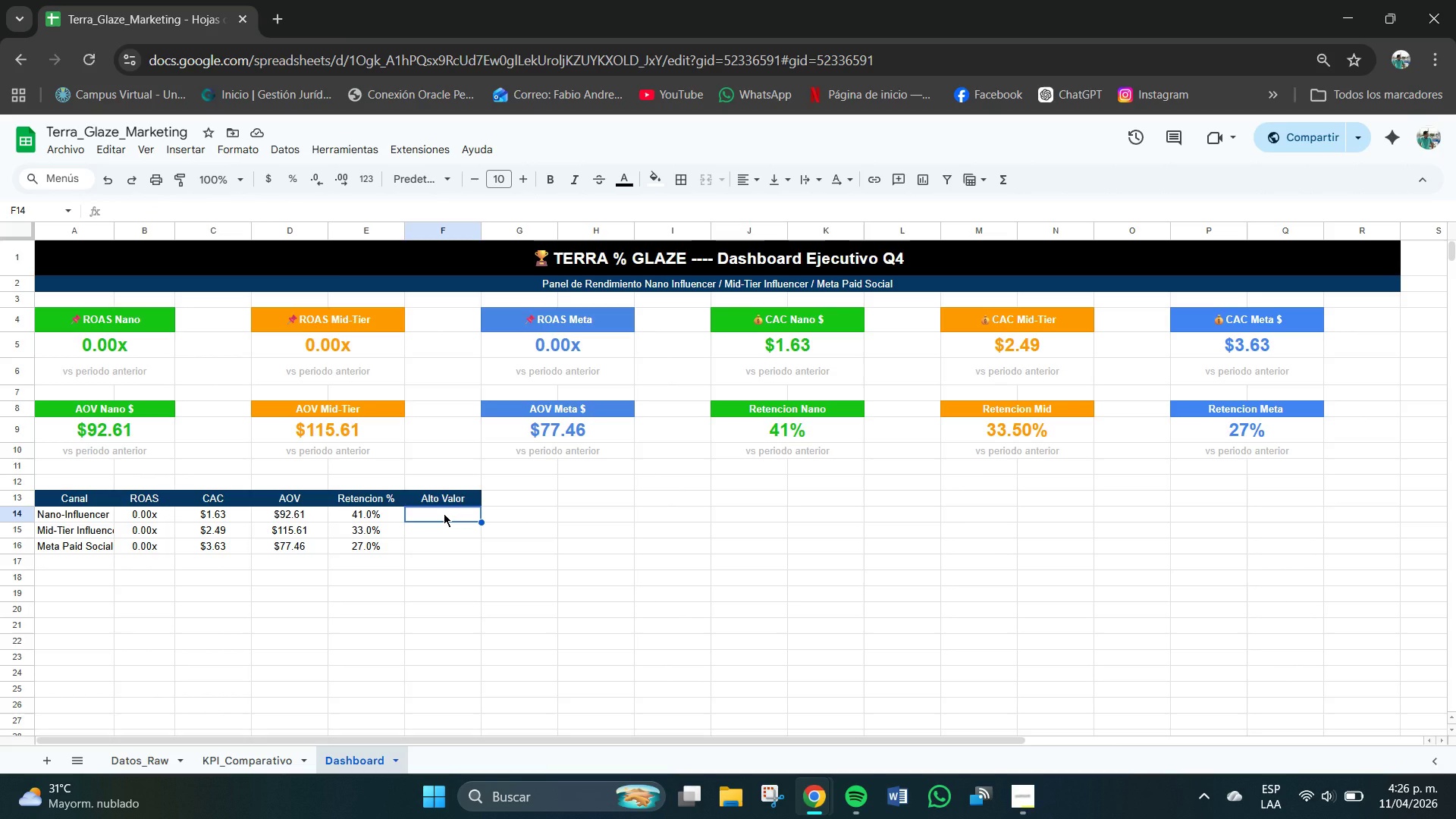 
key(Shift+0)
 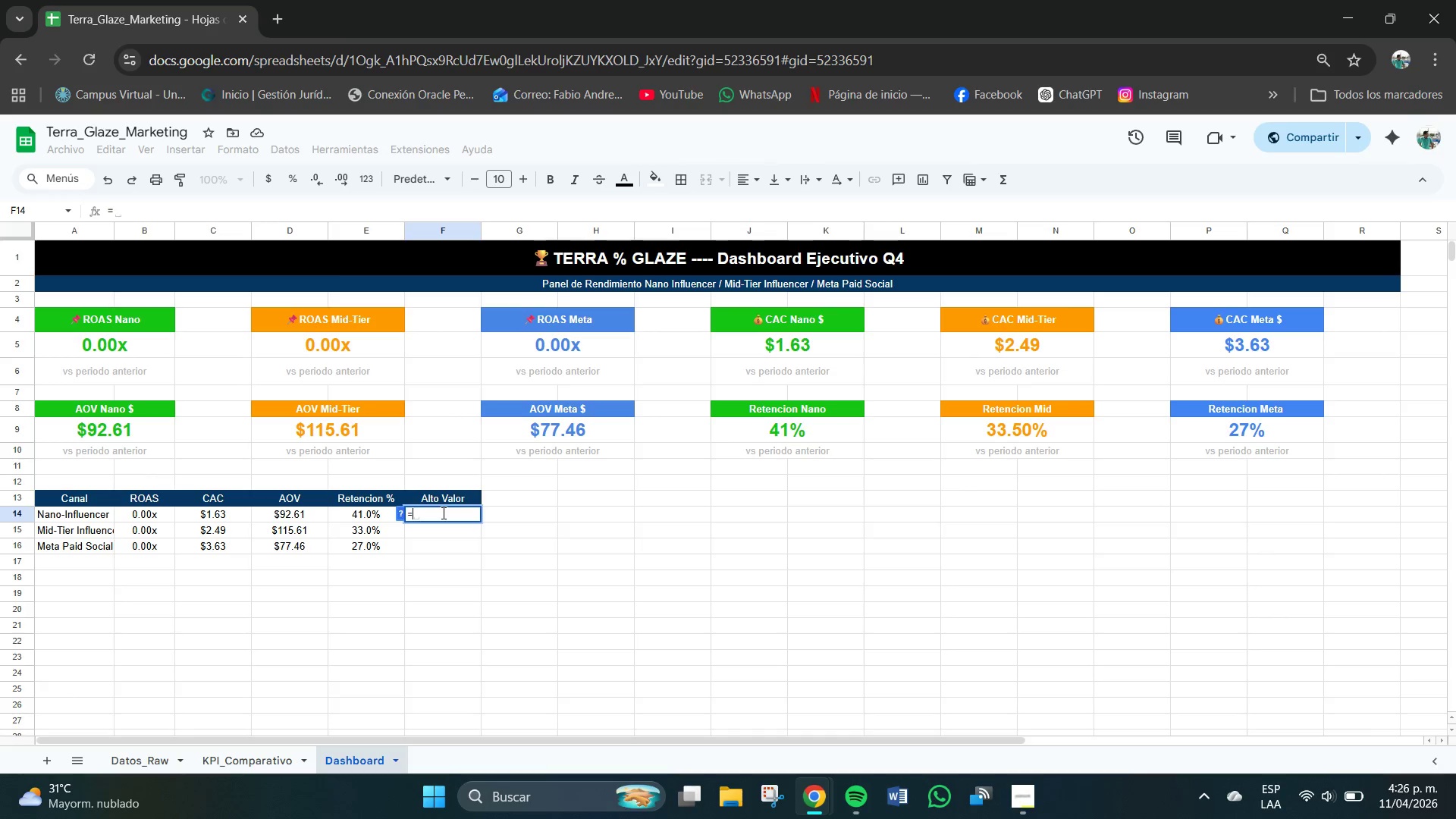 
type([KPI_Comparativo[)
 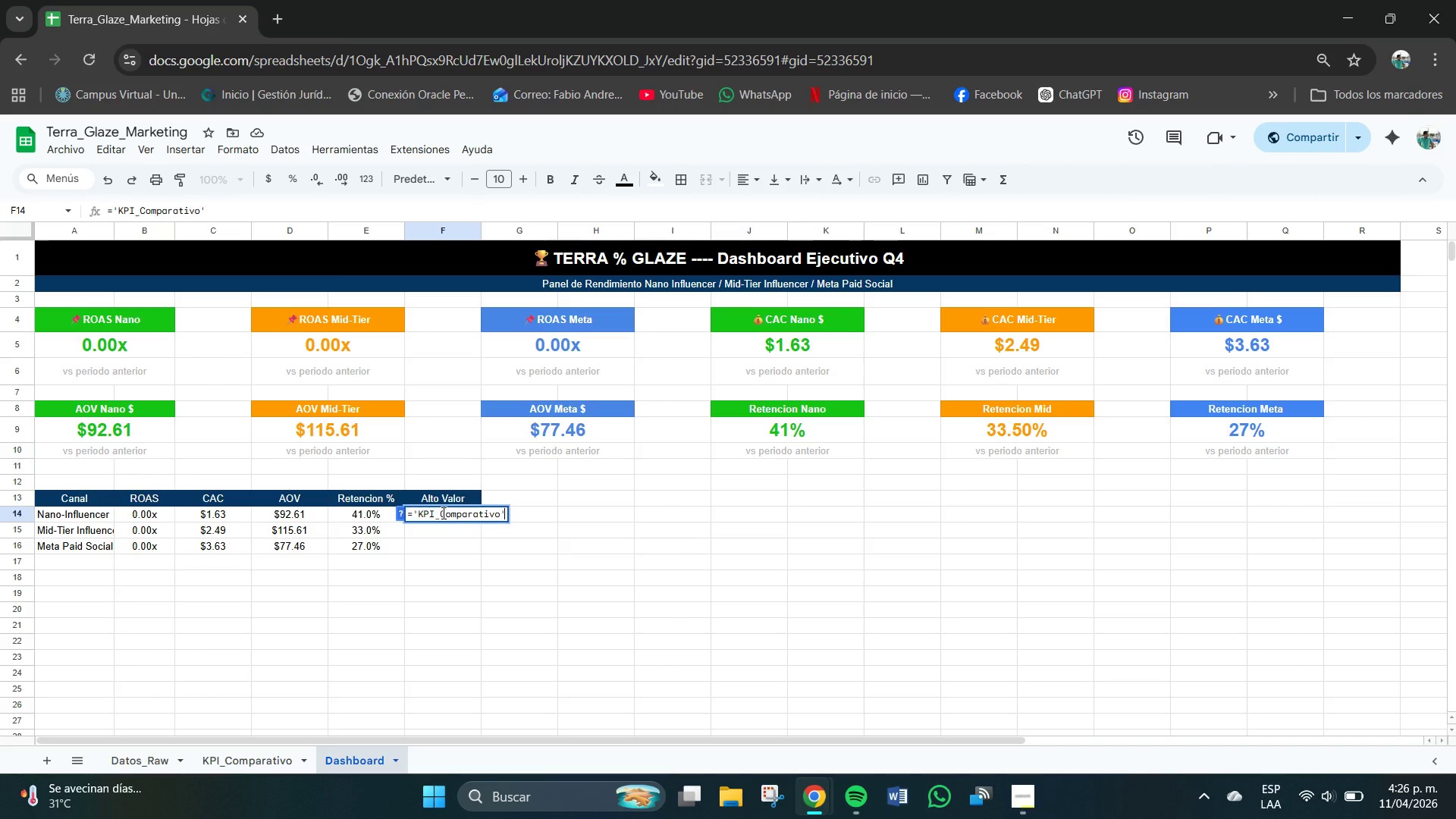 
type(!H30)
 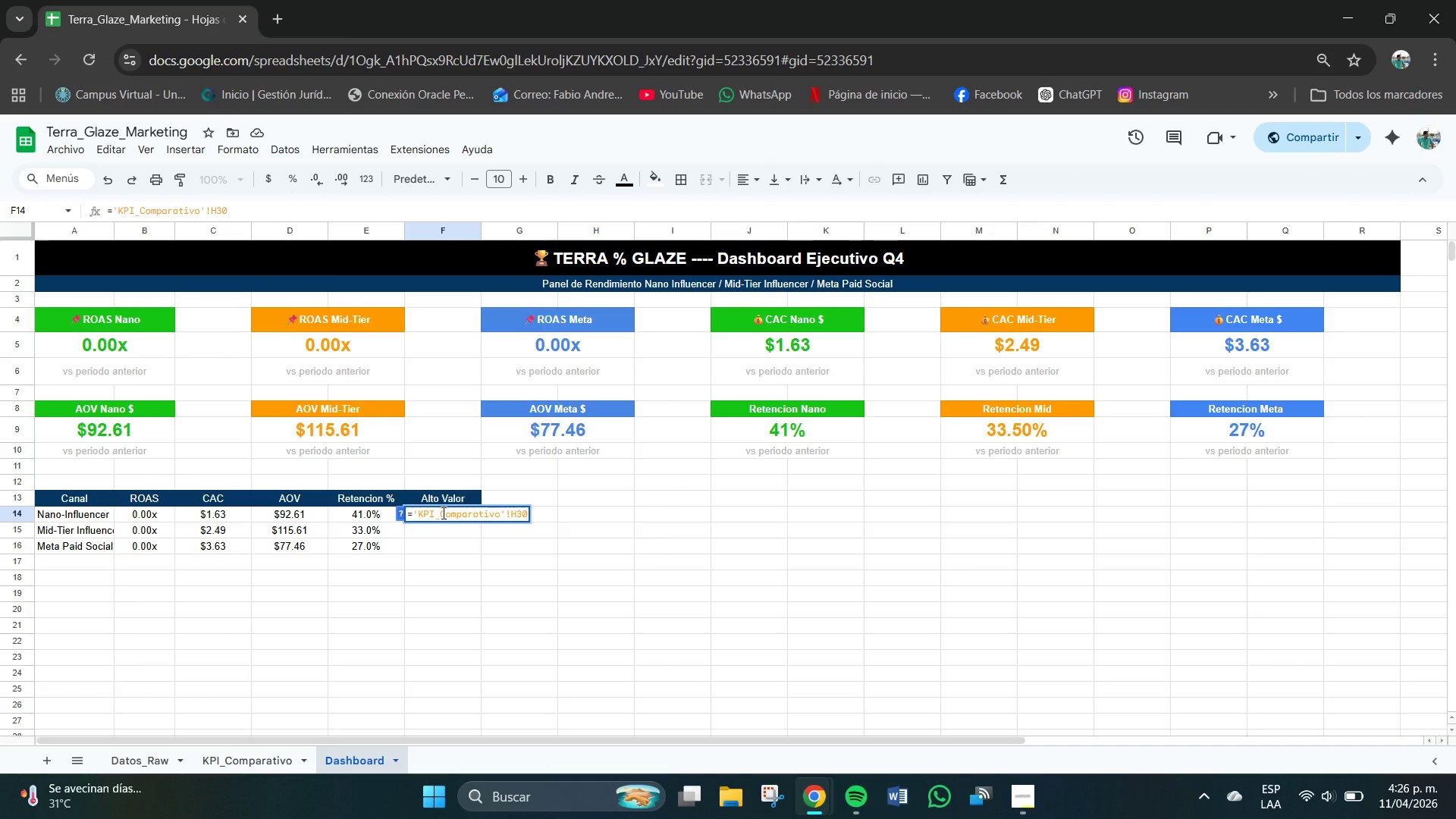 
key(Enter)
 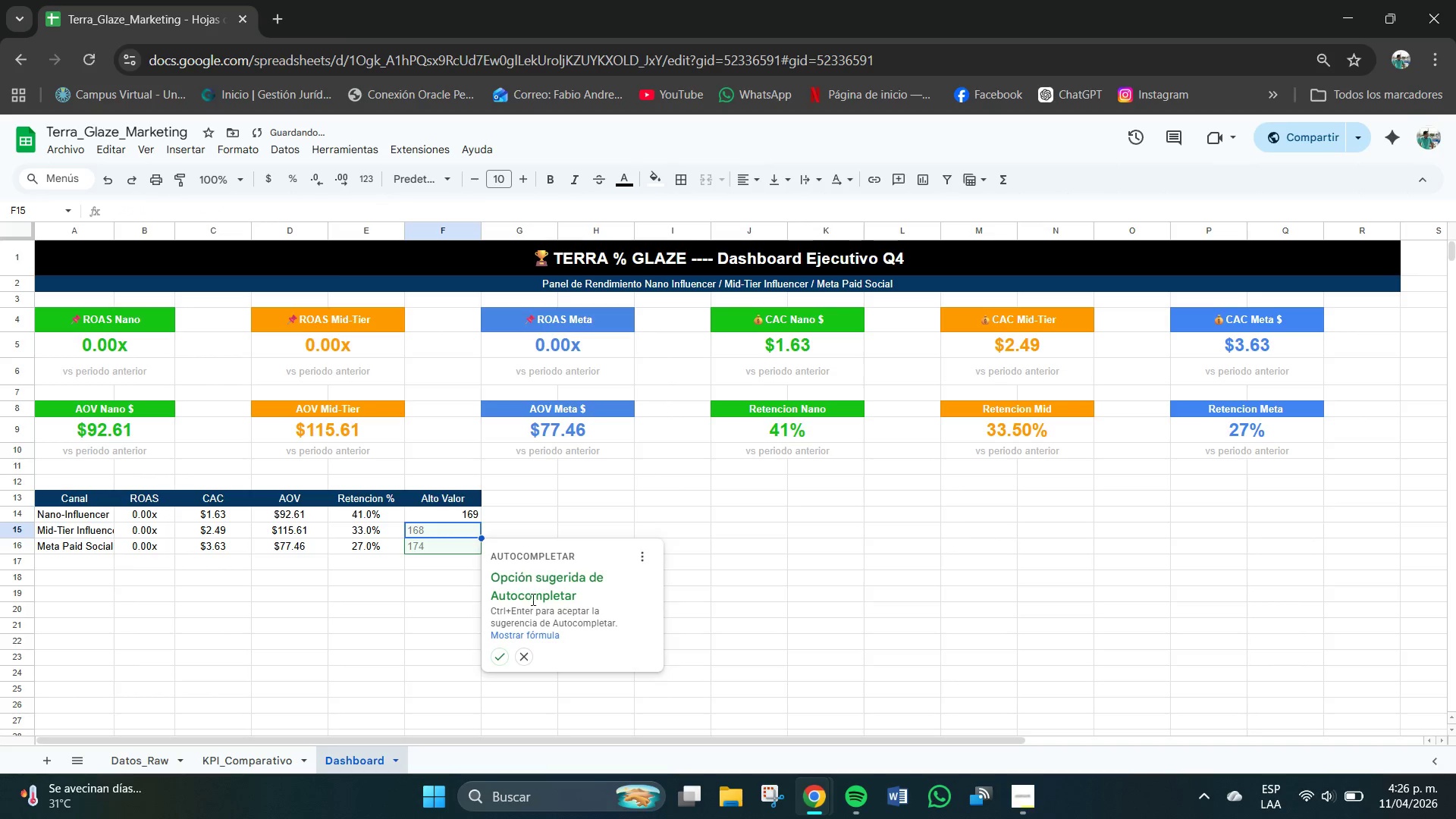 
left_click([498, 655])
 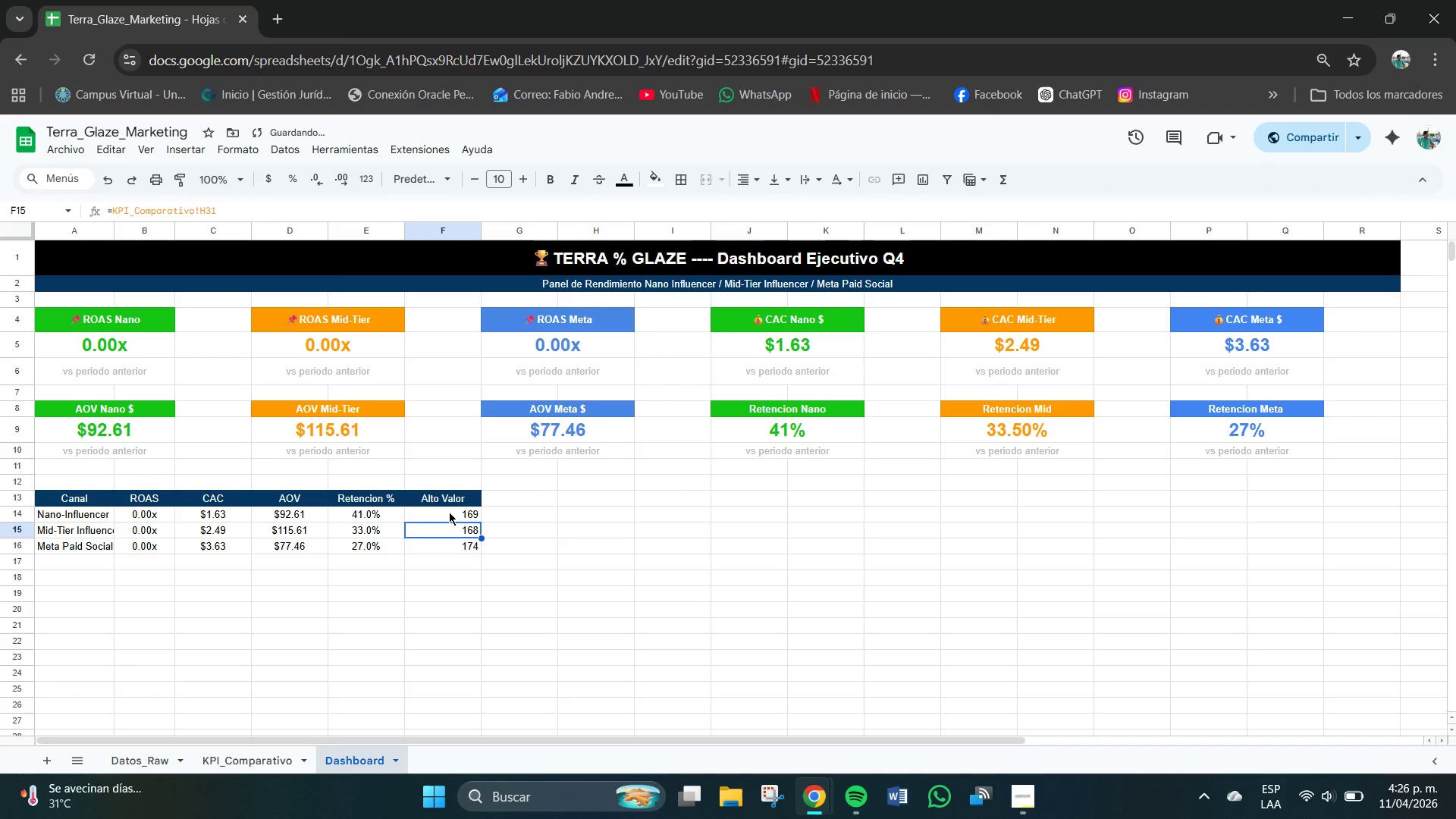 
left_click_drag(start_coordinate=[449, 512], to_coordinate=[463, 544])
 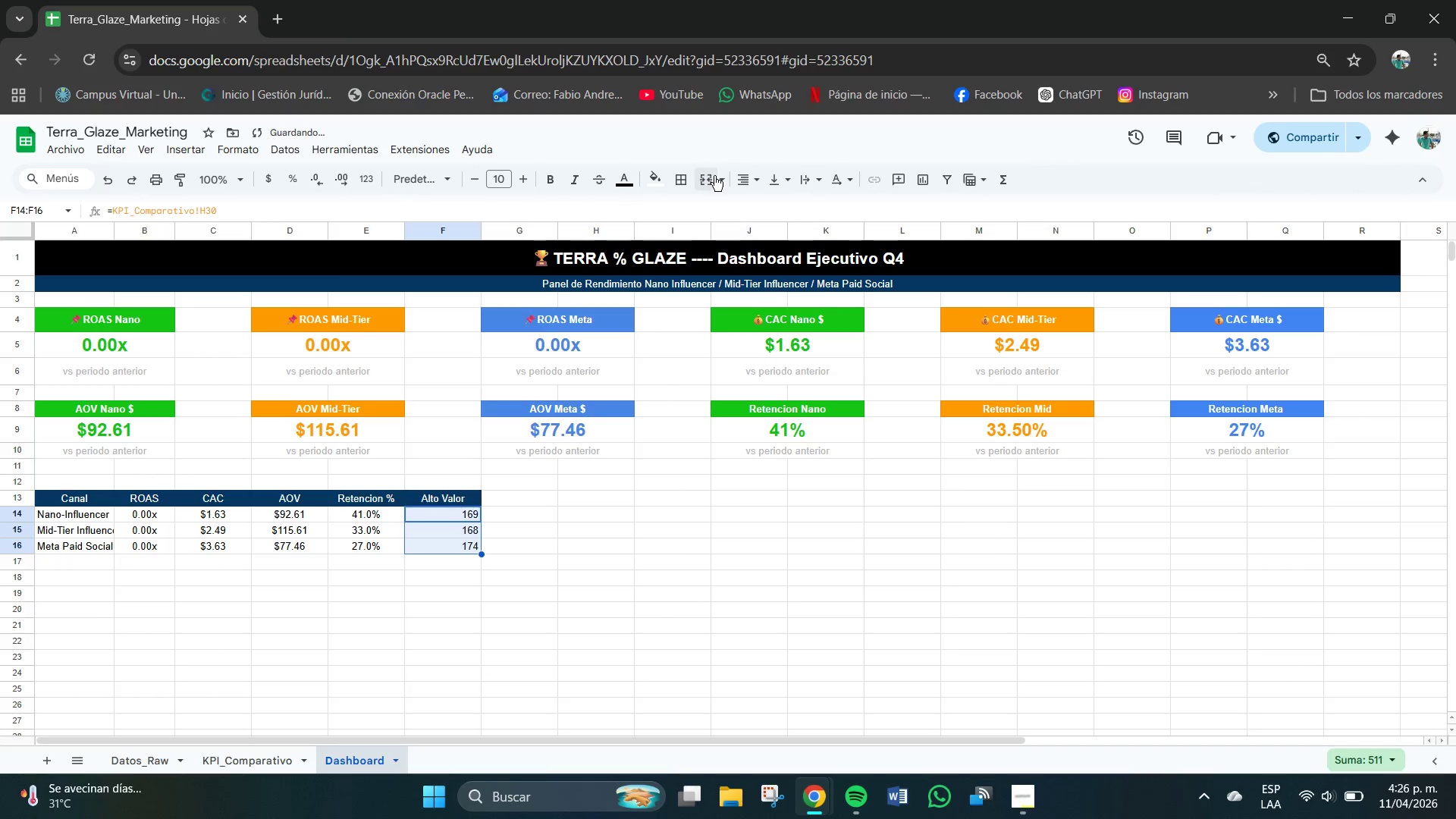 
left_click([723, 177])
 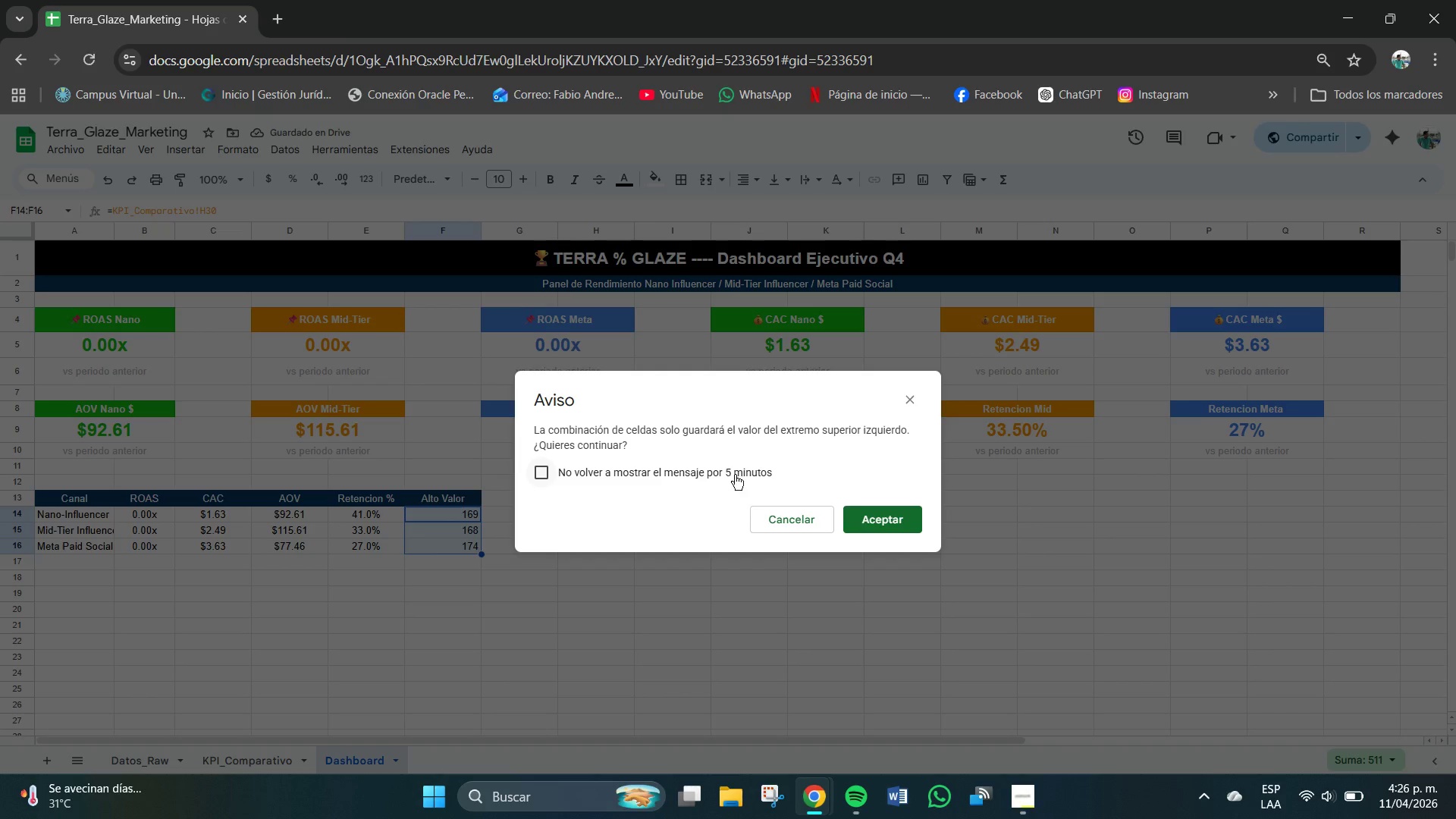 
left_click([792, 519])
 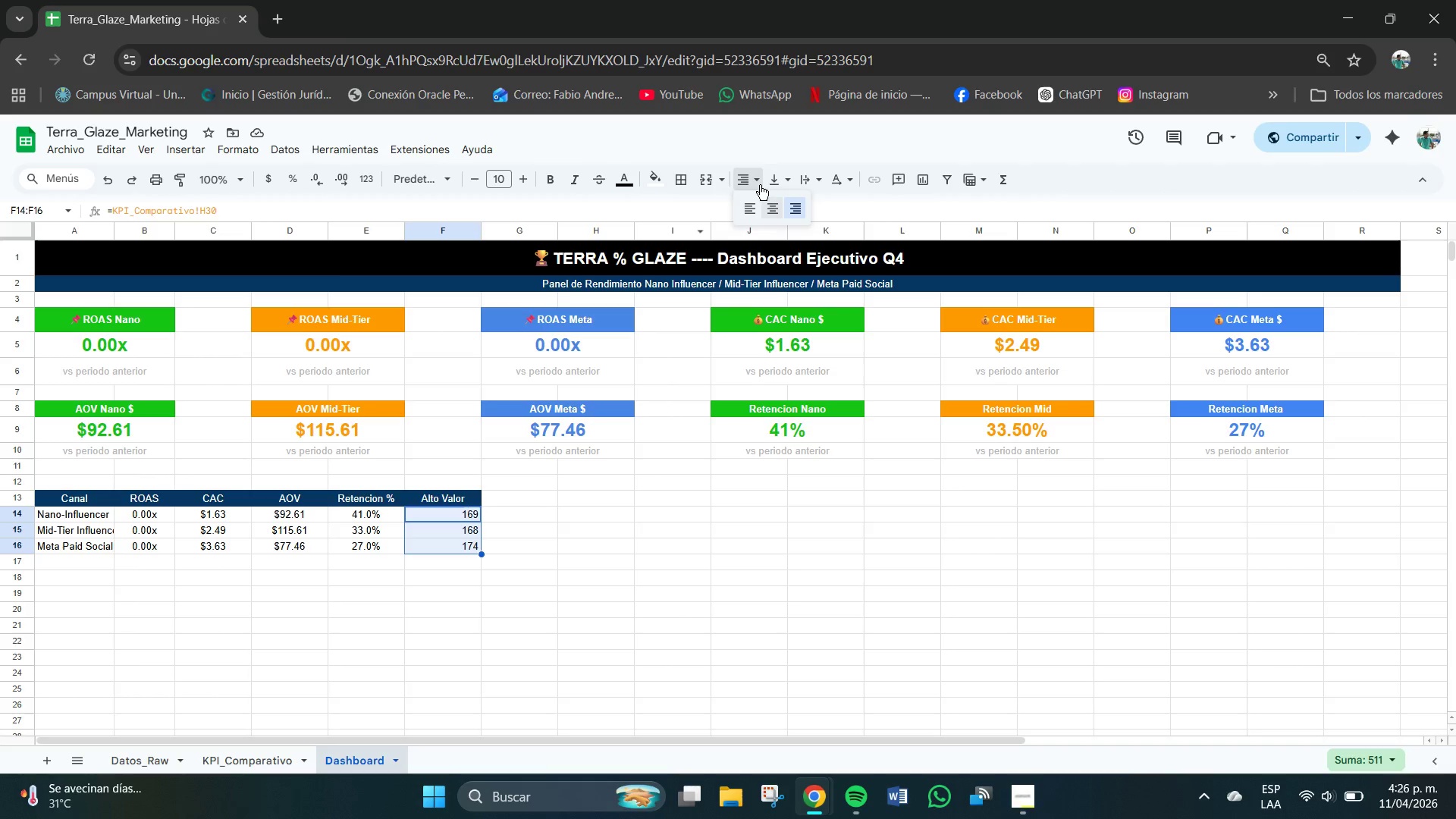 
double_click([774, 212])
 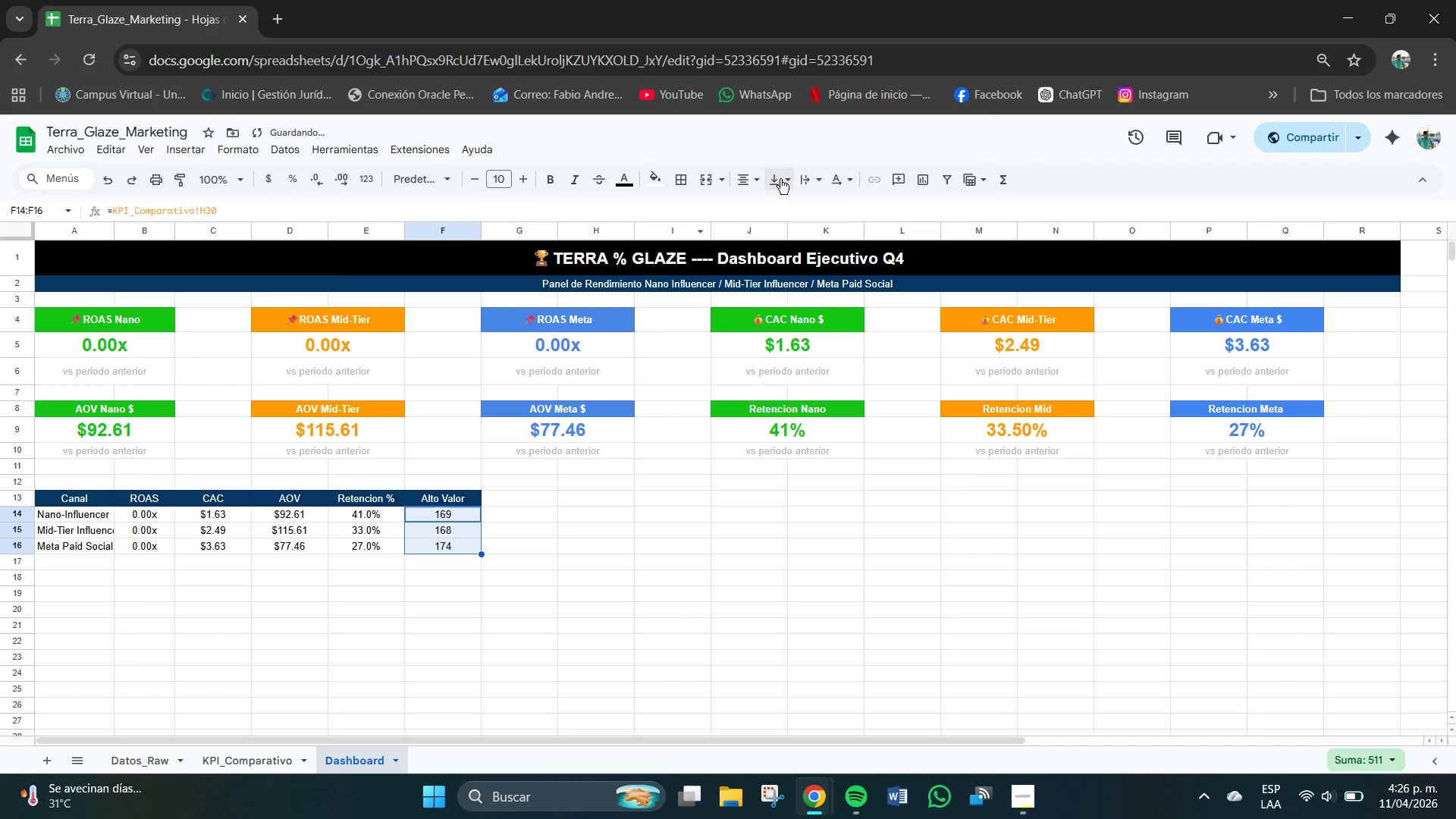 
triple_click([780, 179])
 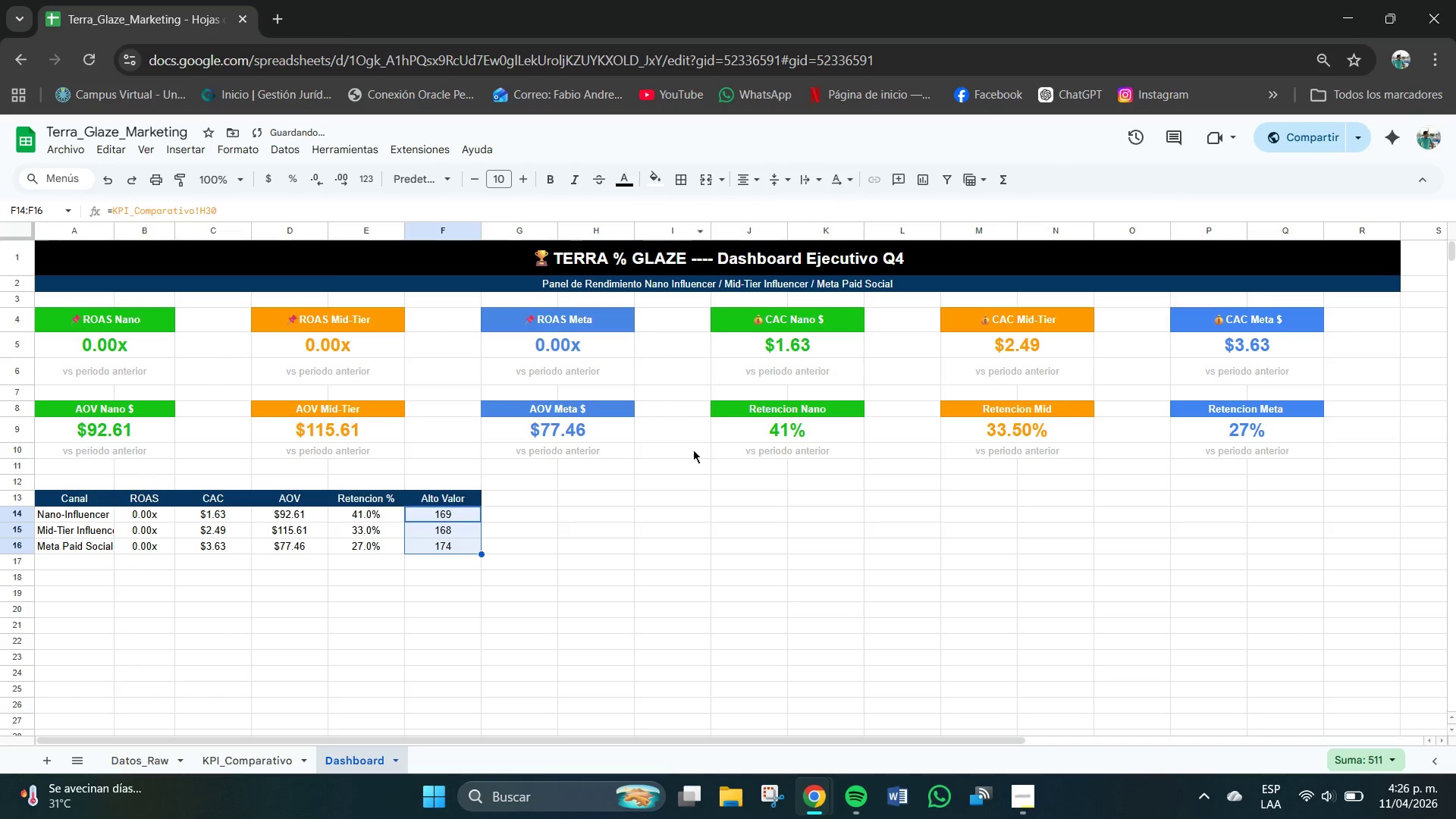 
left_click([612, 556])
 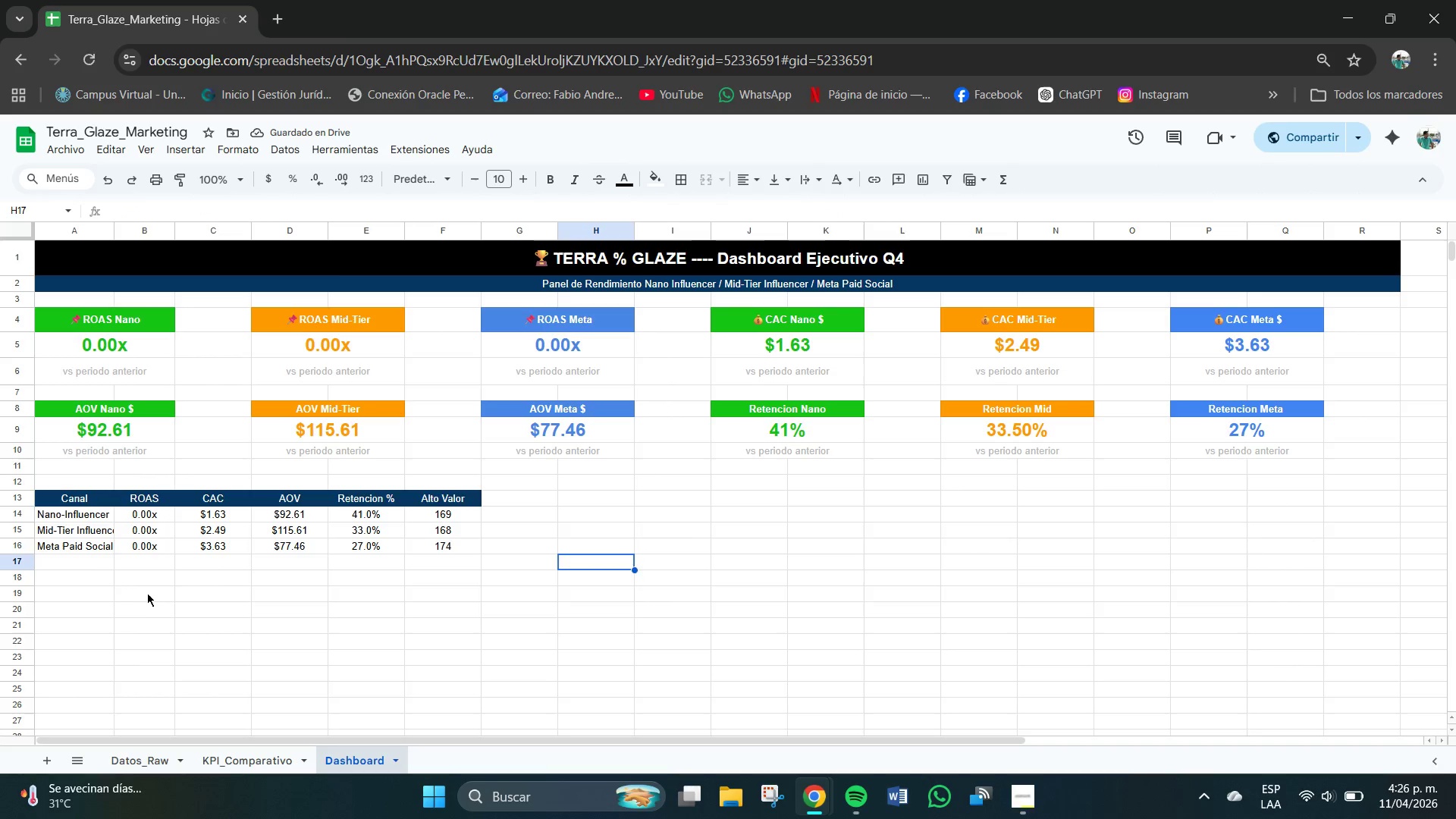 
left_click_drag(start_coordinate=[45, 495], to_coordinate=[450, 548])
 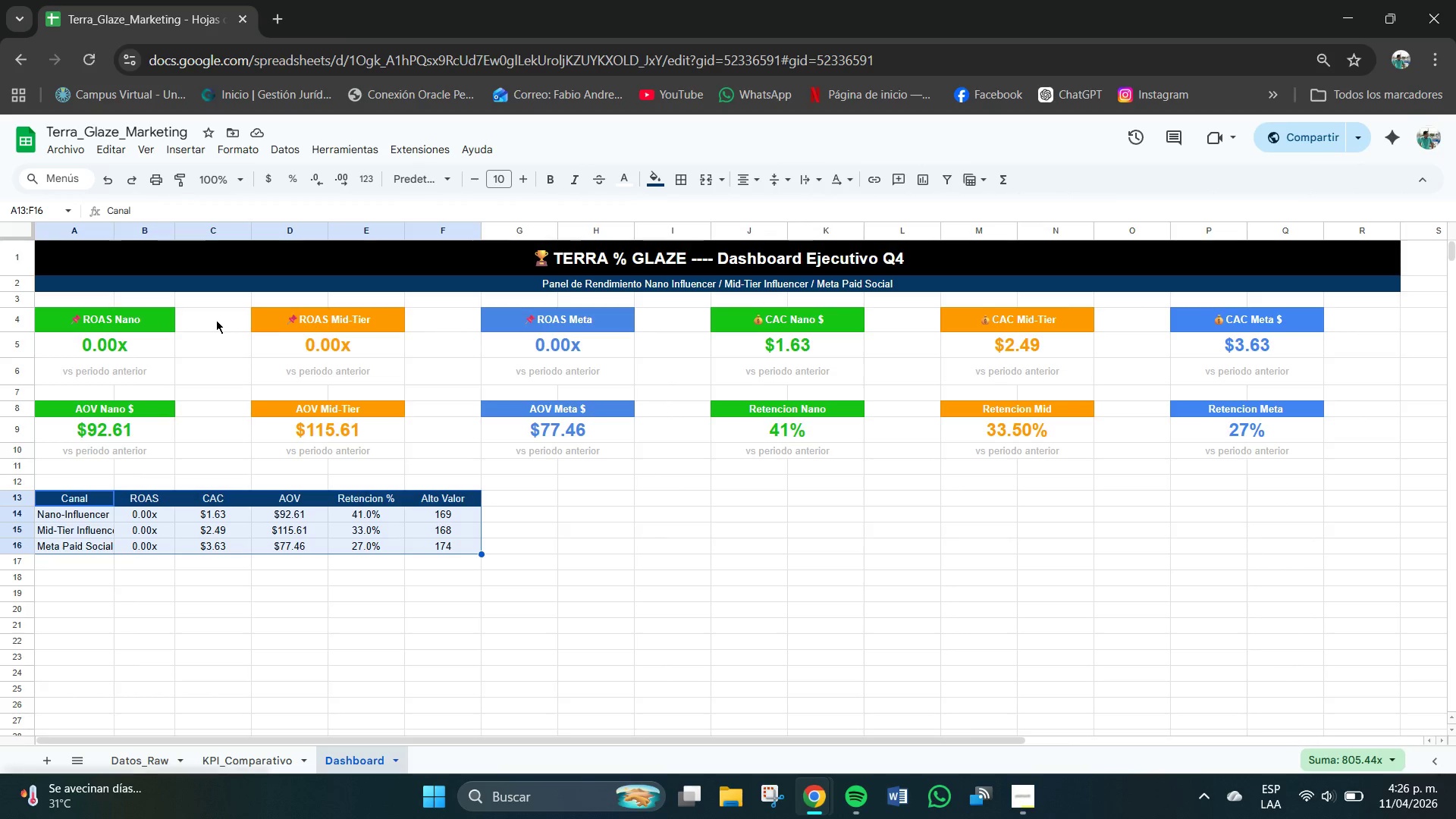 
wait(10.97)
 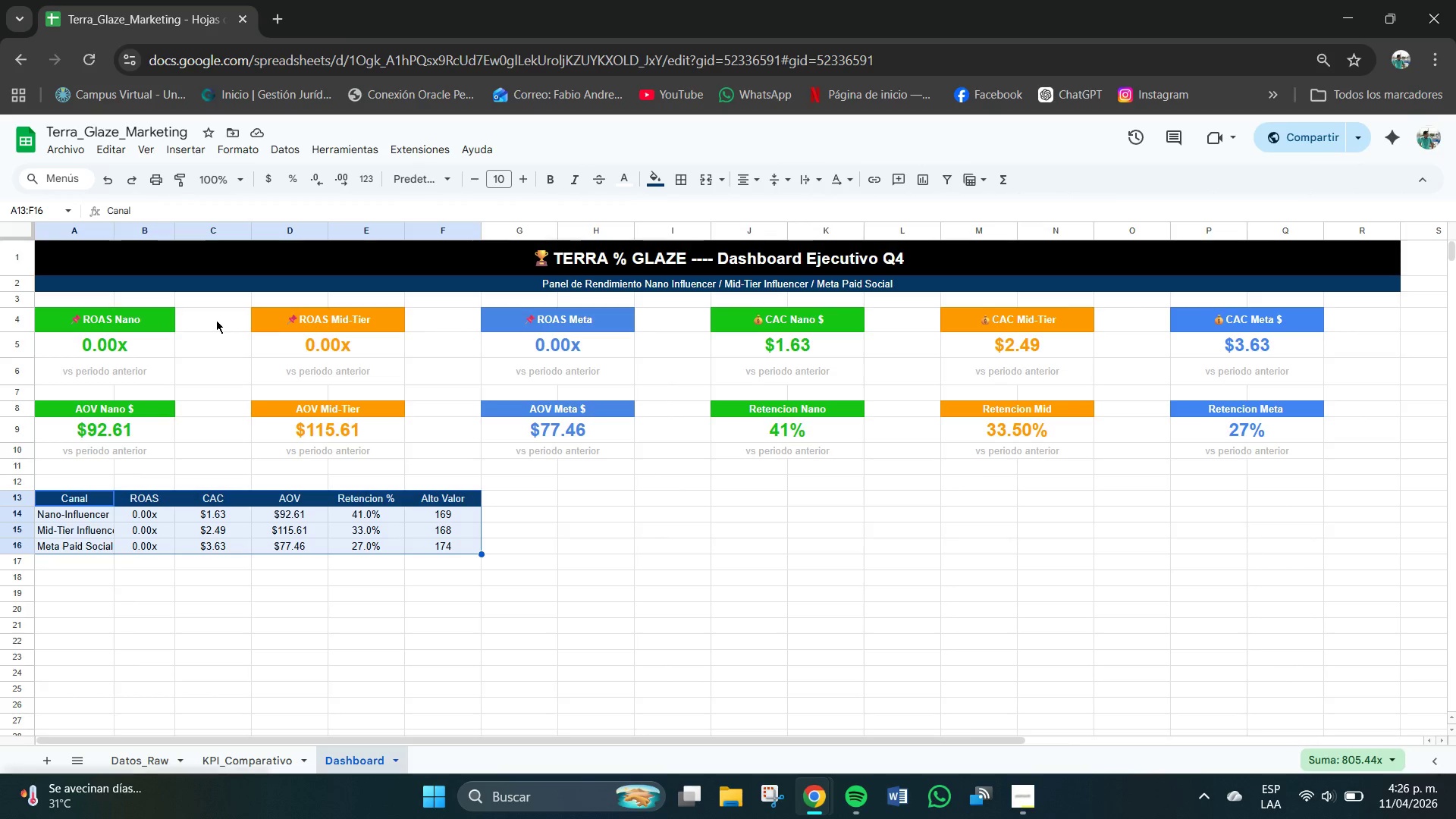 
key(Delete)
 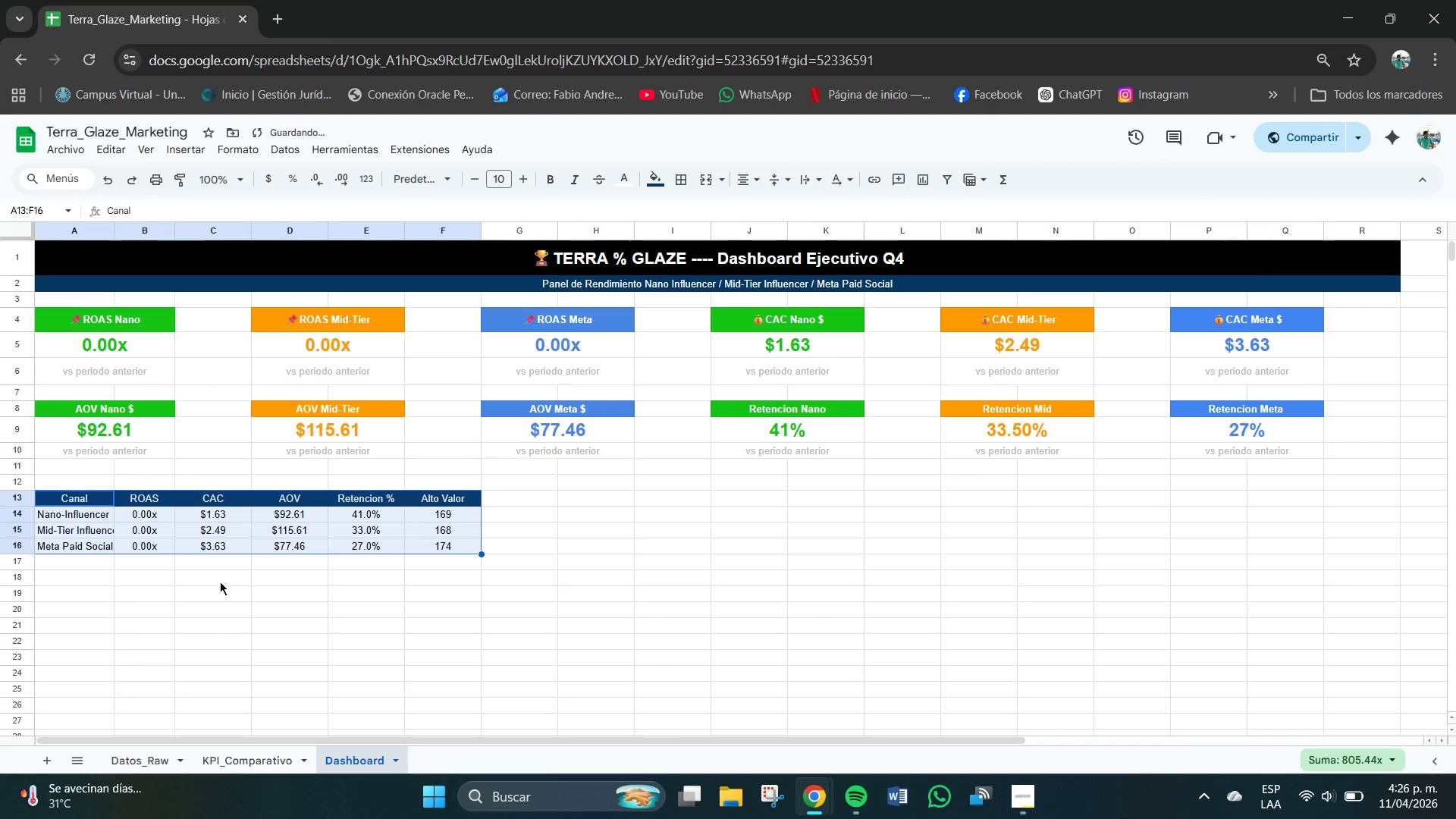 
left_click([177, 581])
 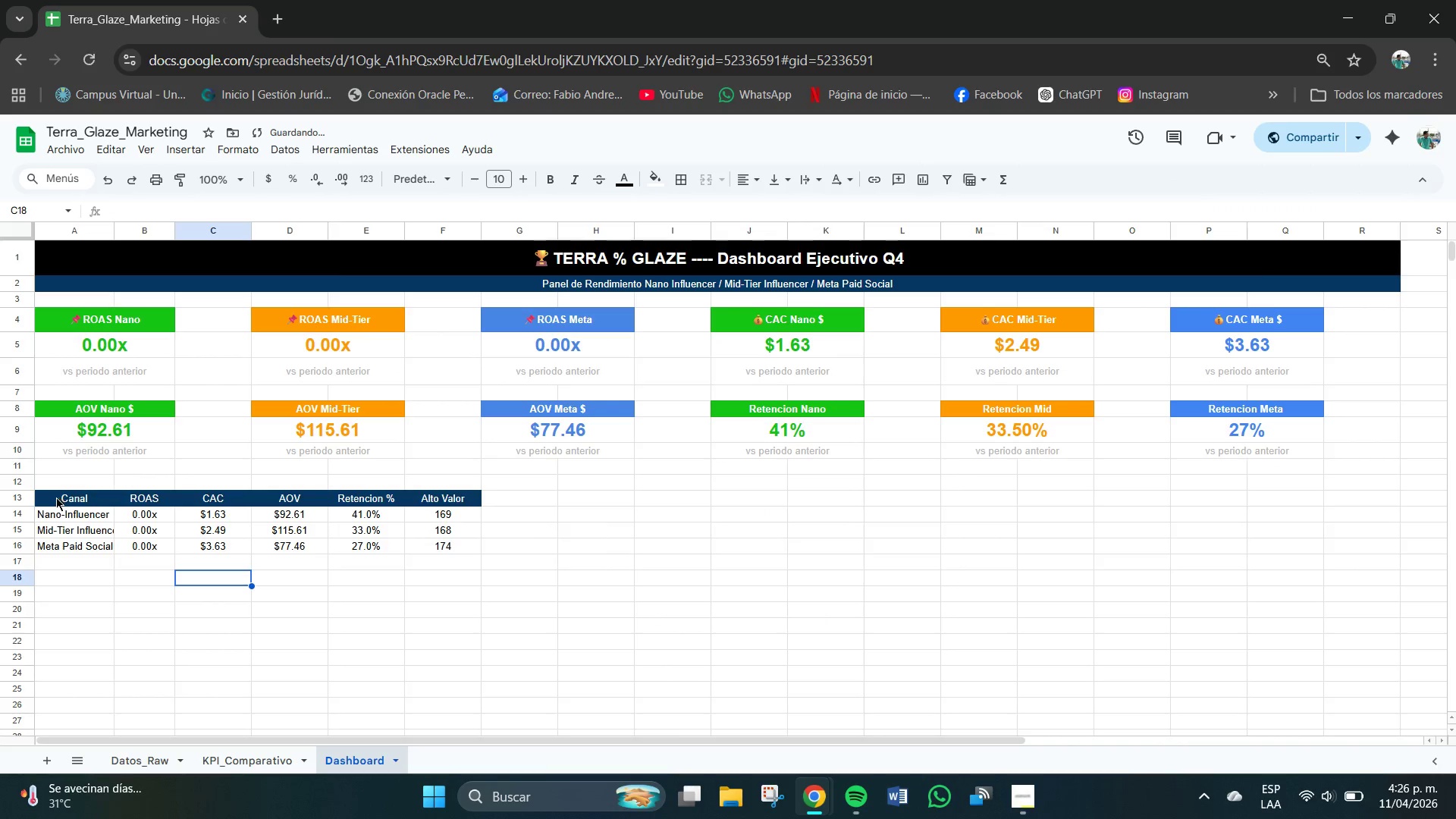 
left_click_drag(start_coordinate=[44, 495], to_coordinate=[165, 549])
 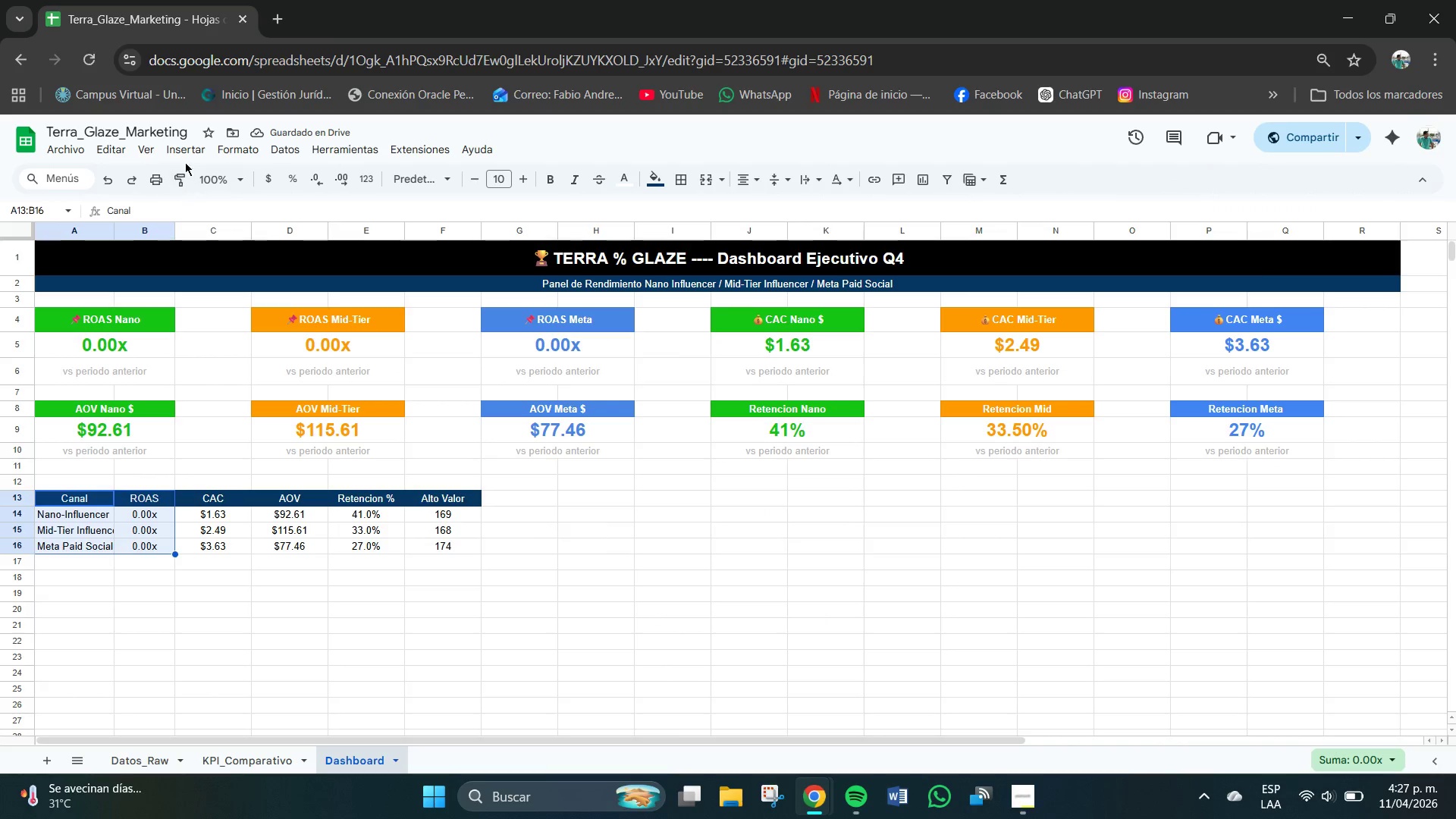 
left_click([196, 152])
 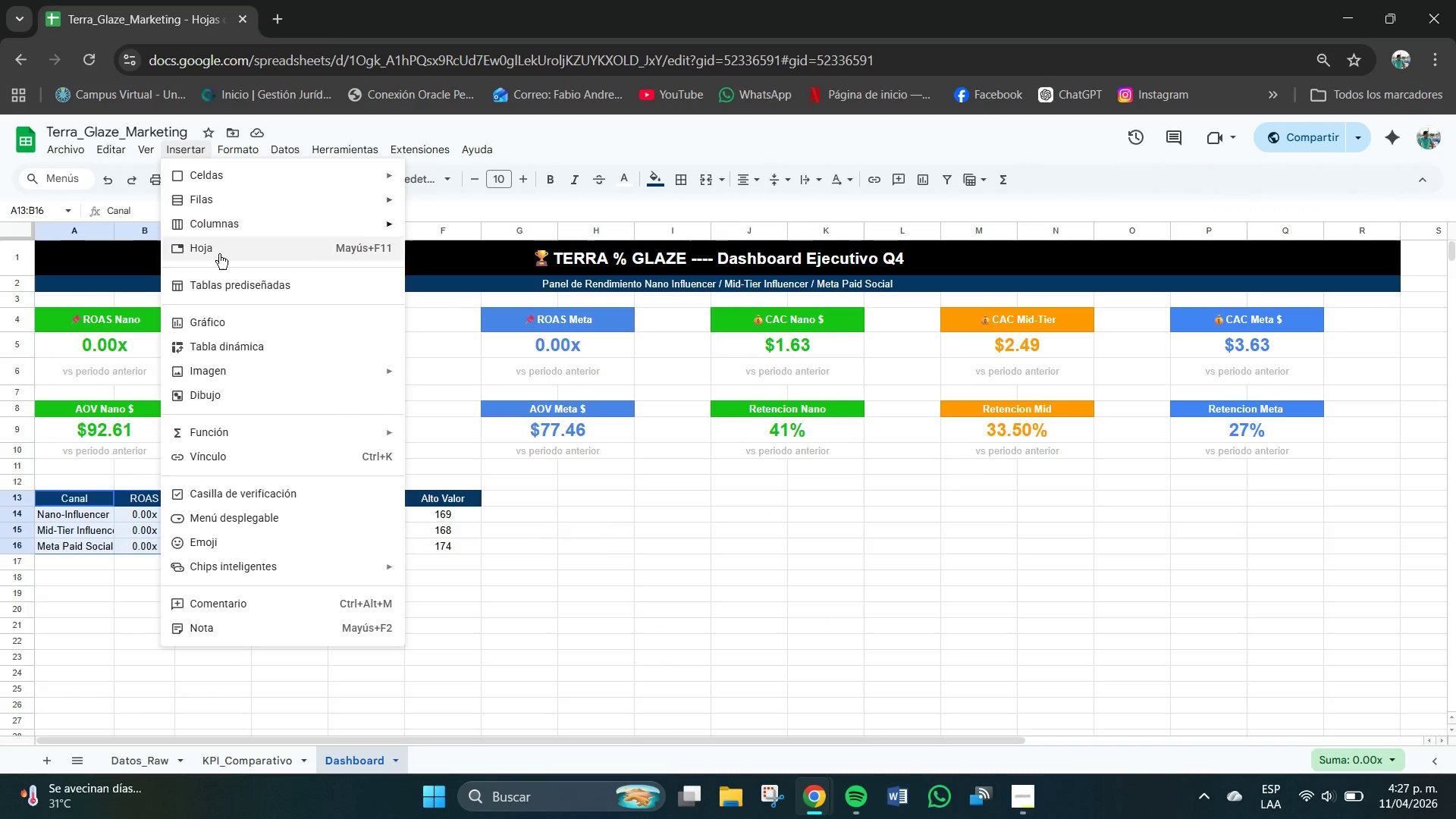 
left_click([220, 325])
 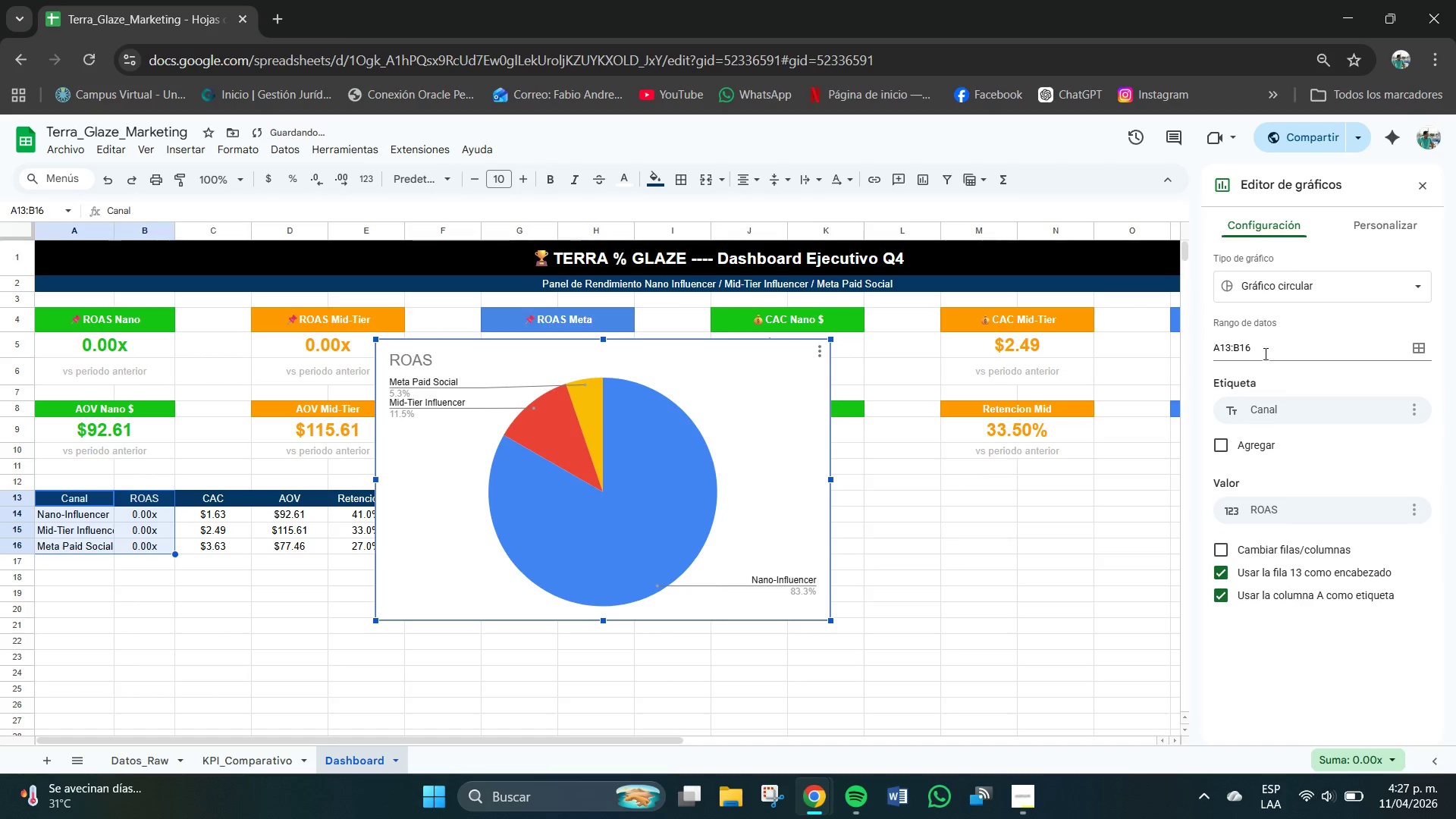 
left_click([1292, 295])
 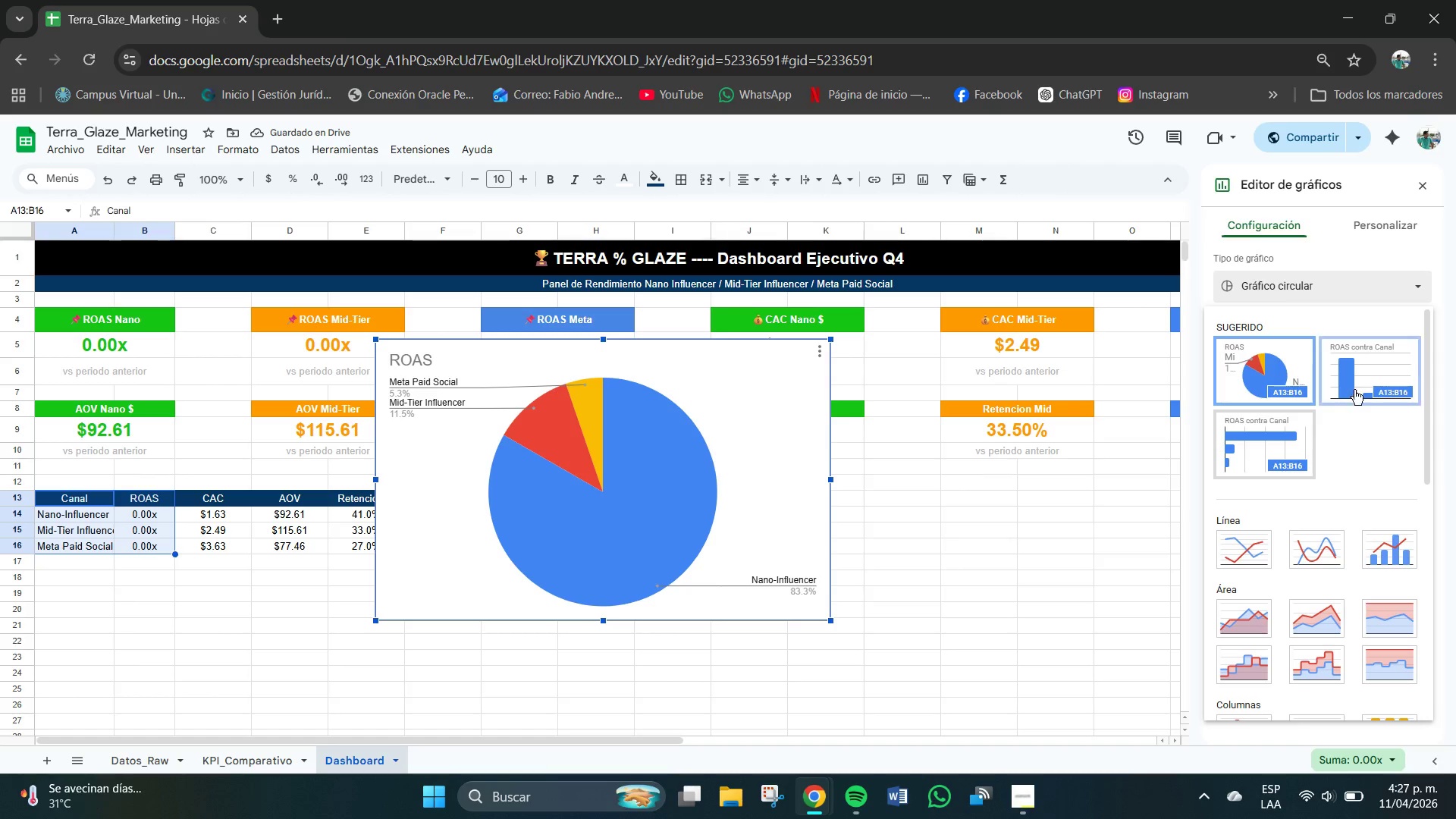 
left_click([1358, 381])
 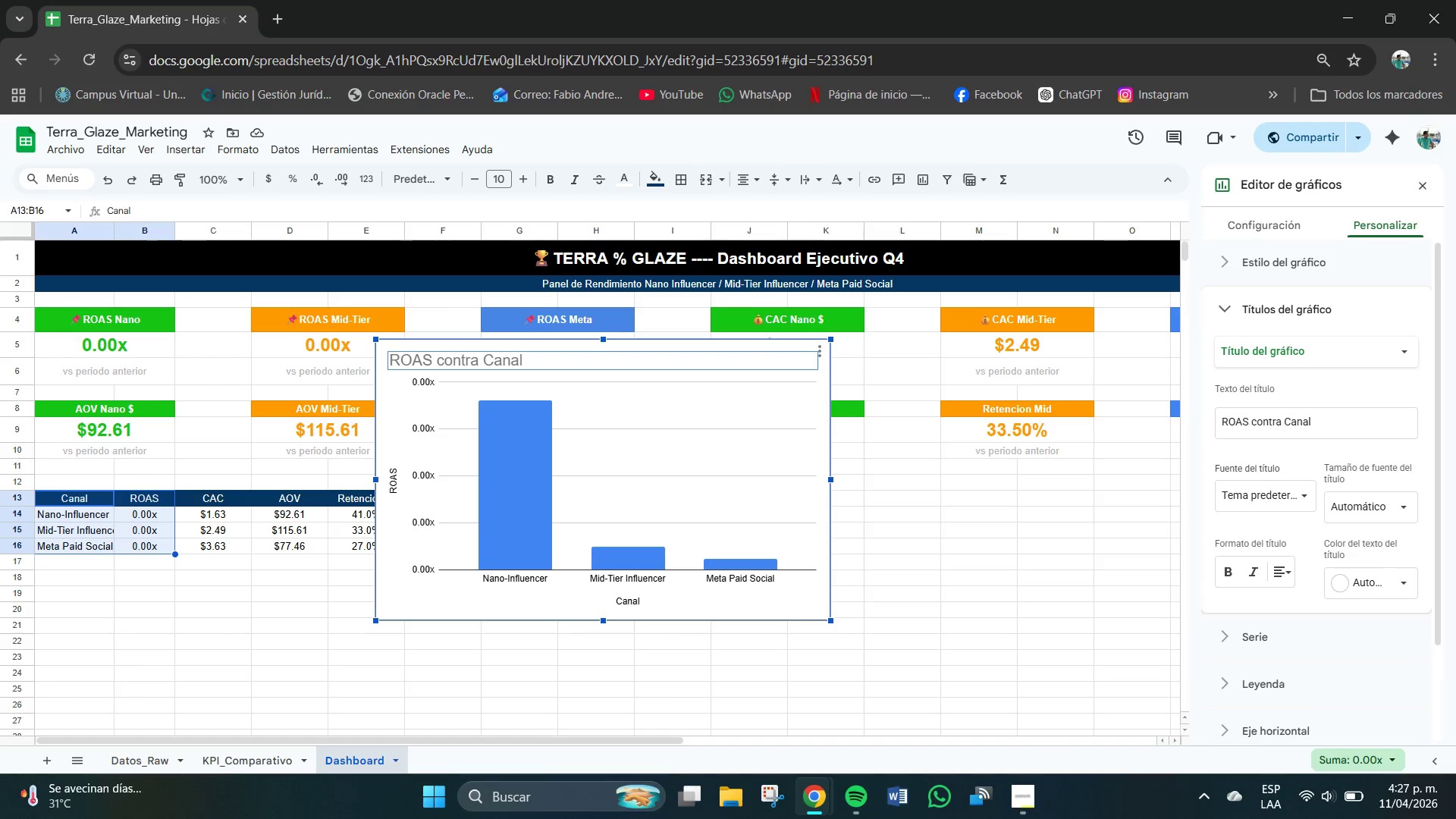 
wait(12.81)
 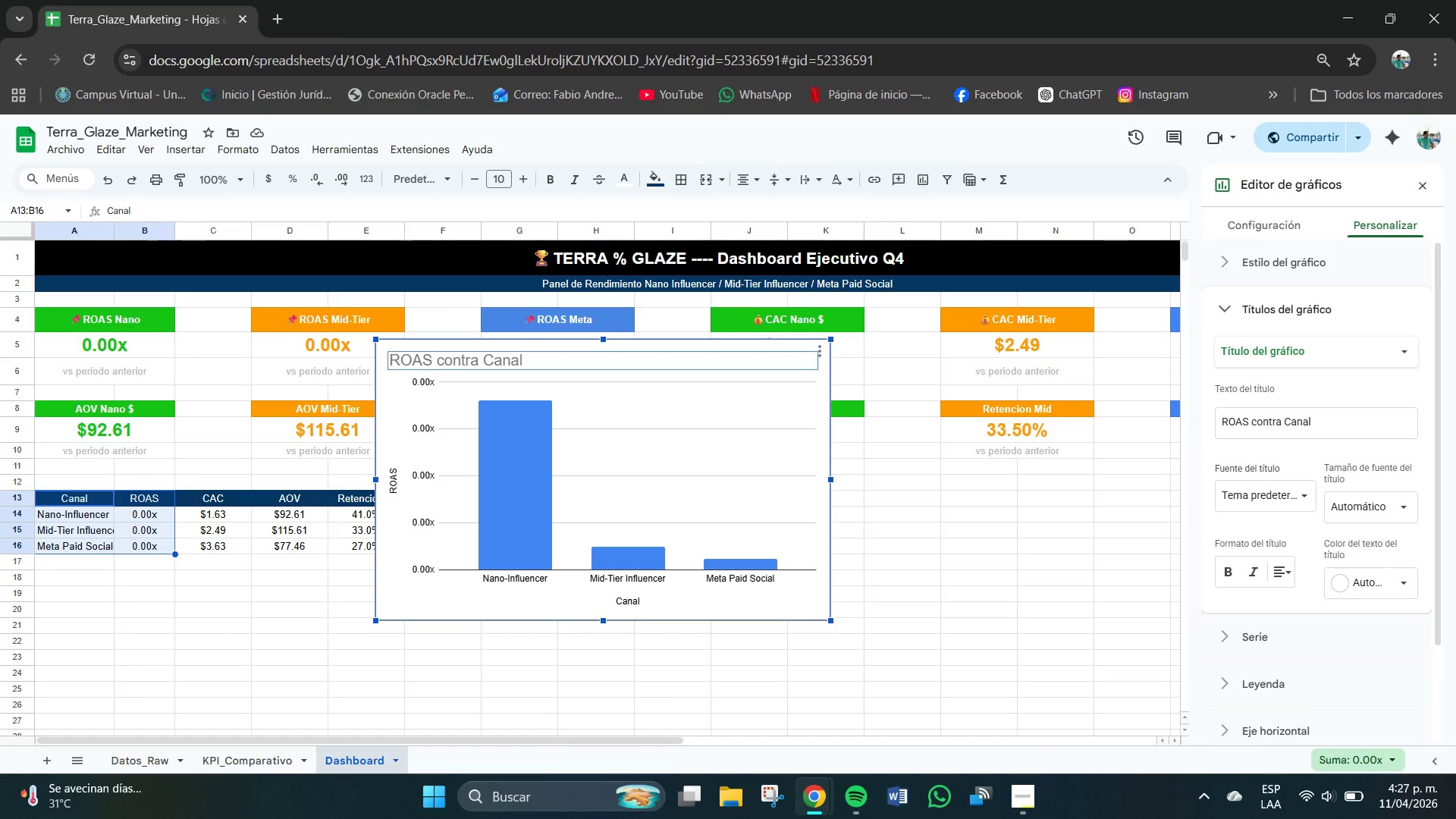 
hold_key(key=Backspace, duration=0.62)
 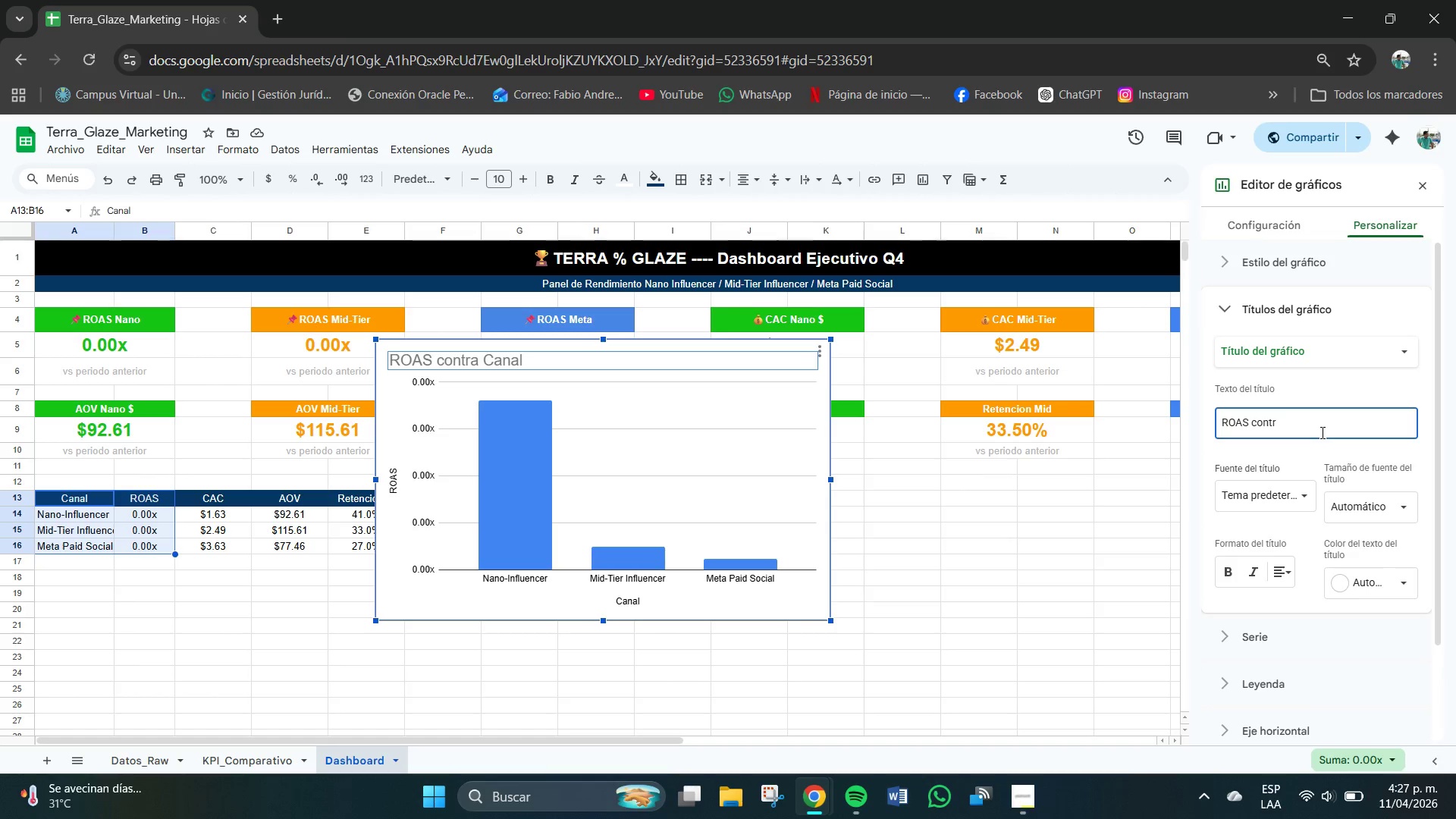 
key(Backspace)
key(Backspace)
key(Backspace)
key(Backspace)
key(Backspace)
key(Backspace)
type(PO)
key(Backspace)
key(Backspace)
type(por Canl)
key(Backspace)
type(al)
 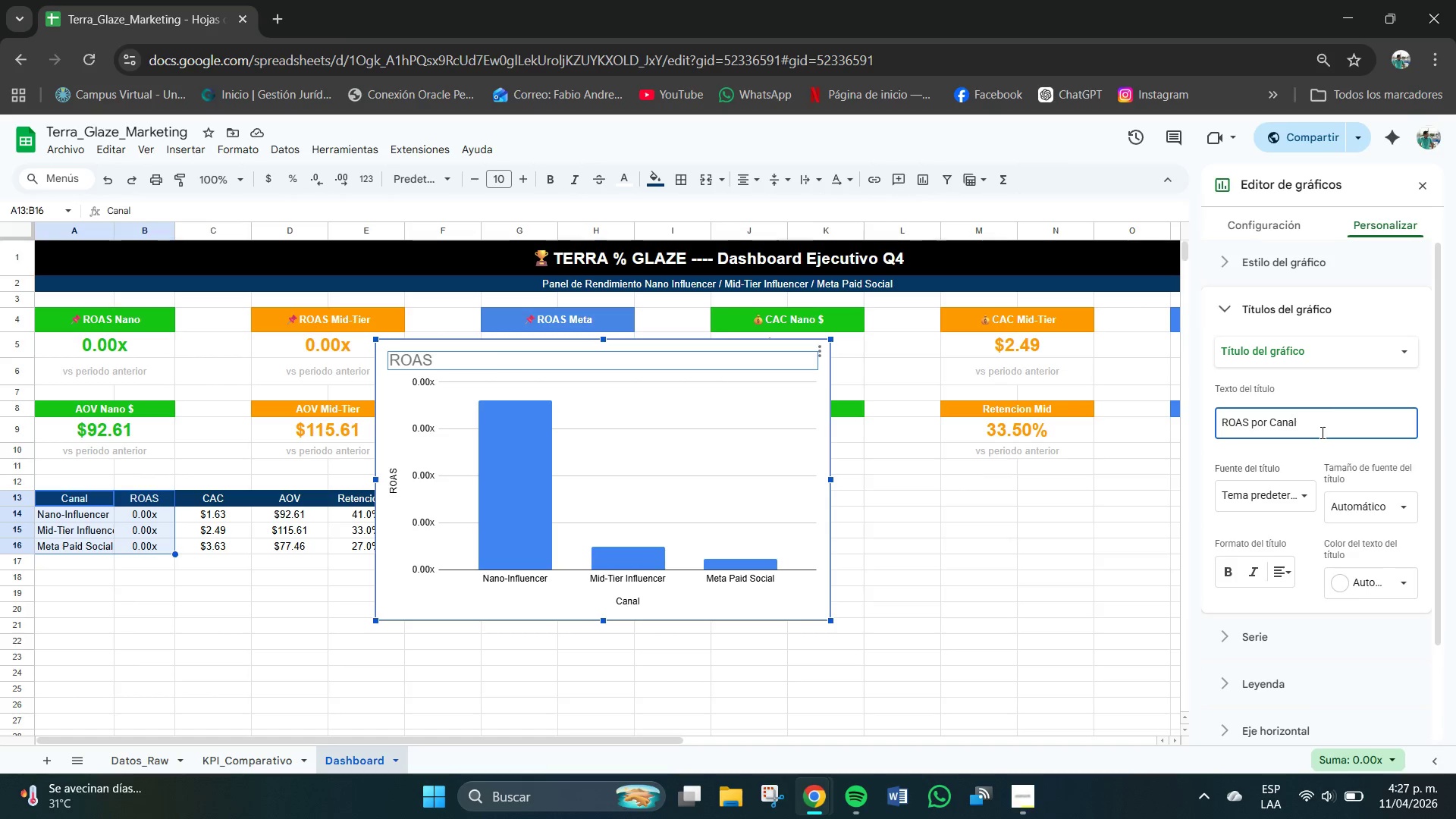 
key(Enter)
 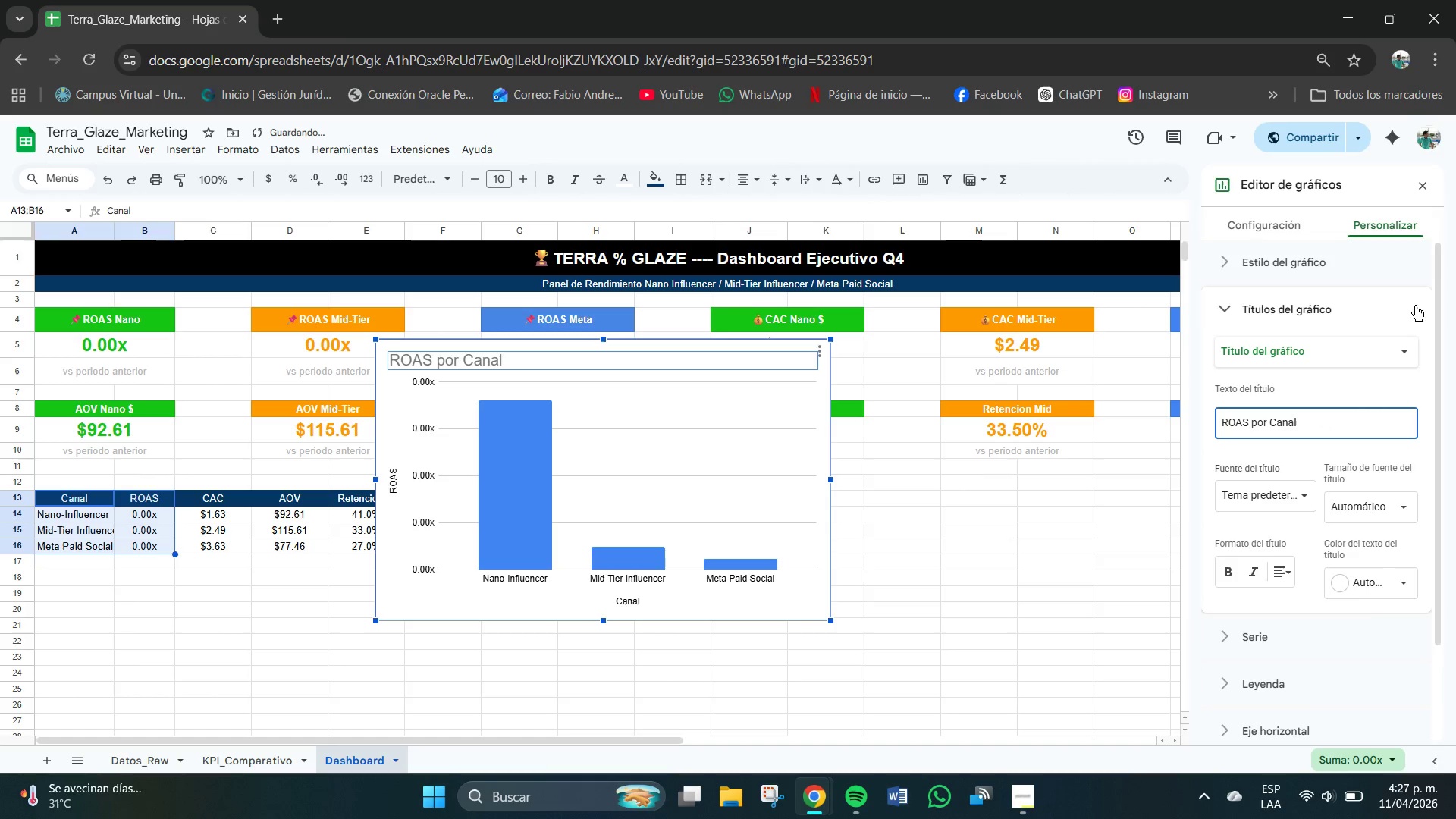 
scroll: coordinate [1376, 650], scroll_direction: down, amount: 8.0
 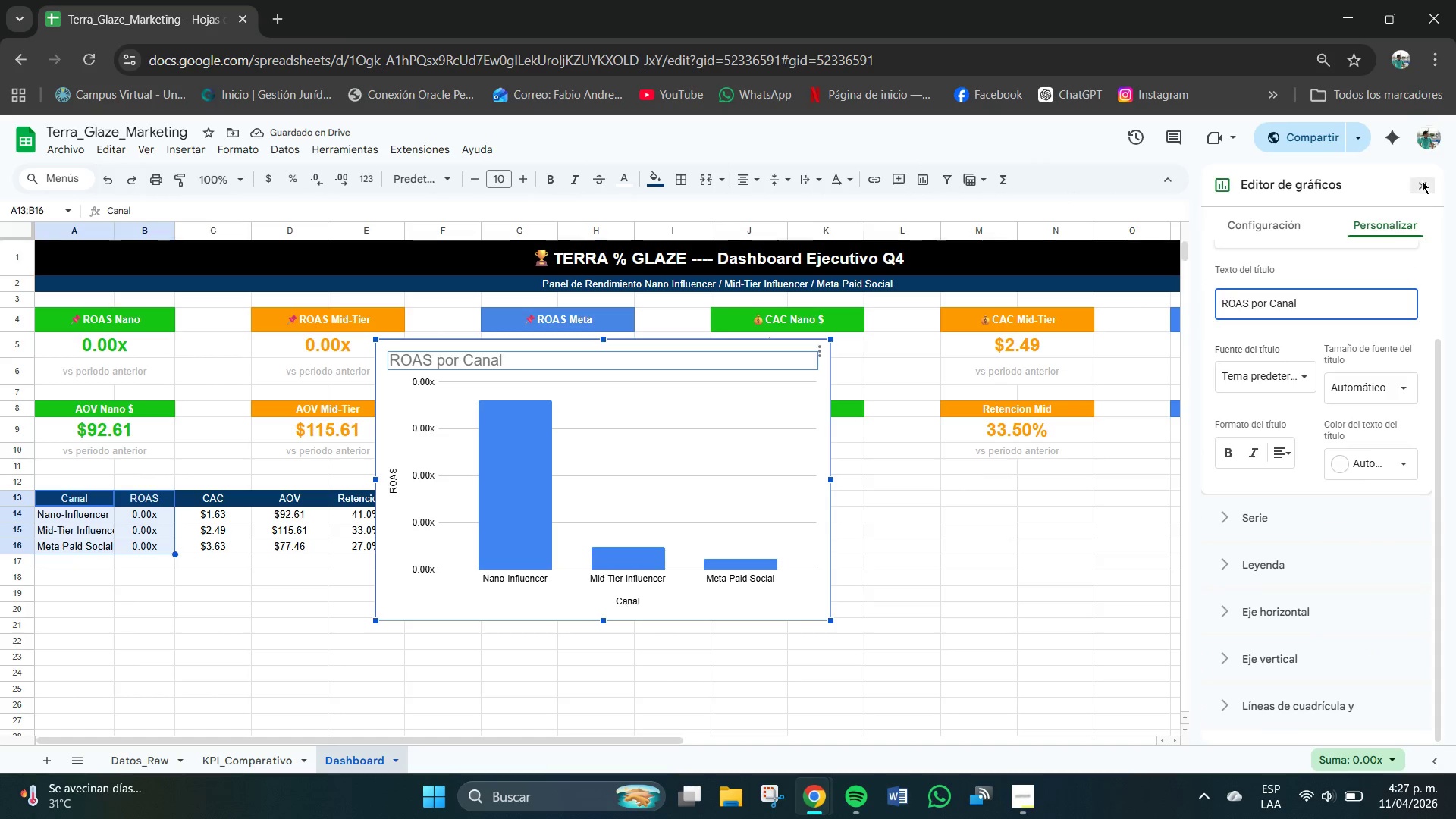 
left_click([1423, 176])
 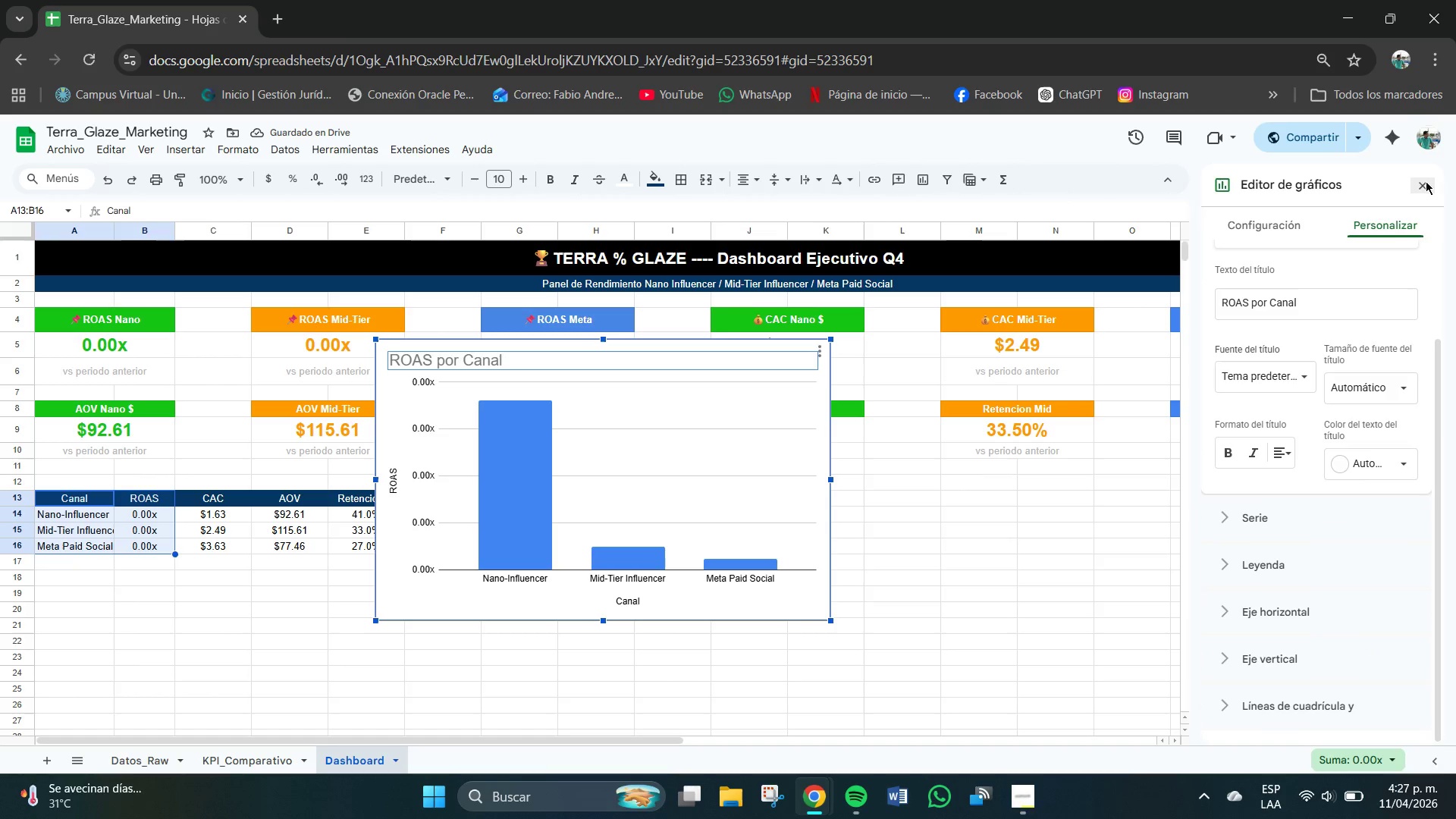 
left_click([1427, 185])
 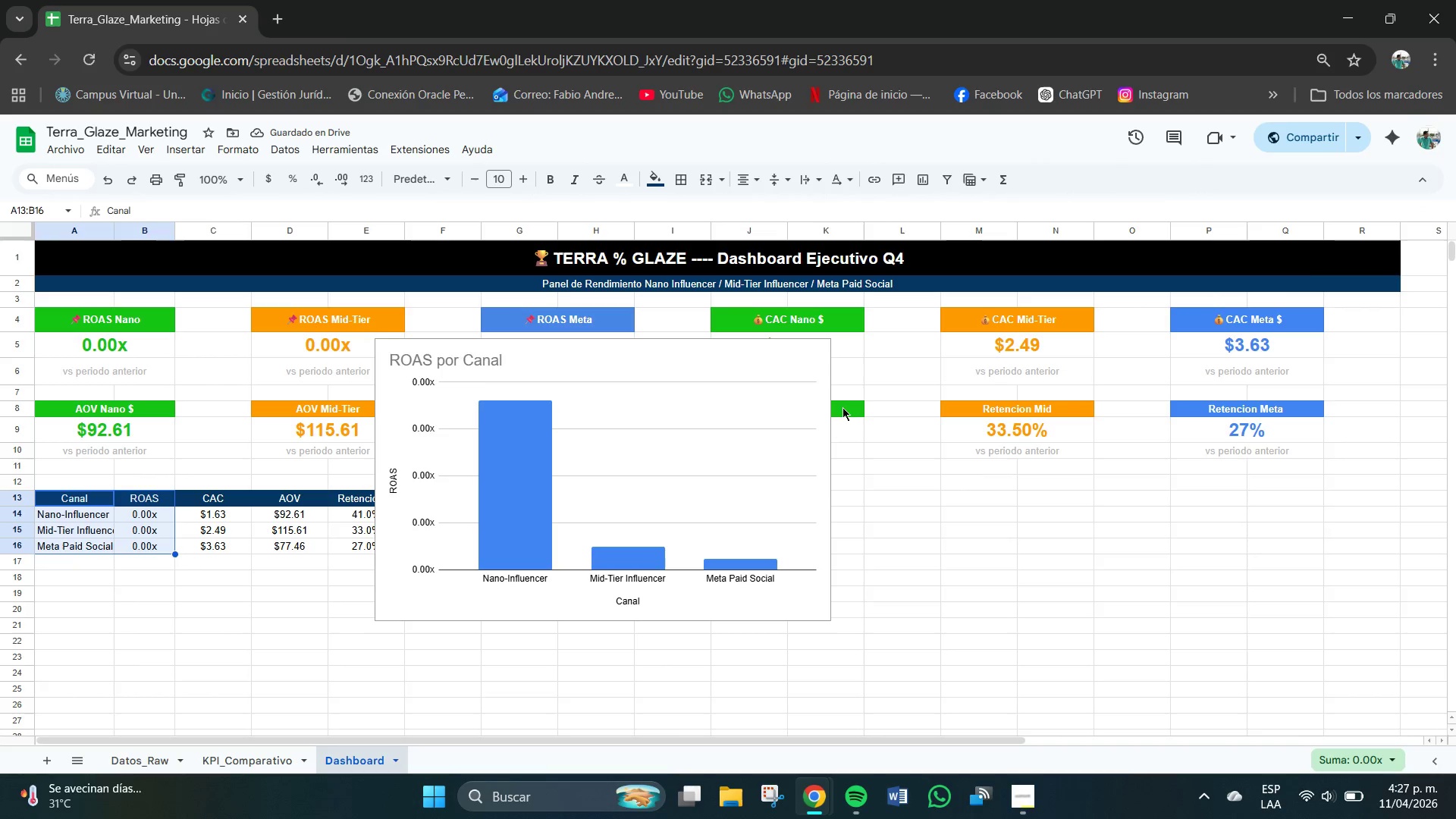 
left_click_drag(start_coordinate=[715, 413], to_coordinate=[606, 647])
 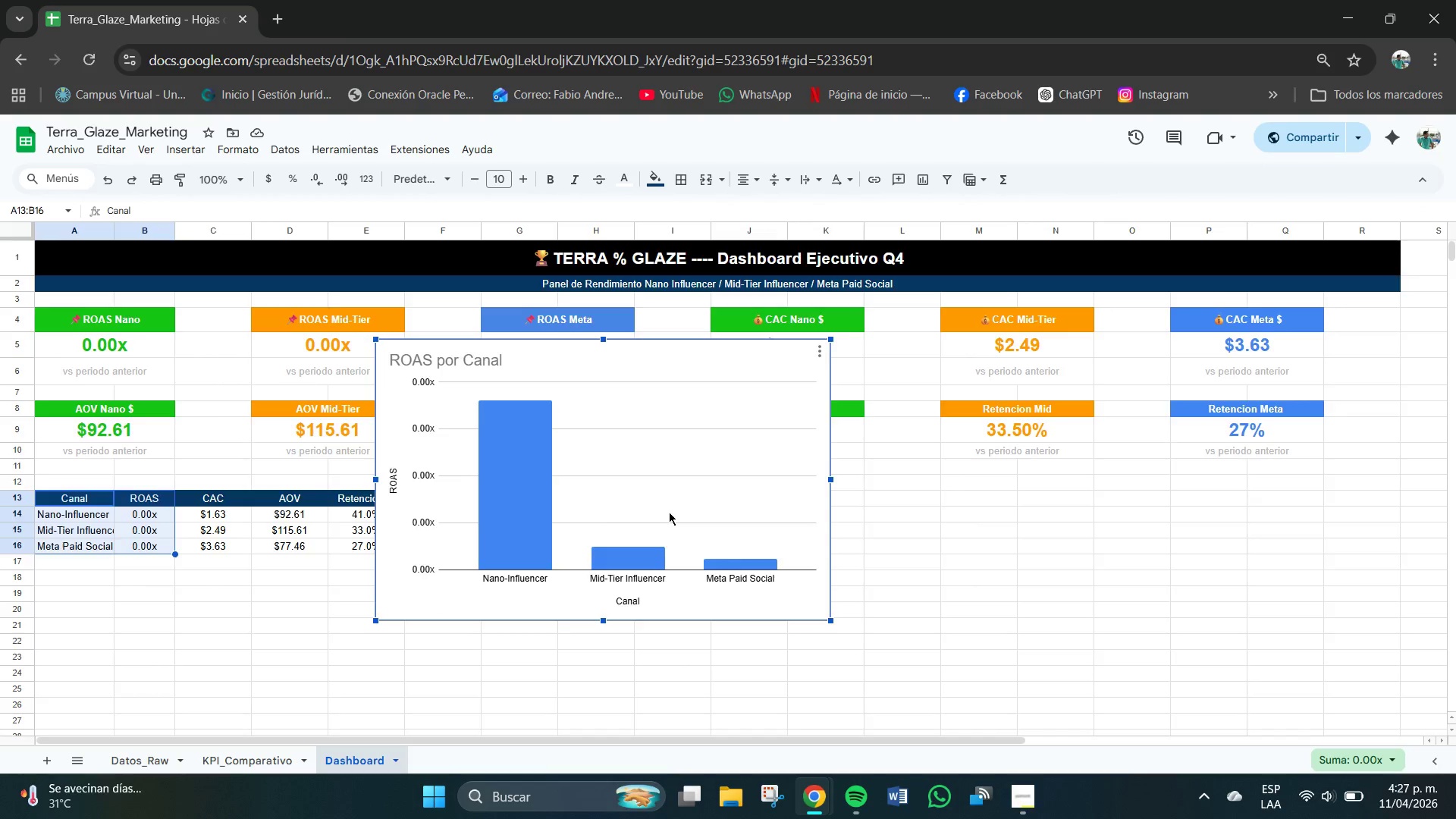 
left_click_drag(start_coordinate=[672, 328], to_coordinate=[348, 579])
 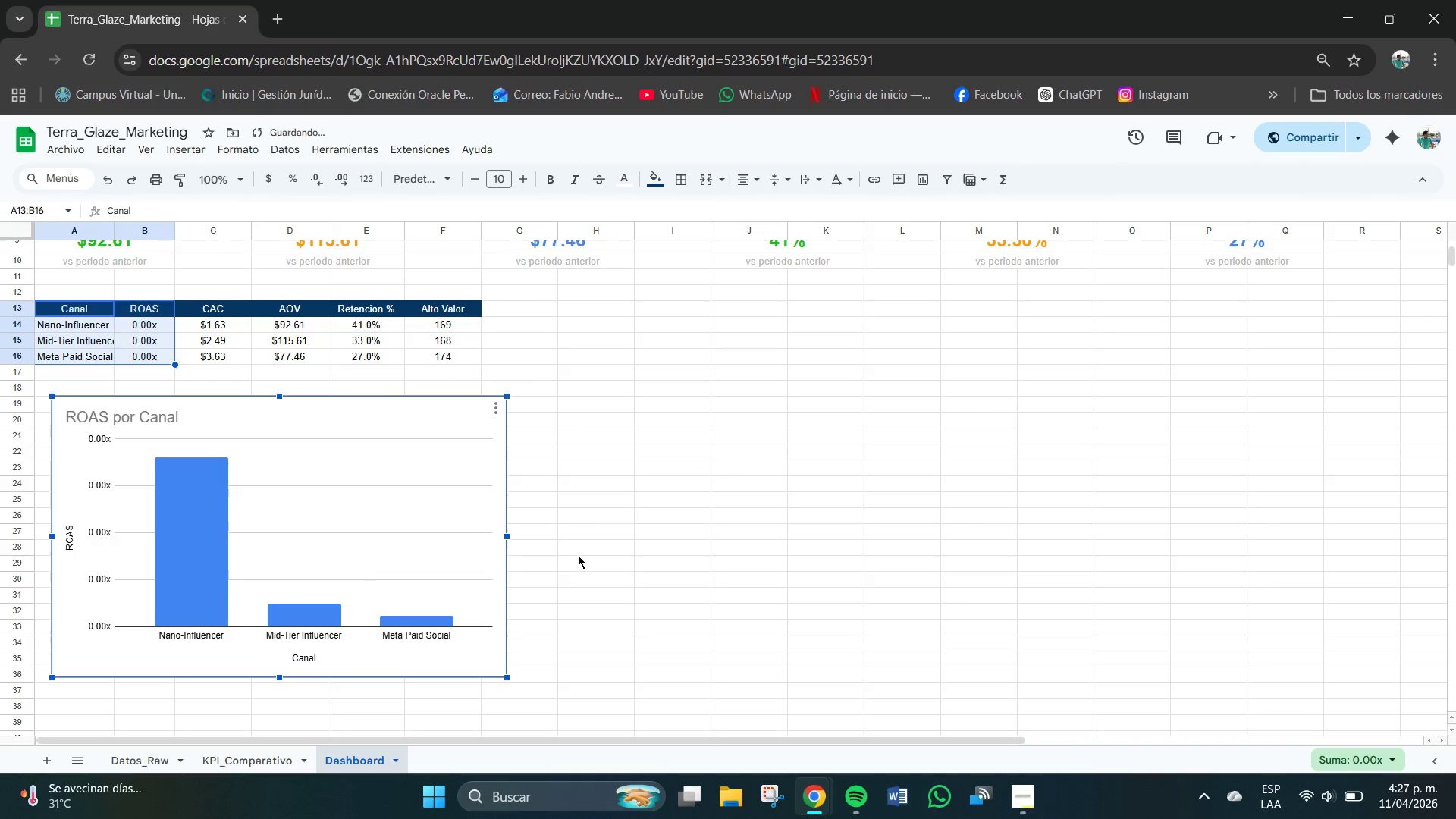 
scroll: coordinate [669, 512], scroll_direction: down, amount: 2.0
 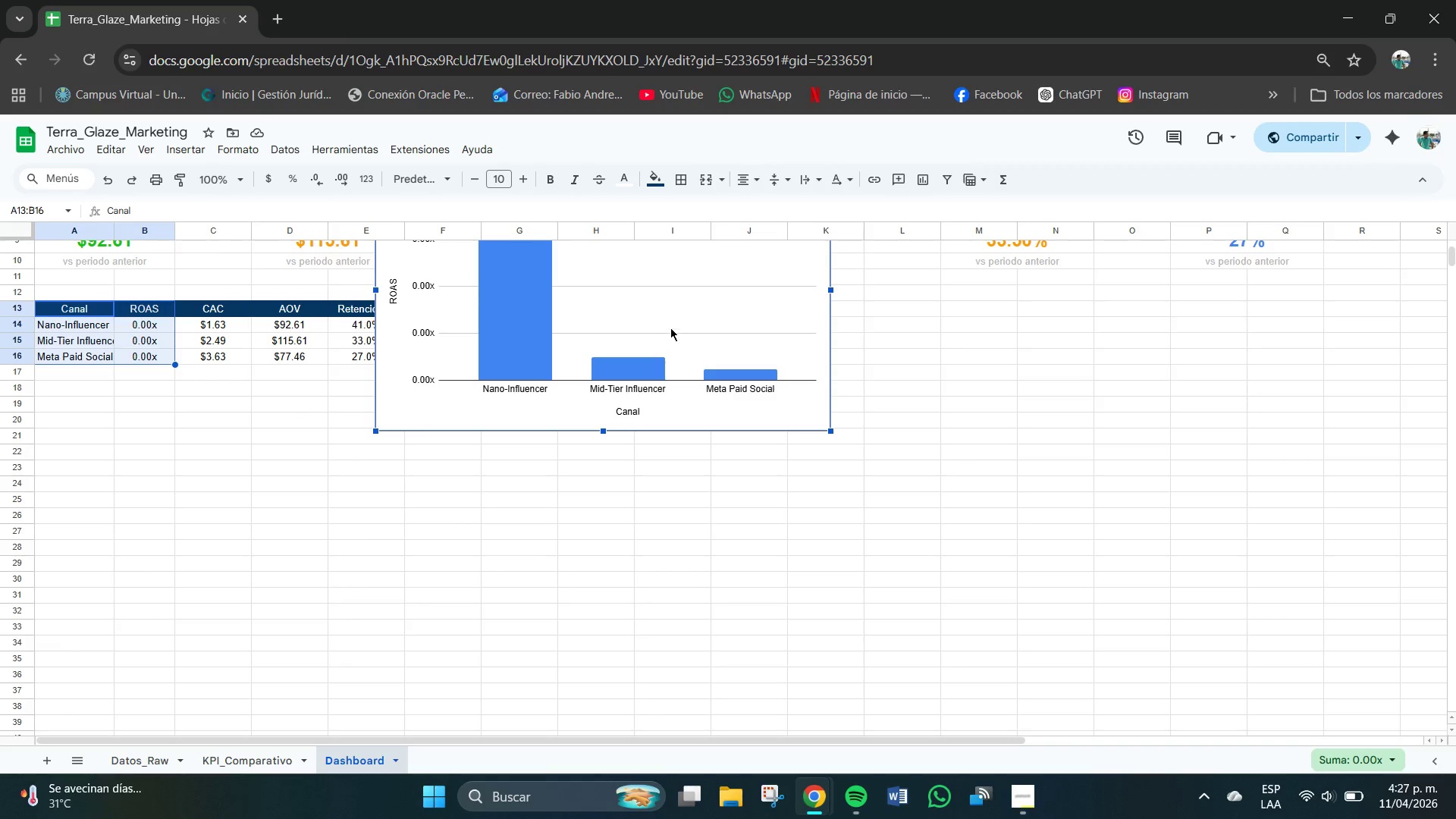 
left_click([581, 555])
 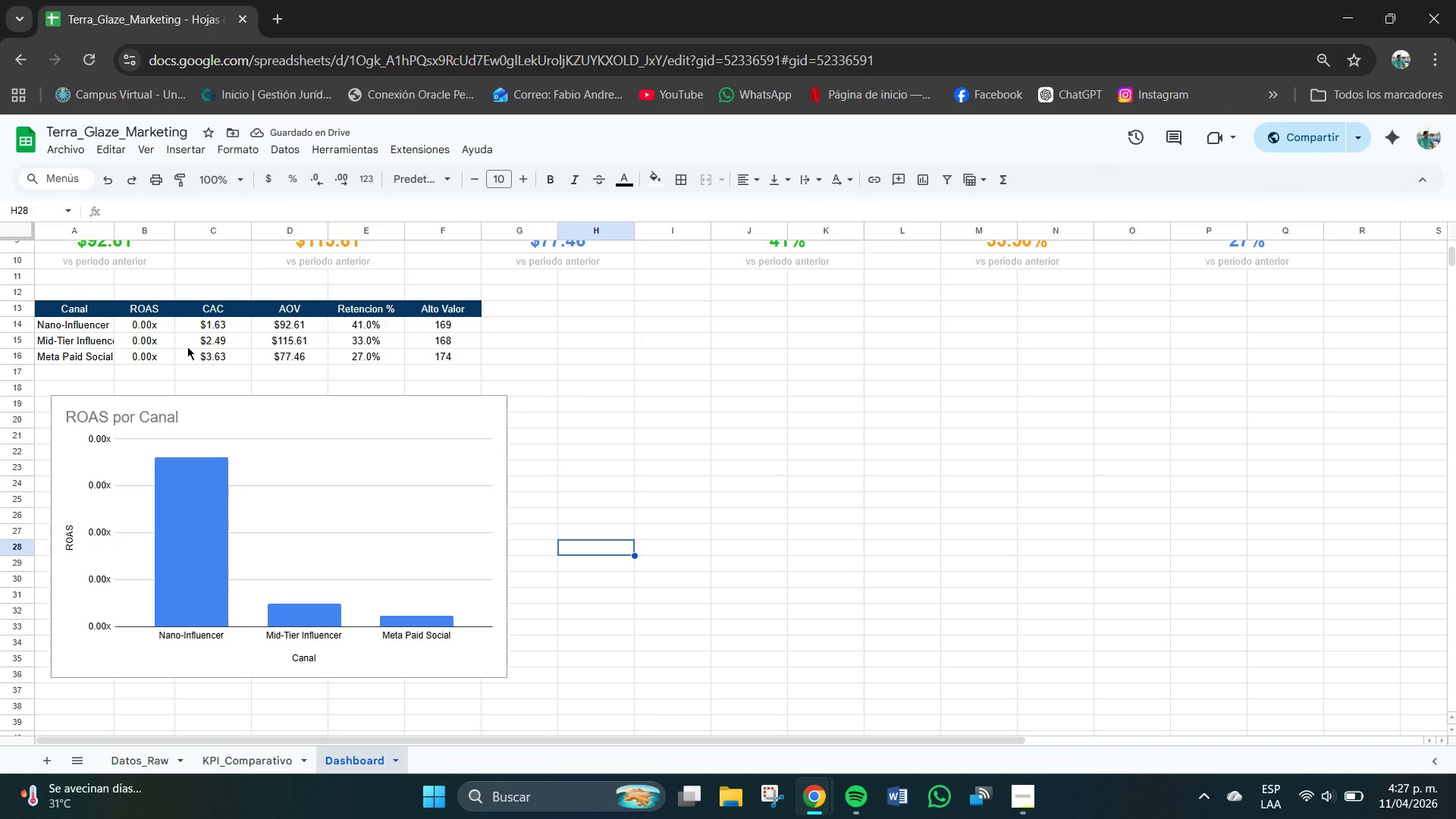 
wait(5.84)
 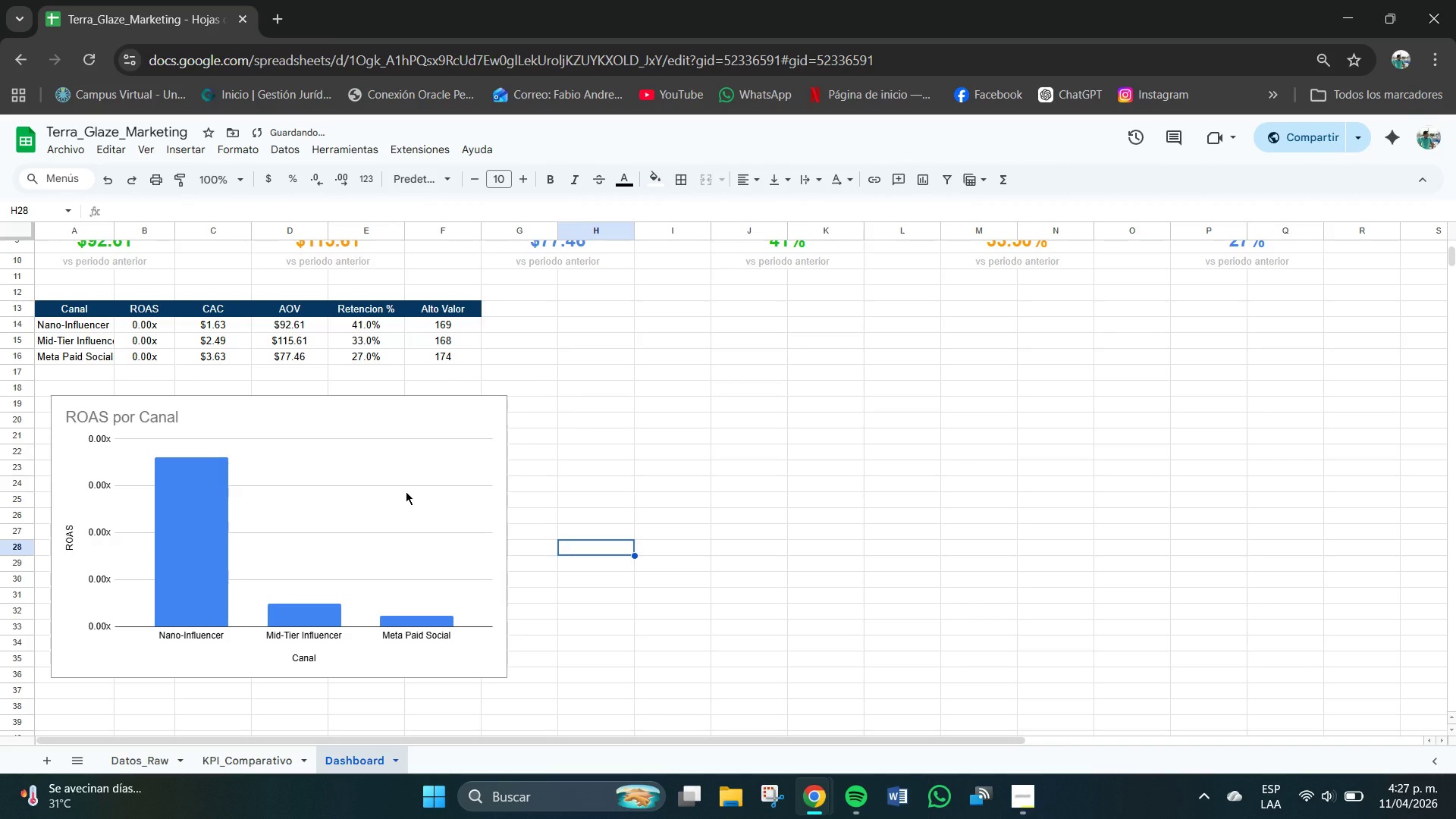 
left_click_drag(start_coordinate=[55, 306], to_coordinate=[88, 354])
 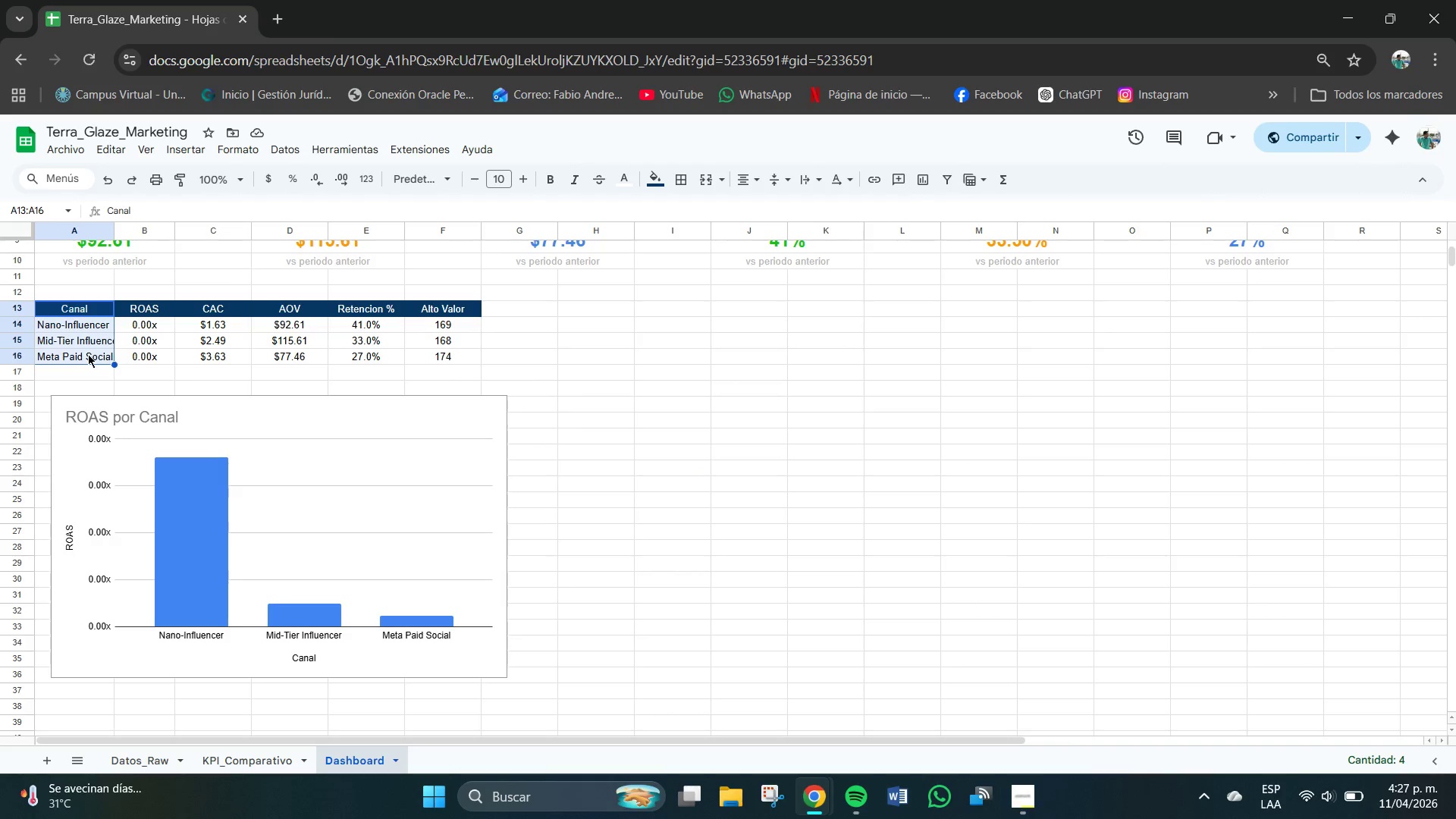 
hold_key(key=ControlLeft, duration=2.53)
left_click_drag(start_coordinate=[333, 305], to_coordinate=[360, 359])
 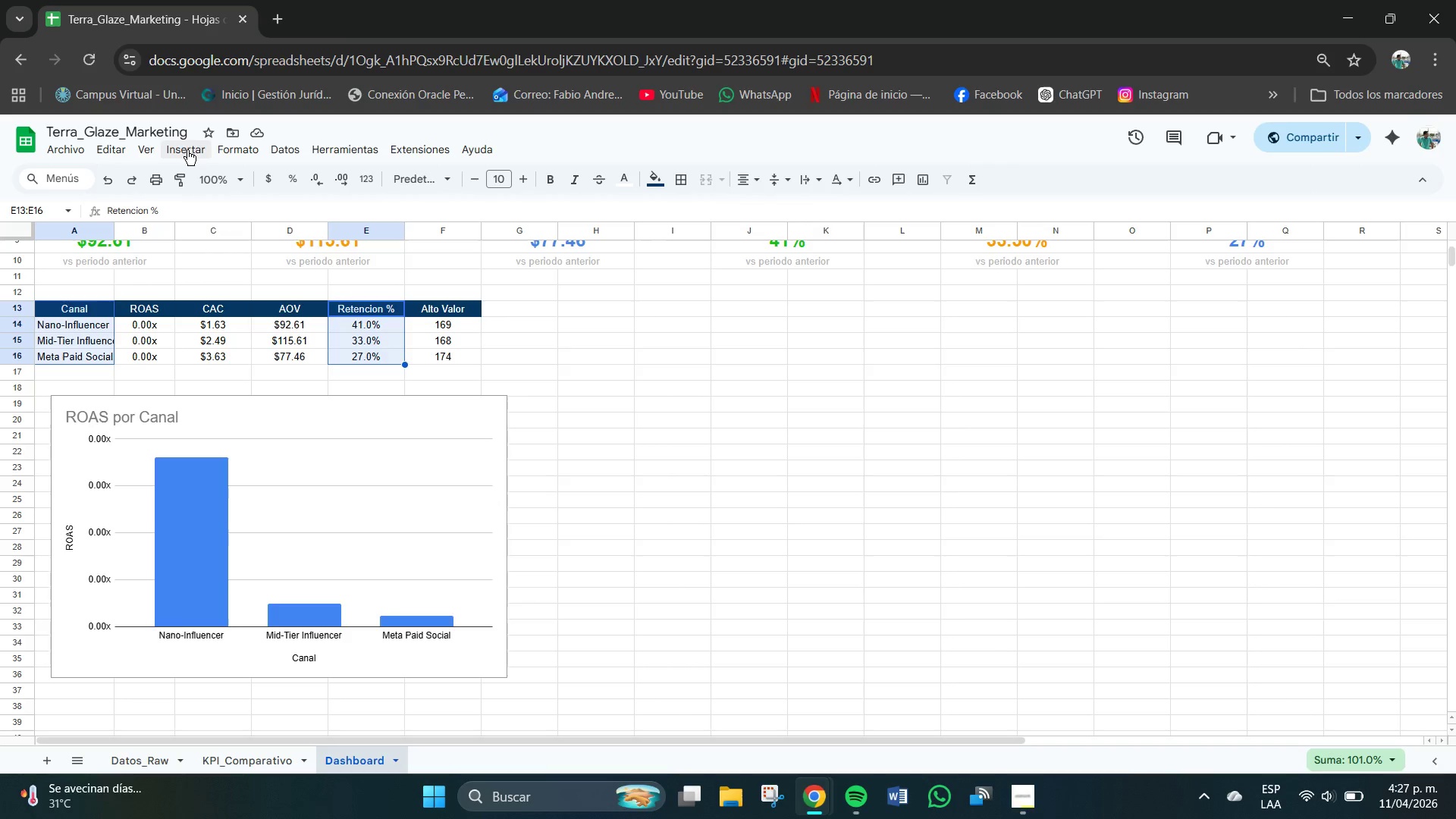 
left_click([188, 149])
 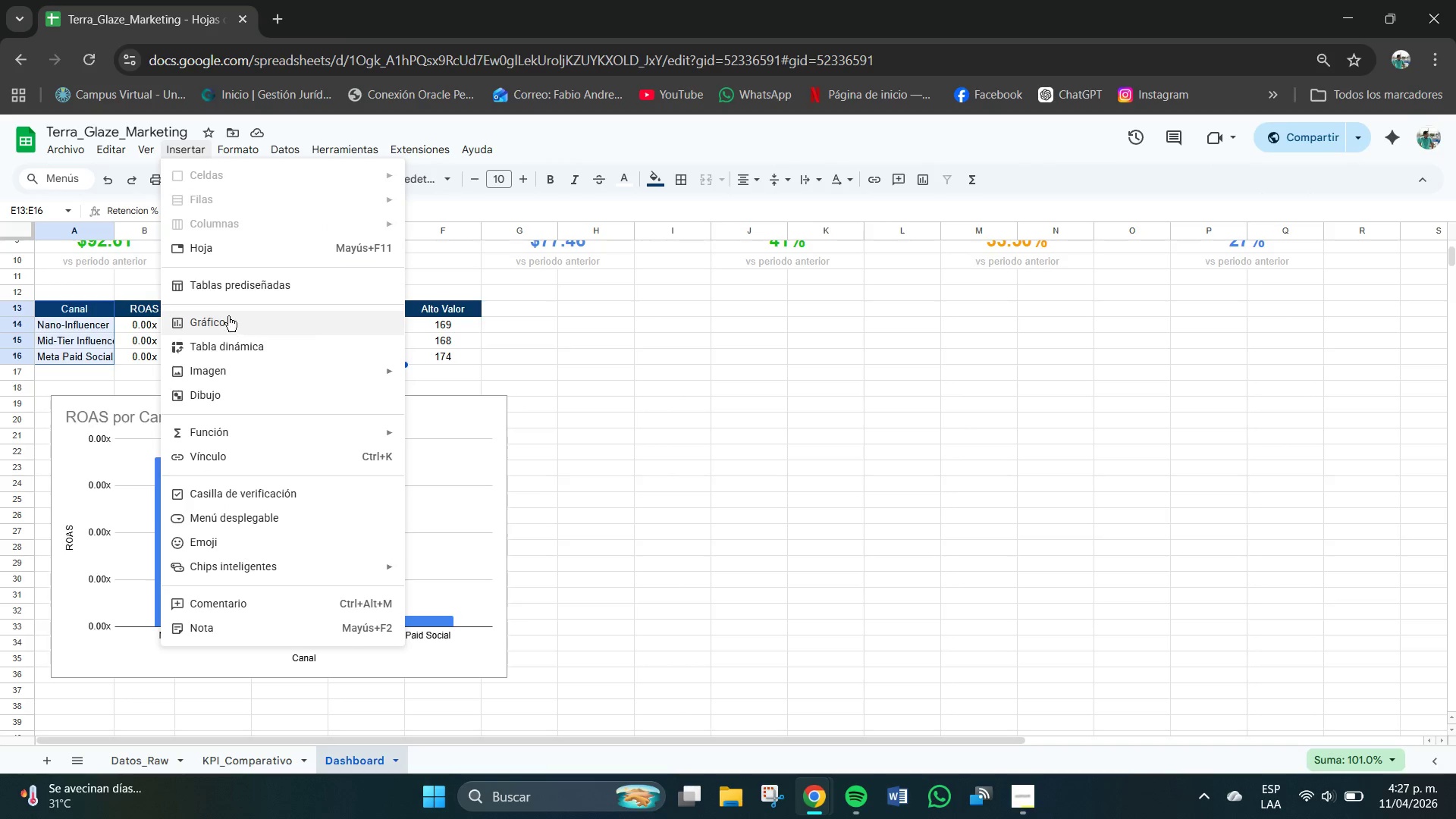 
left_click([225, 314])
 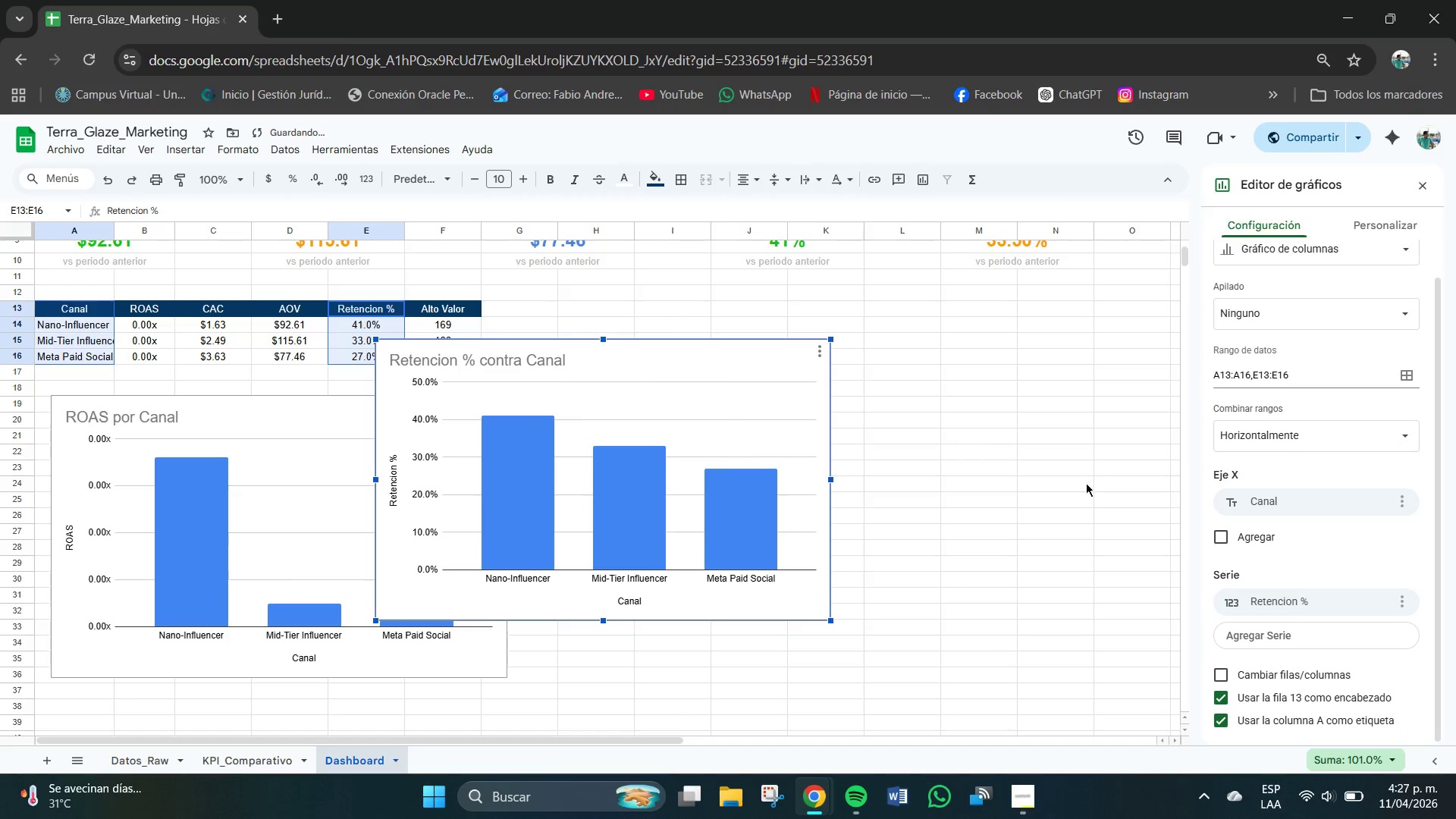 
left_click([1298, 315])
 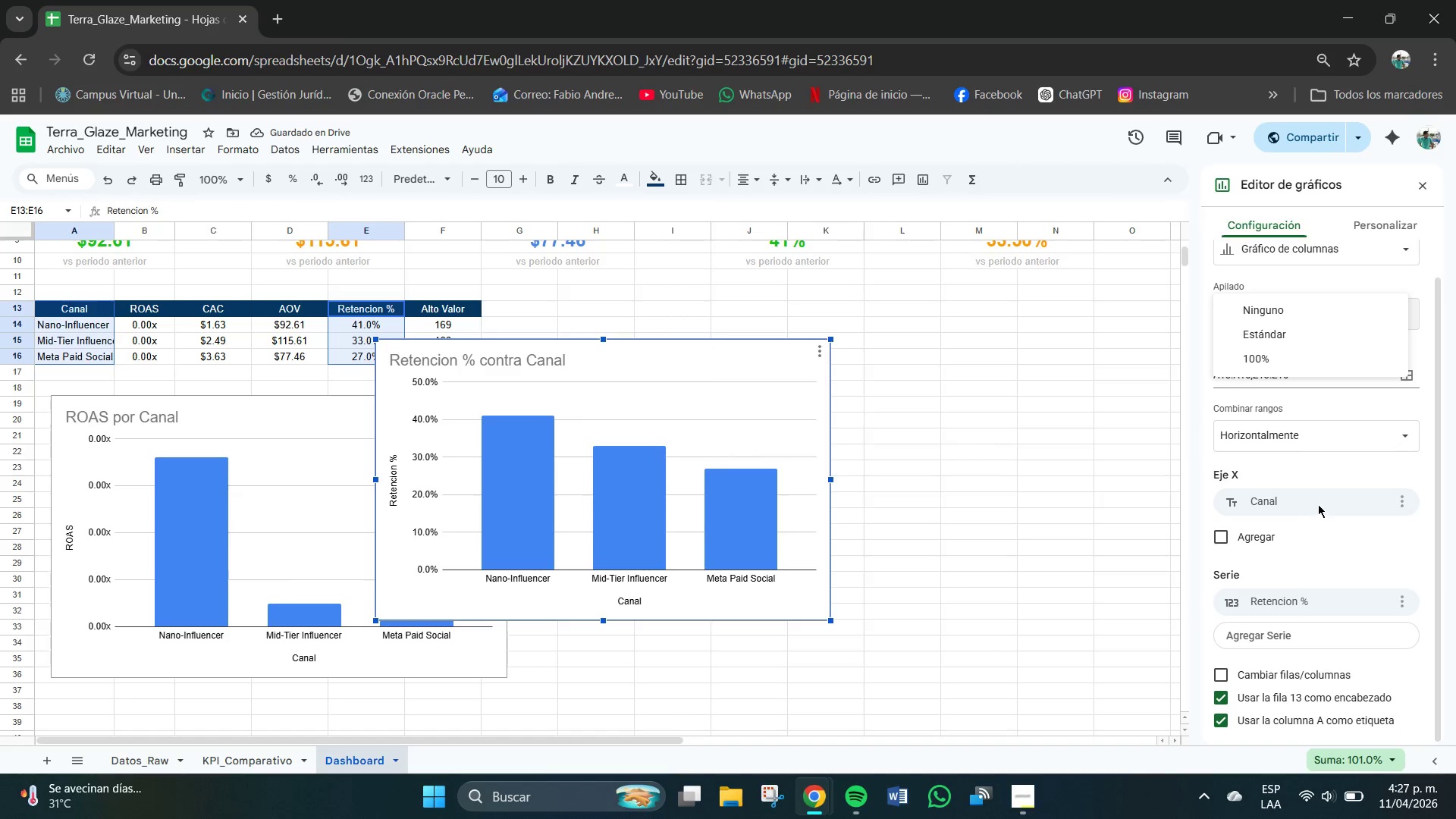 
left_click([1313, 467])
 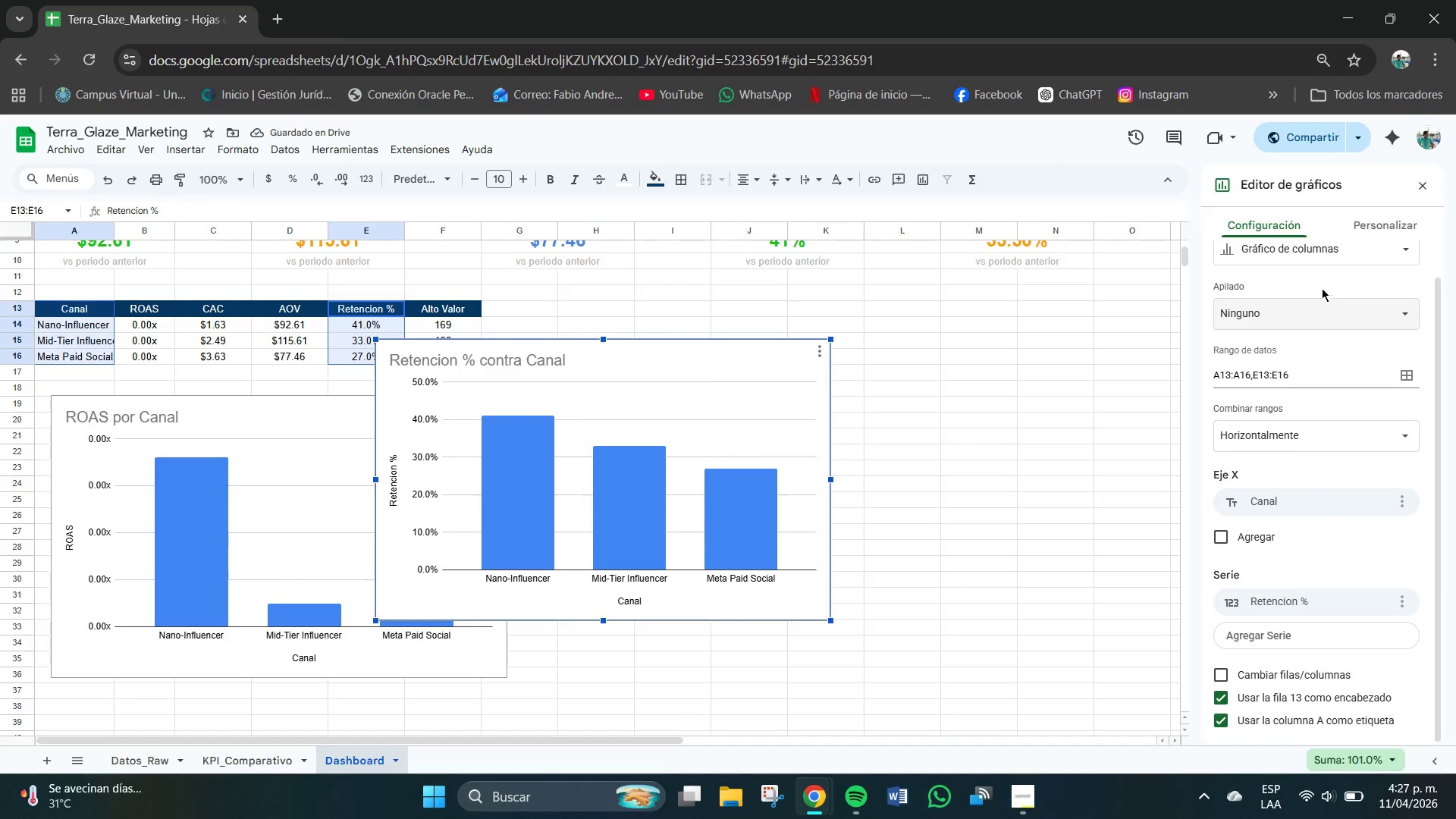 
left_click([1304, 257])
 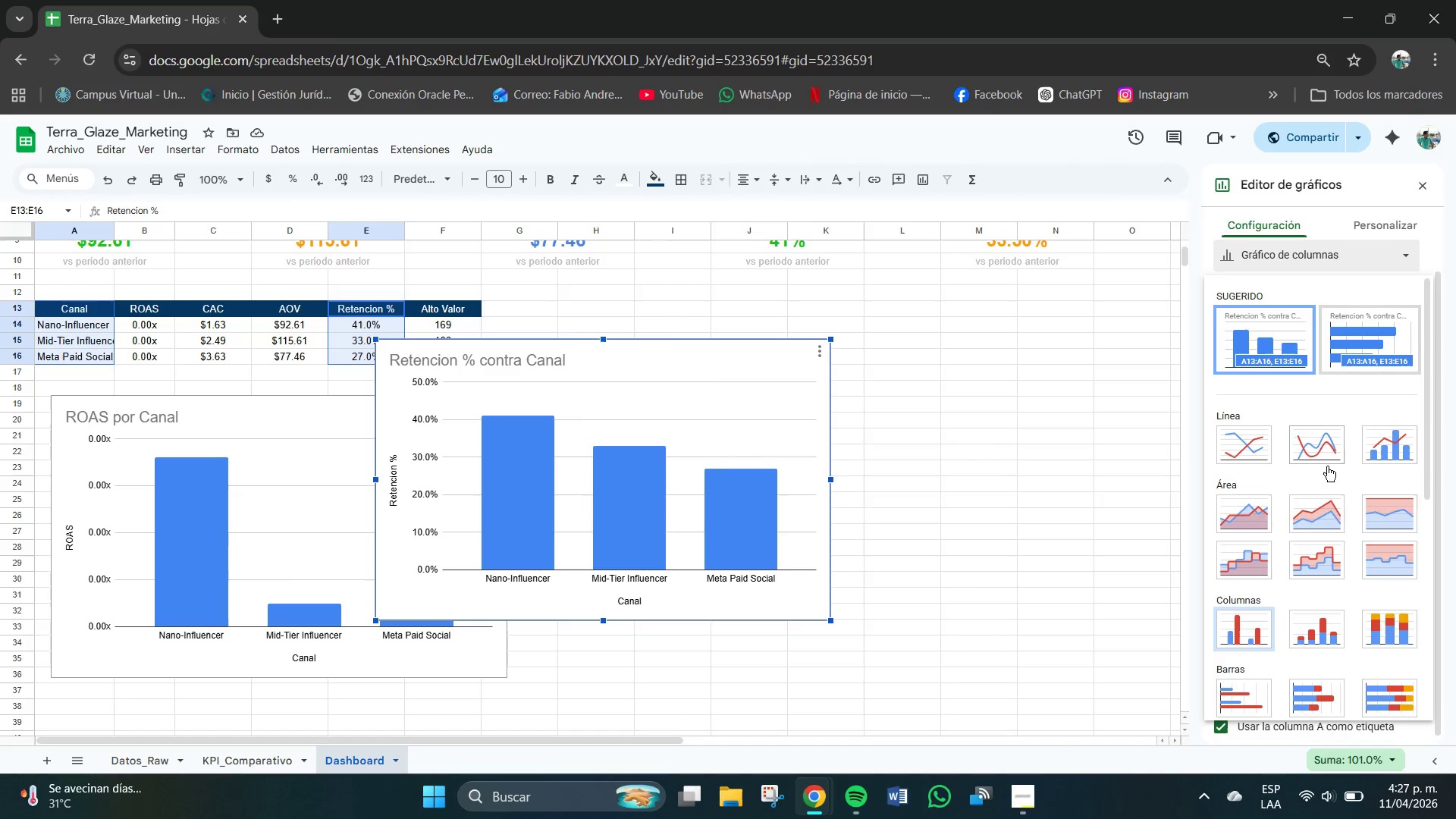 
scroll: coordinate [1327, 484], scroll_direction: down, amount: 1.0
 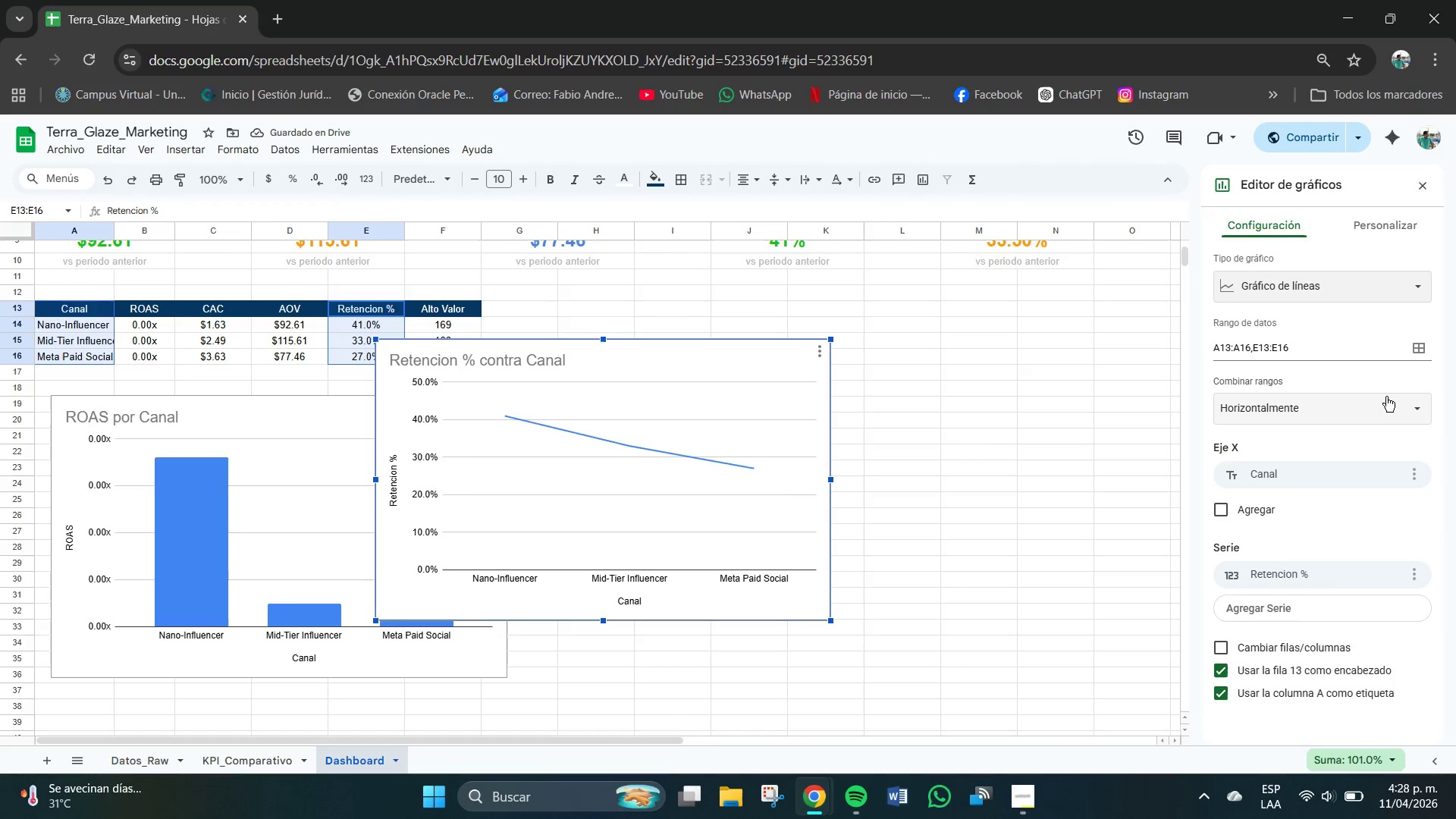 
wait(5.35)
 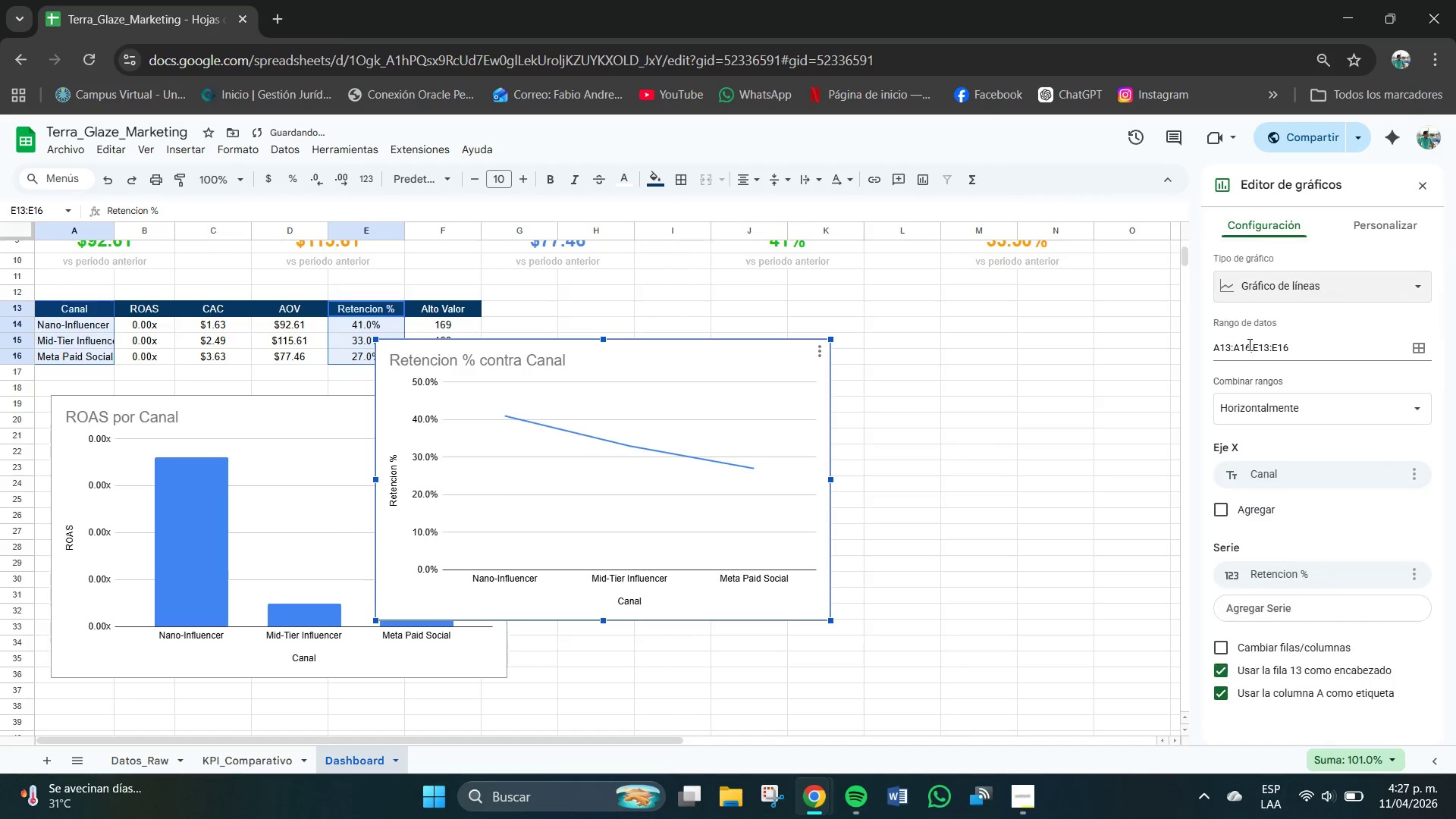 
left_click([538, 363])
 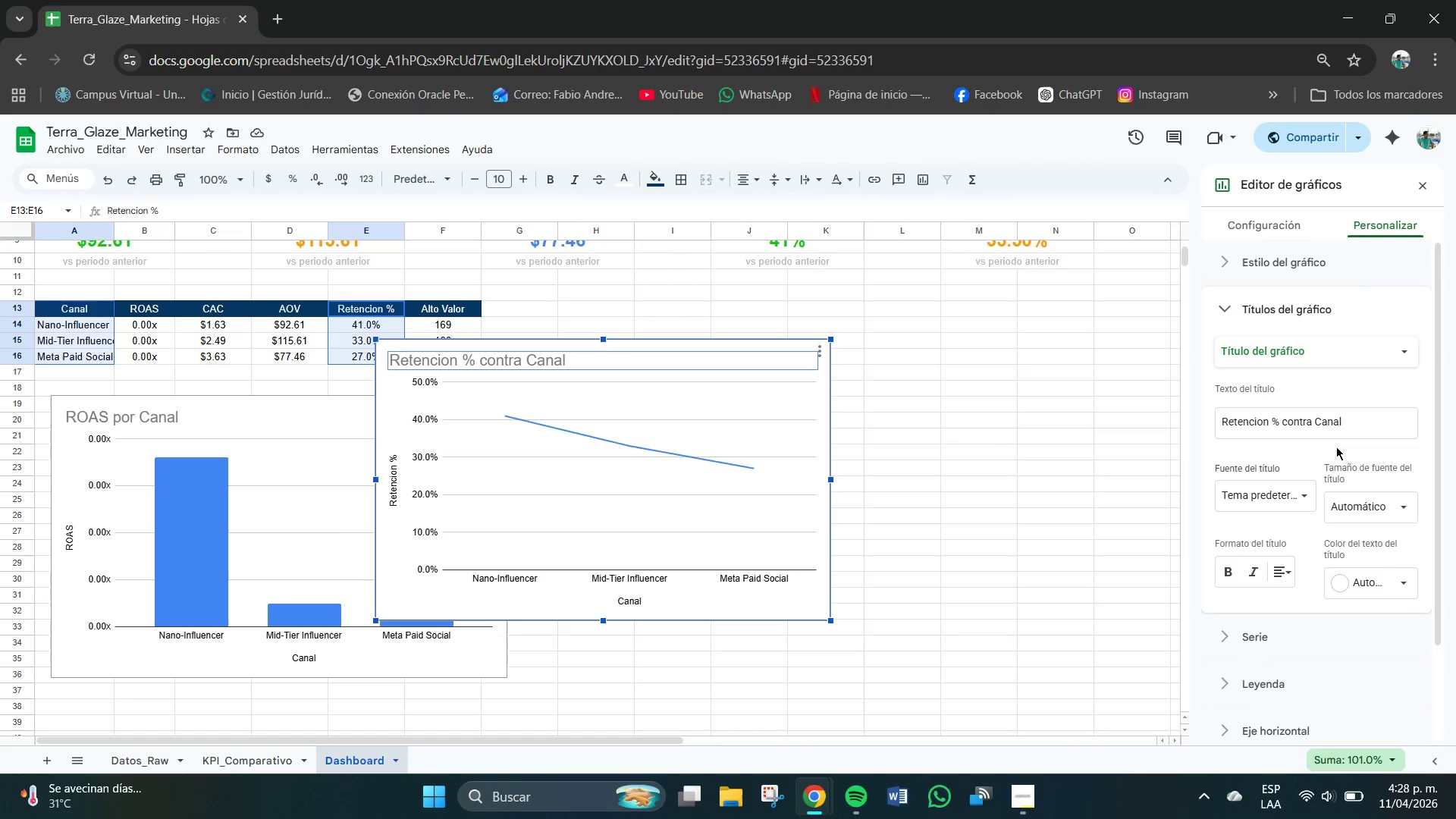 
left_click([1348, 419])
 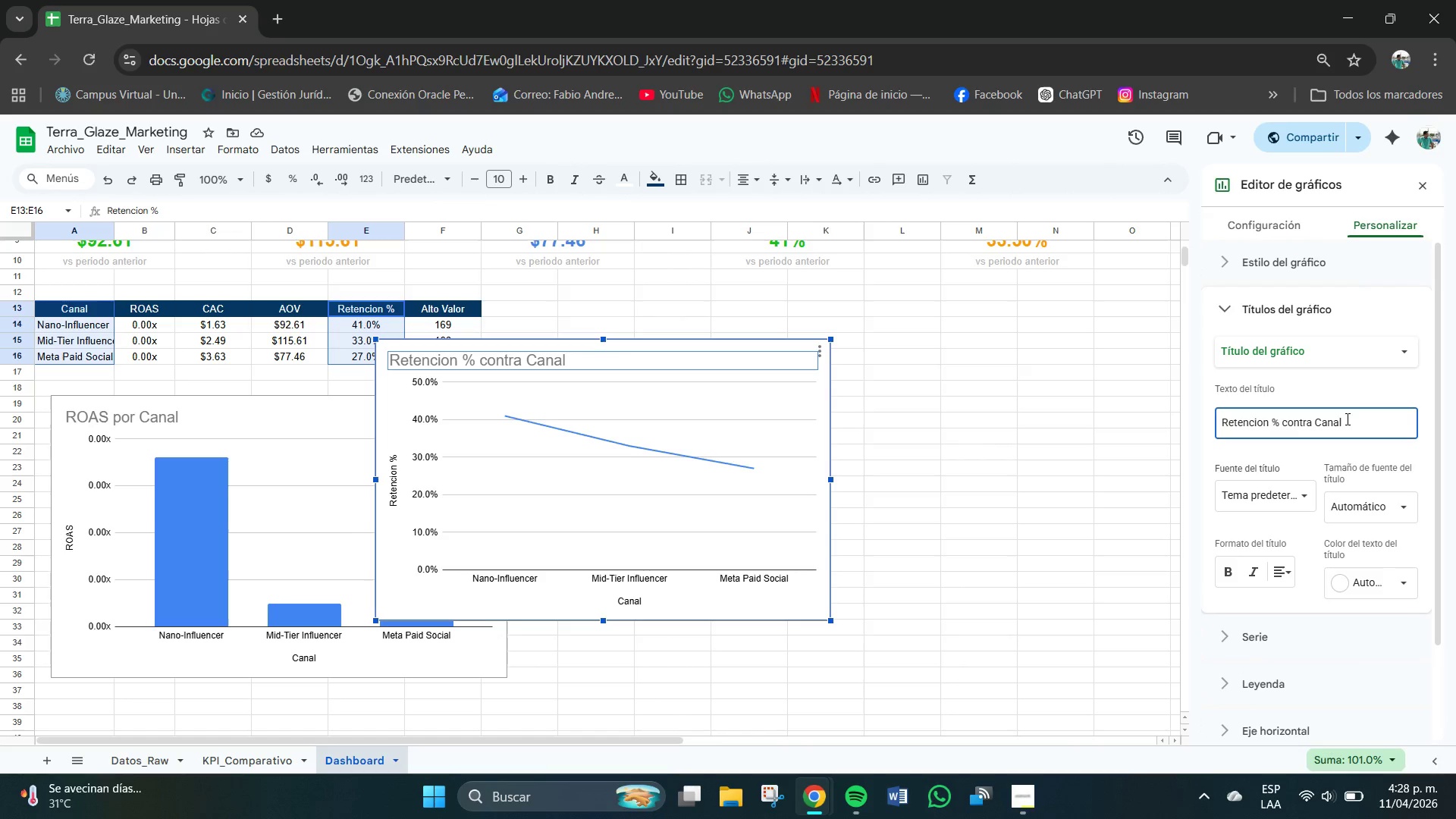 
hold_key(key=Backspace, duration=0.72)
 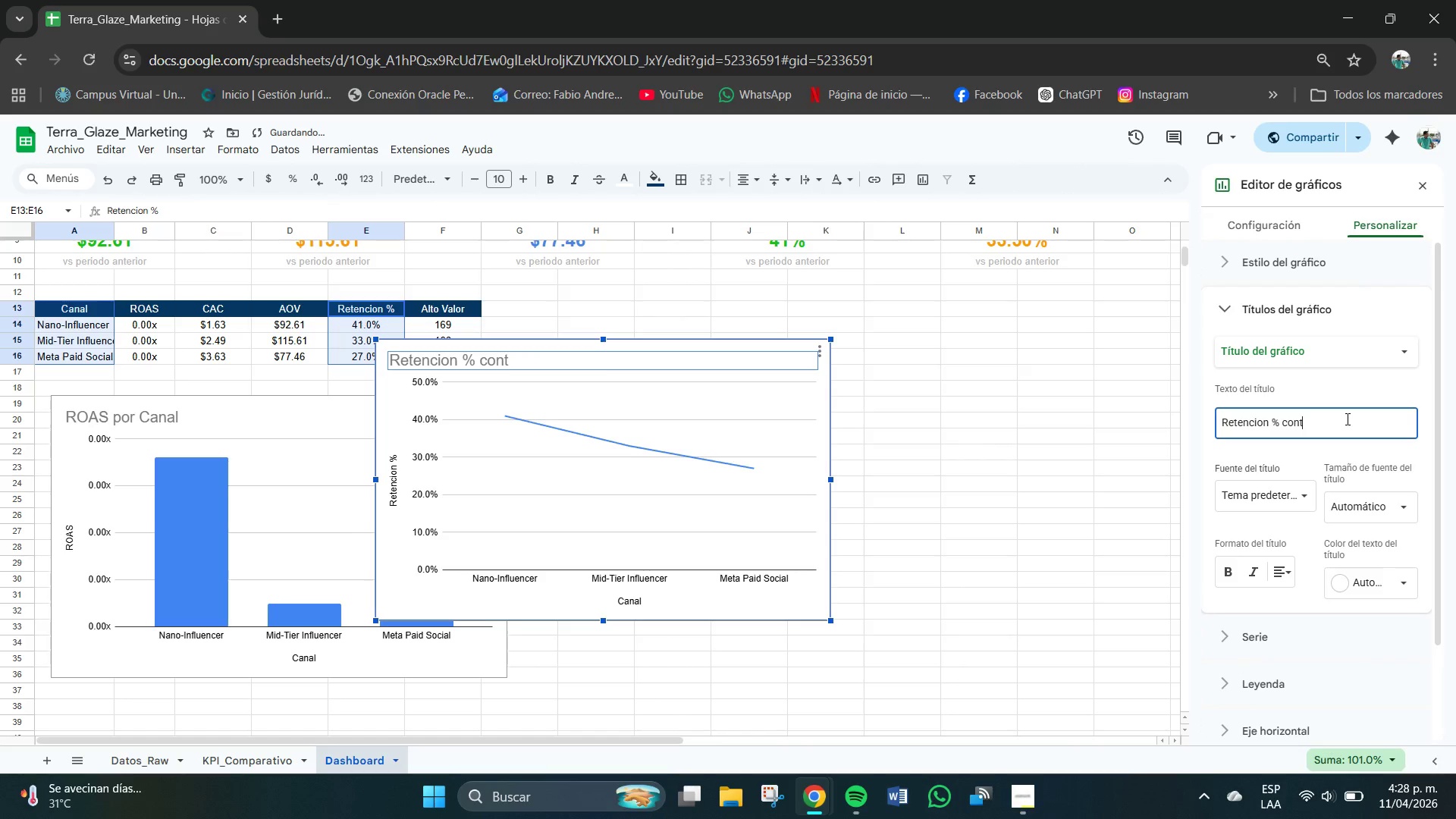 
key(Backspace)
type(Tasa de Retencion Por c)
key(Backspace)
type(Canl)
 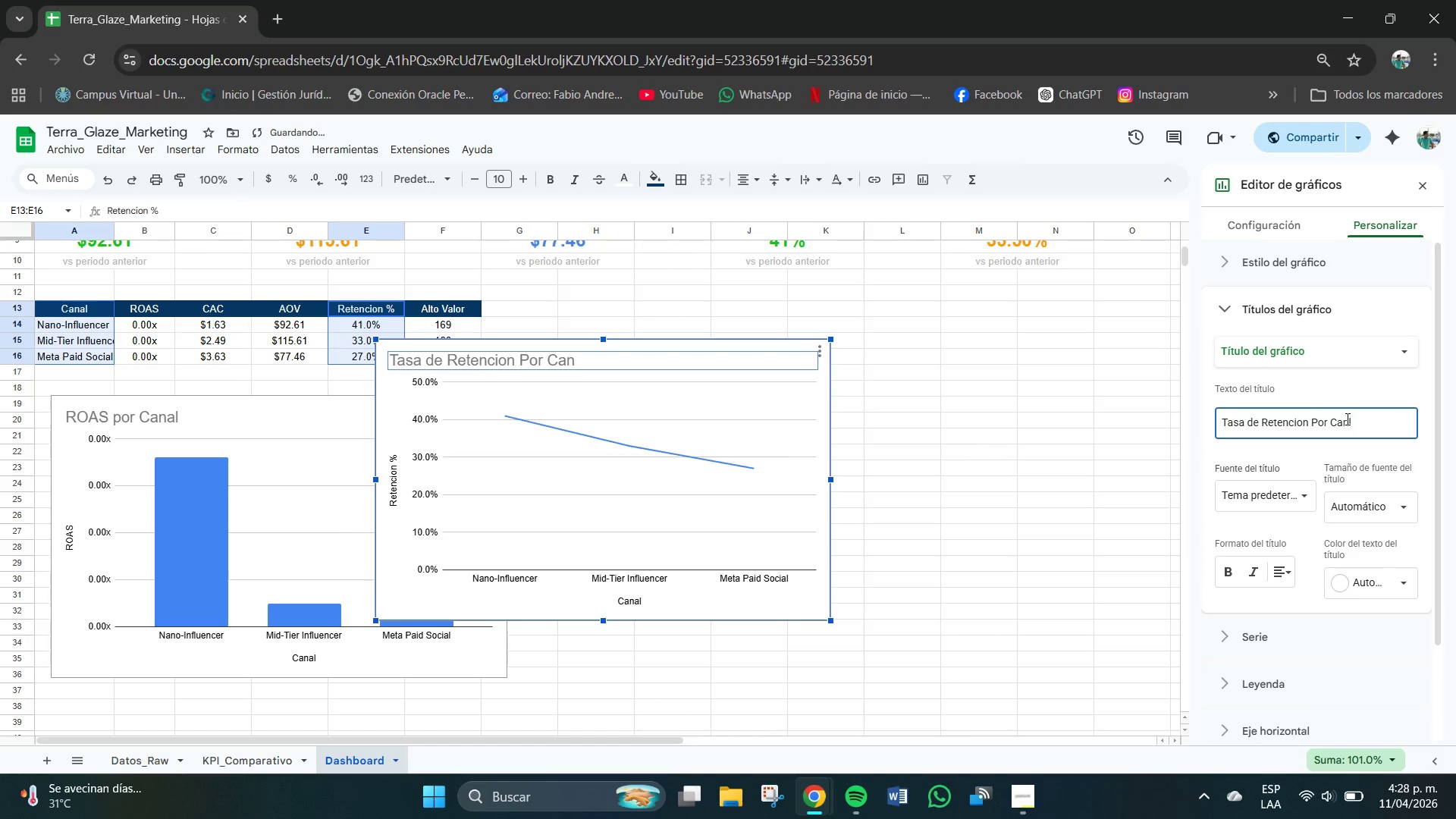 
key(Backspace)
type(al)
 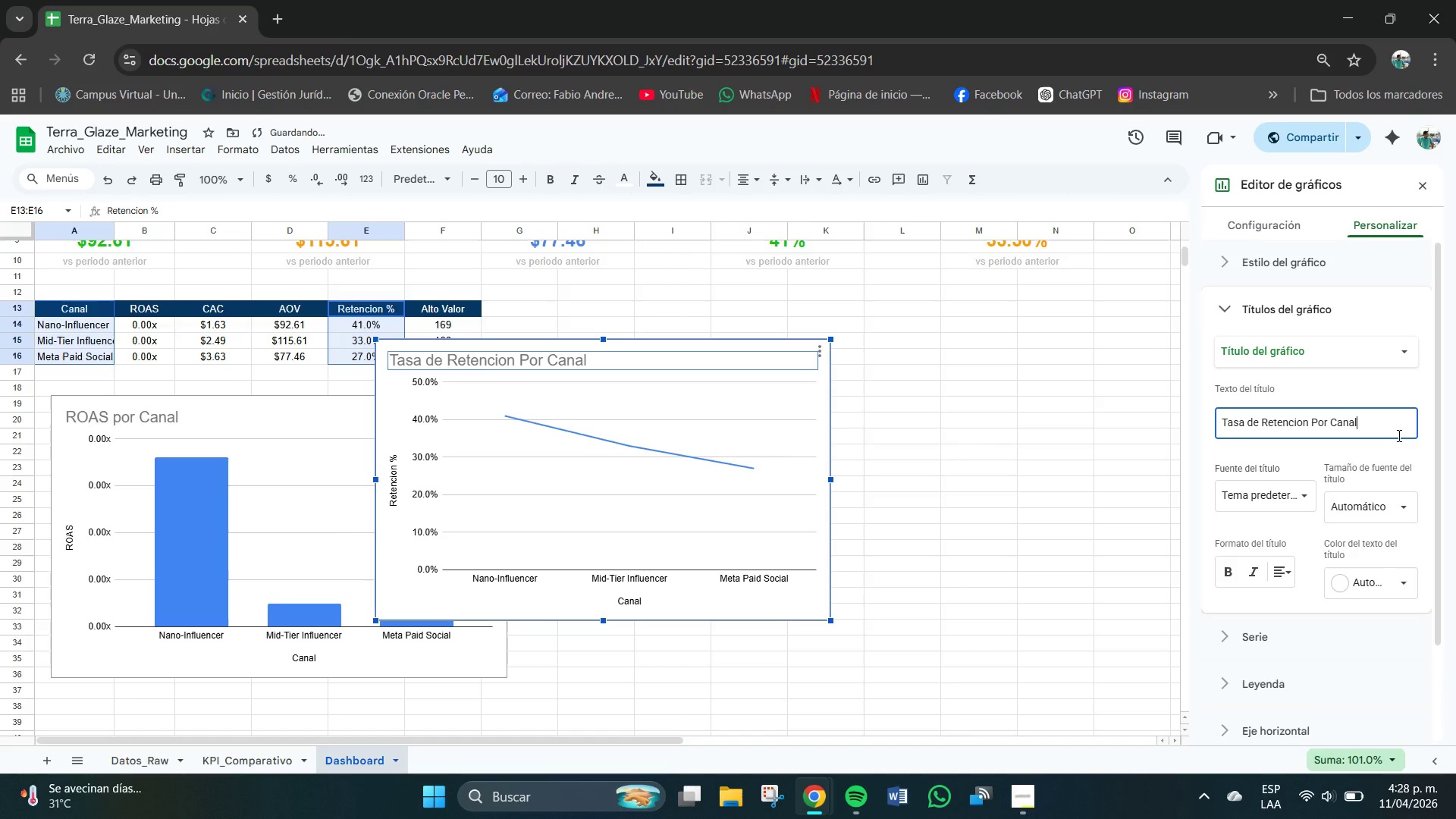 
key(Enter)
 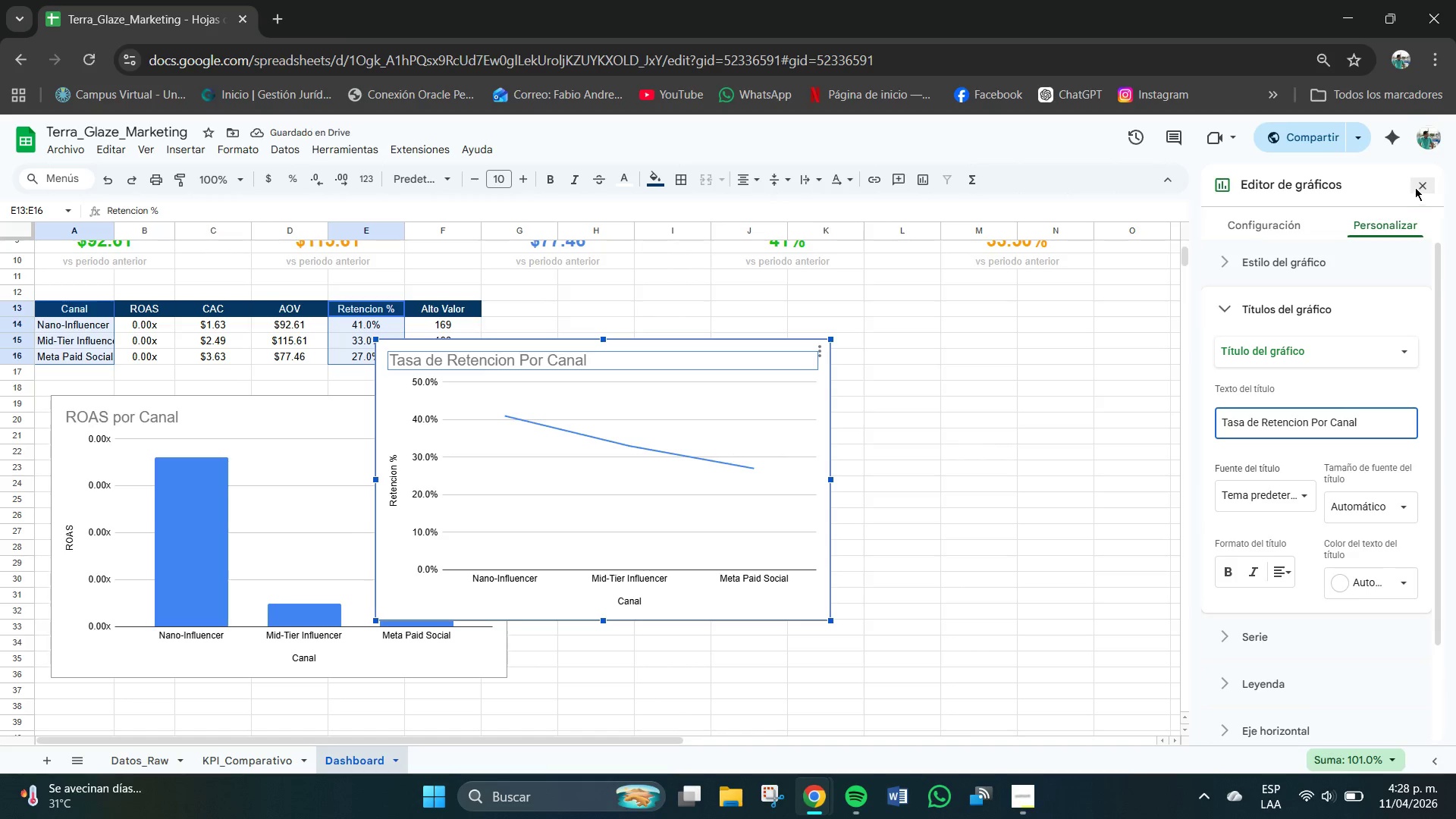 
scroll: coordinate [1385, 539], scroll_direction: down, amount: 12.0
 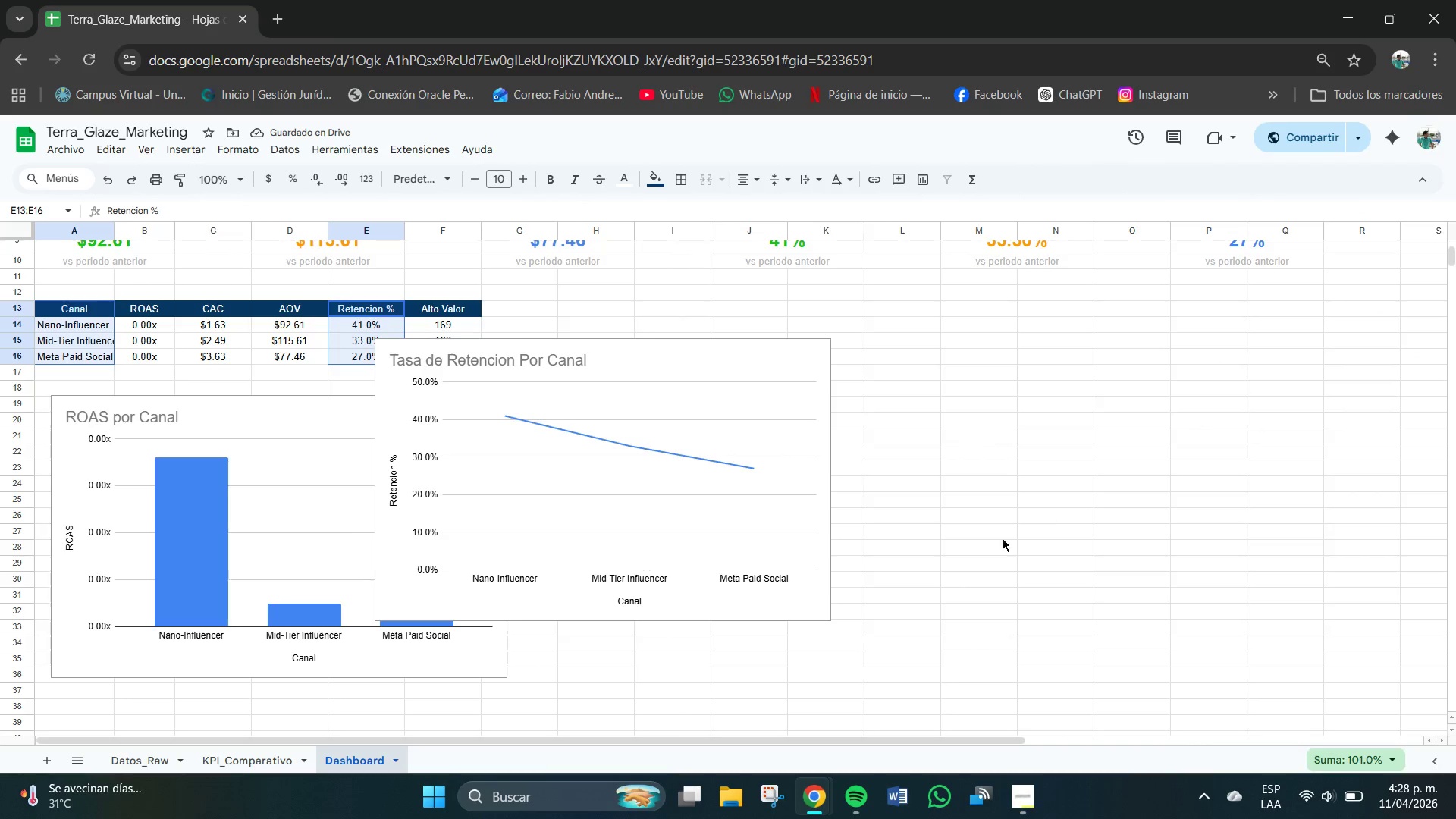 
left_click_drag(start_coordinate=[727, 513], to_coordinate=[968, 507])
 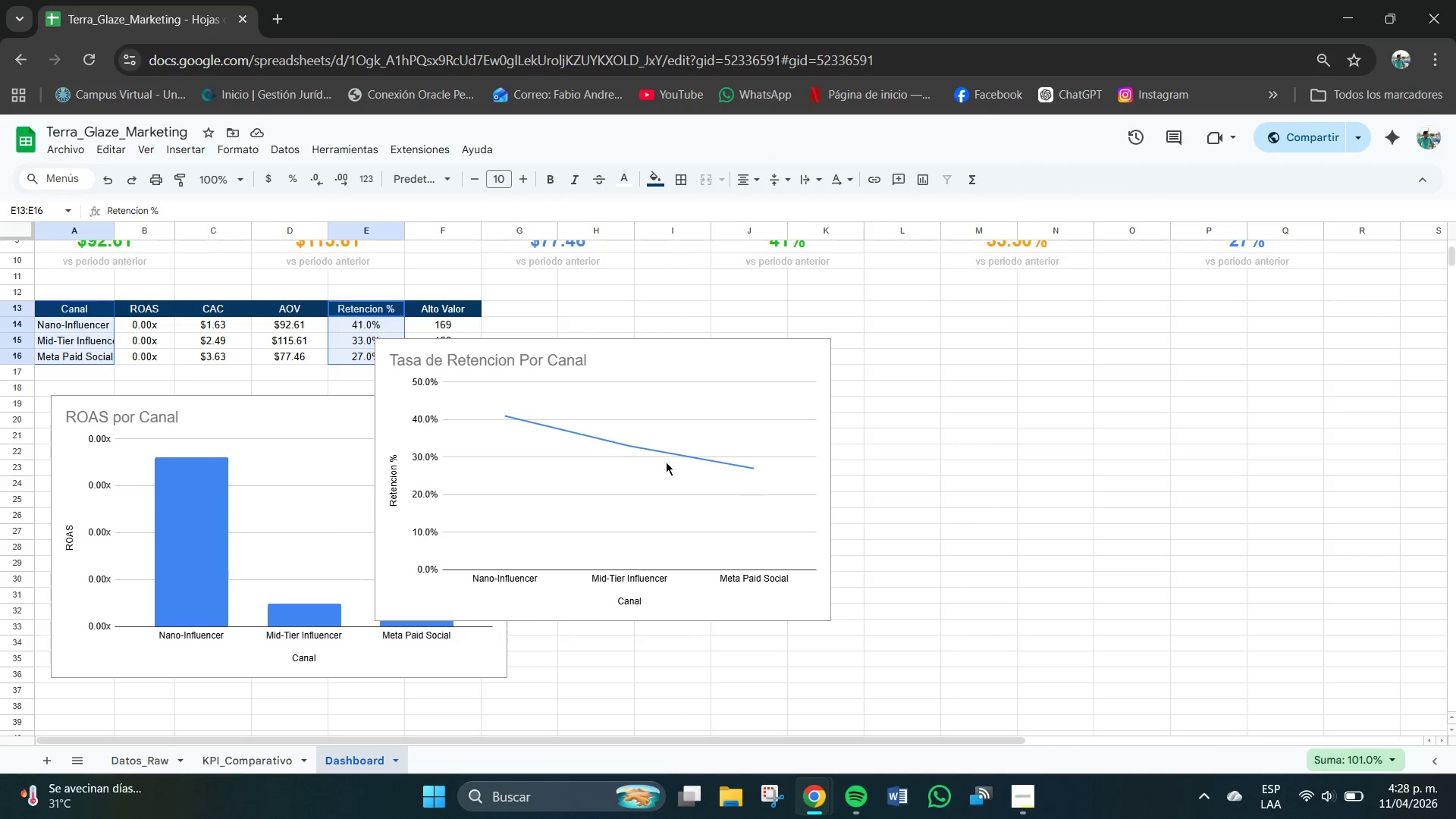 
left_click([666, 462])
 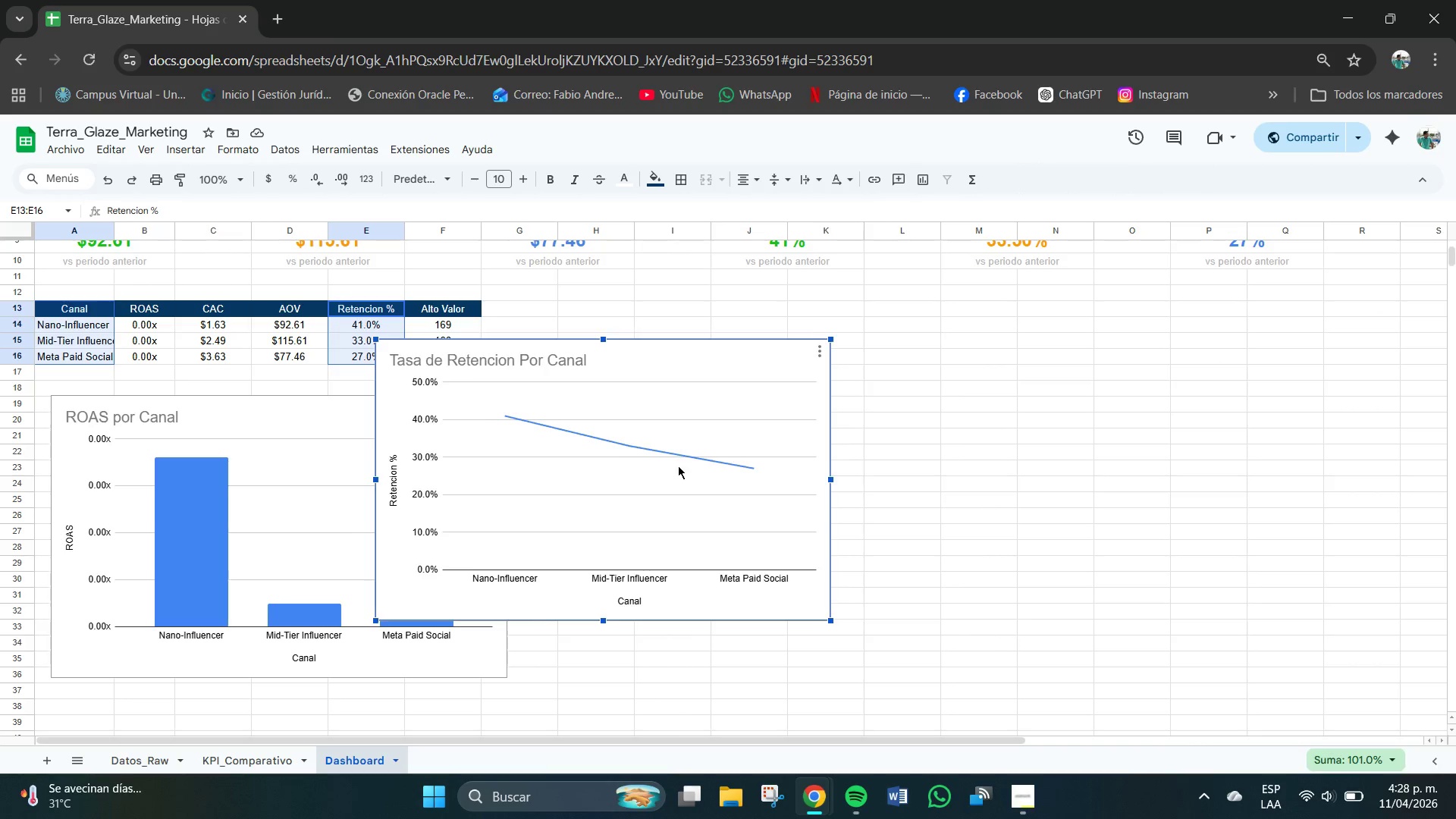 
left_click_drag(start_coordinate=[670, 462], to_coordinate=[962, 433])
 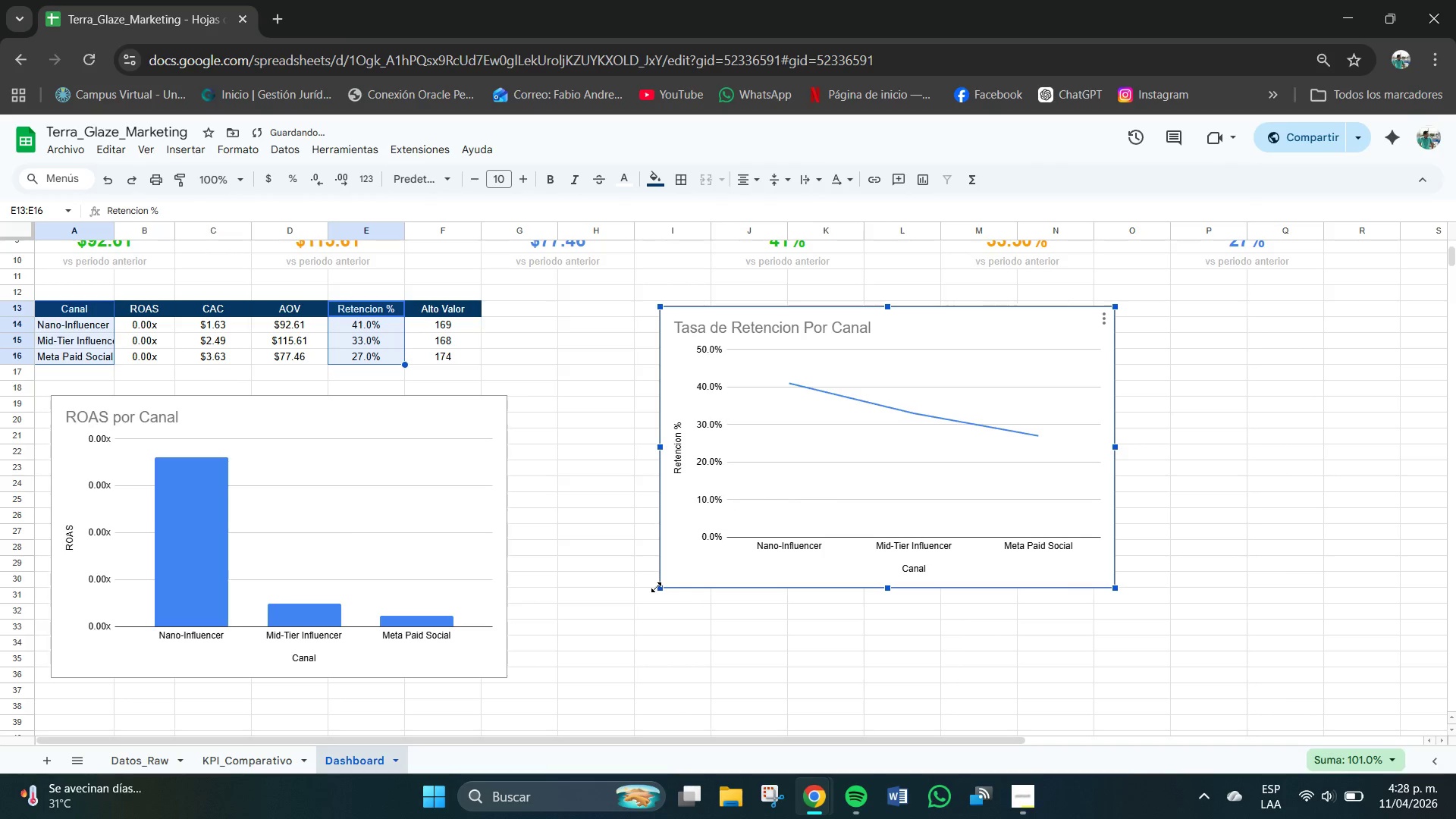 
left_click_drag(start_coordinate=[802, 434], to_coordinate=[701, 532])
 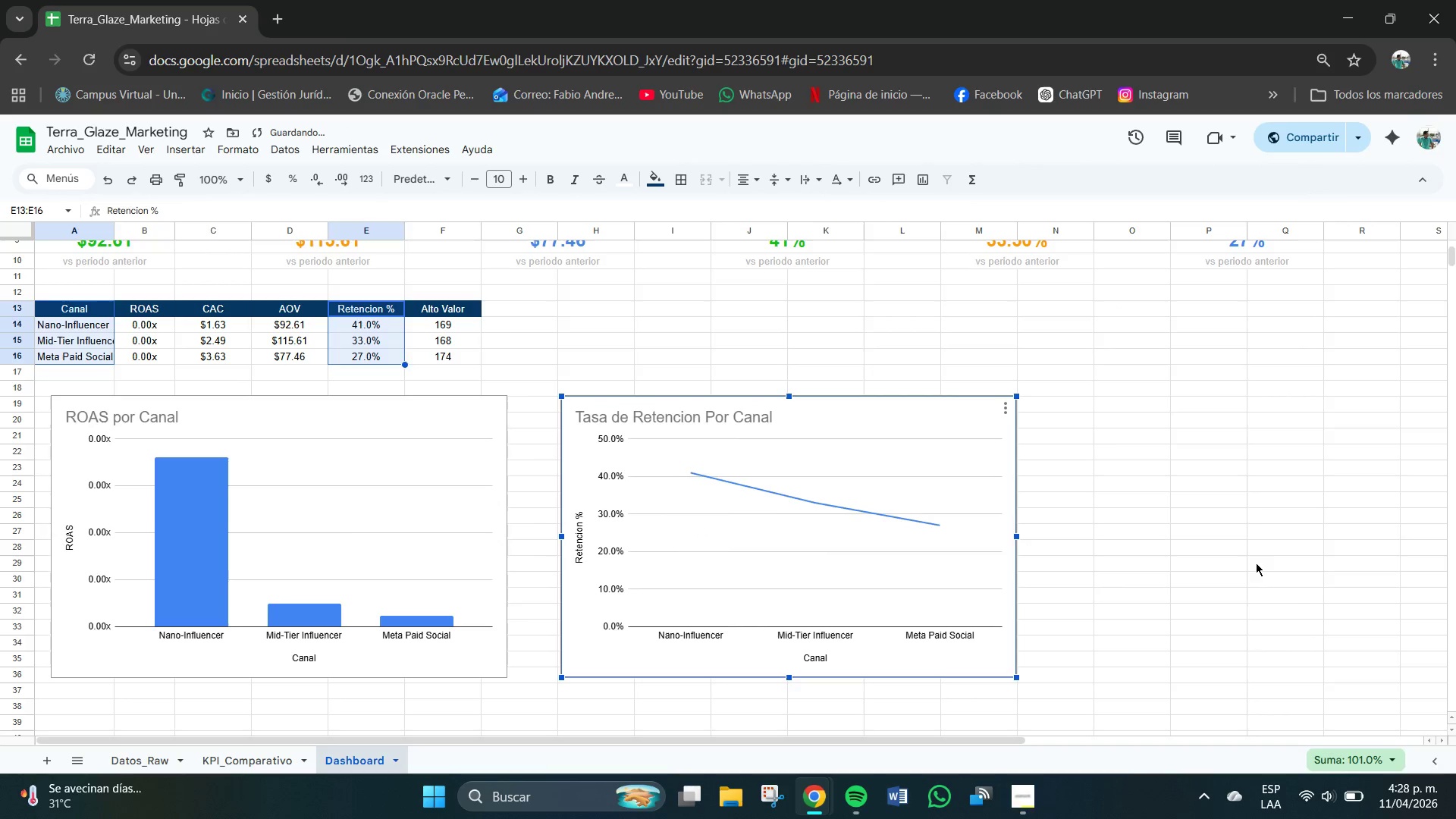 
left_click([1256, 563])
 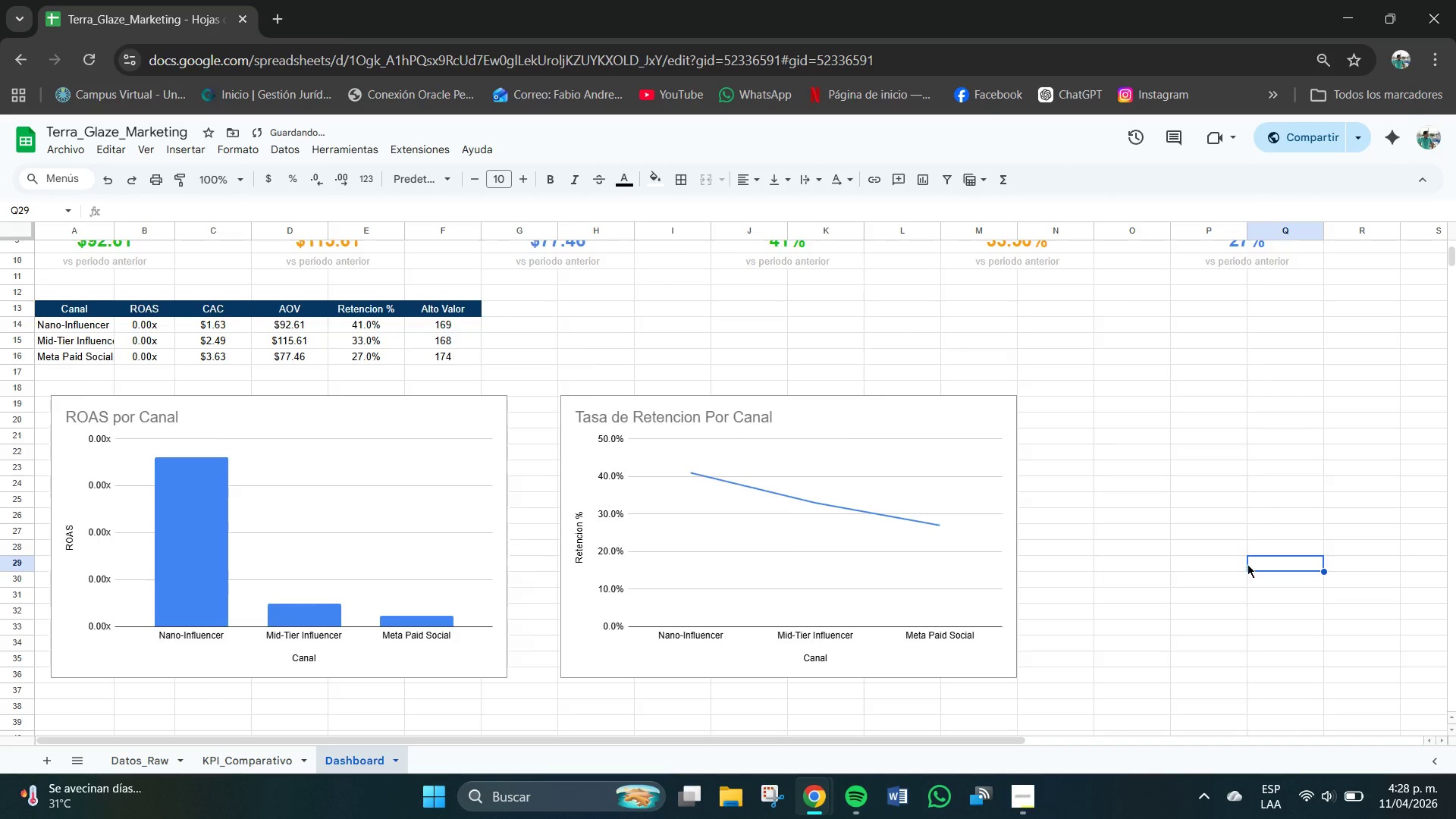 
scroll: coordinate [1246, 566], scroll_direction: none, amount: 0.0
 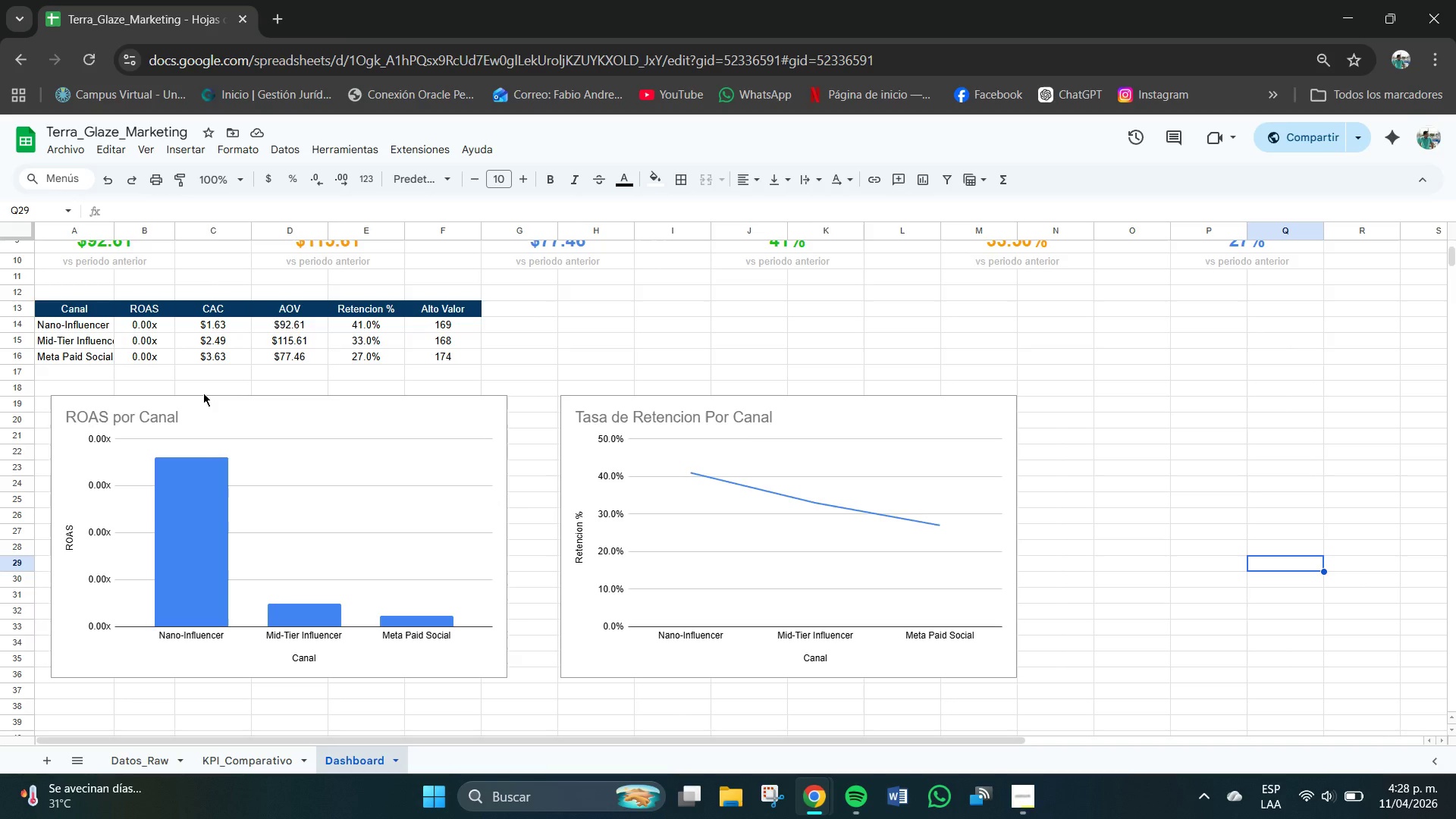 
wait(9.04)
 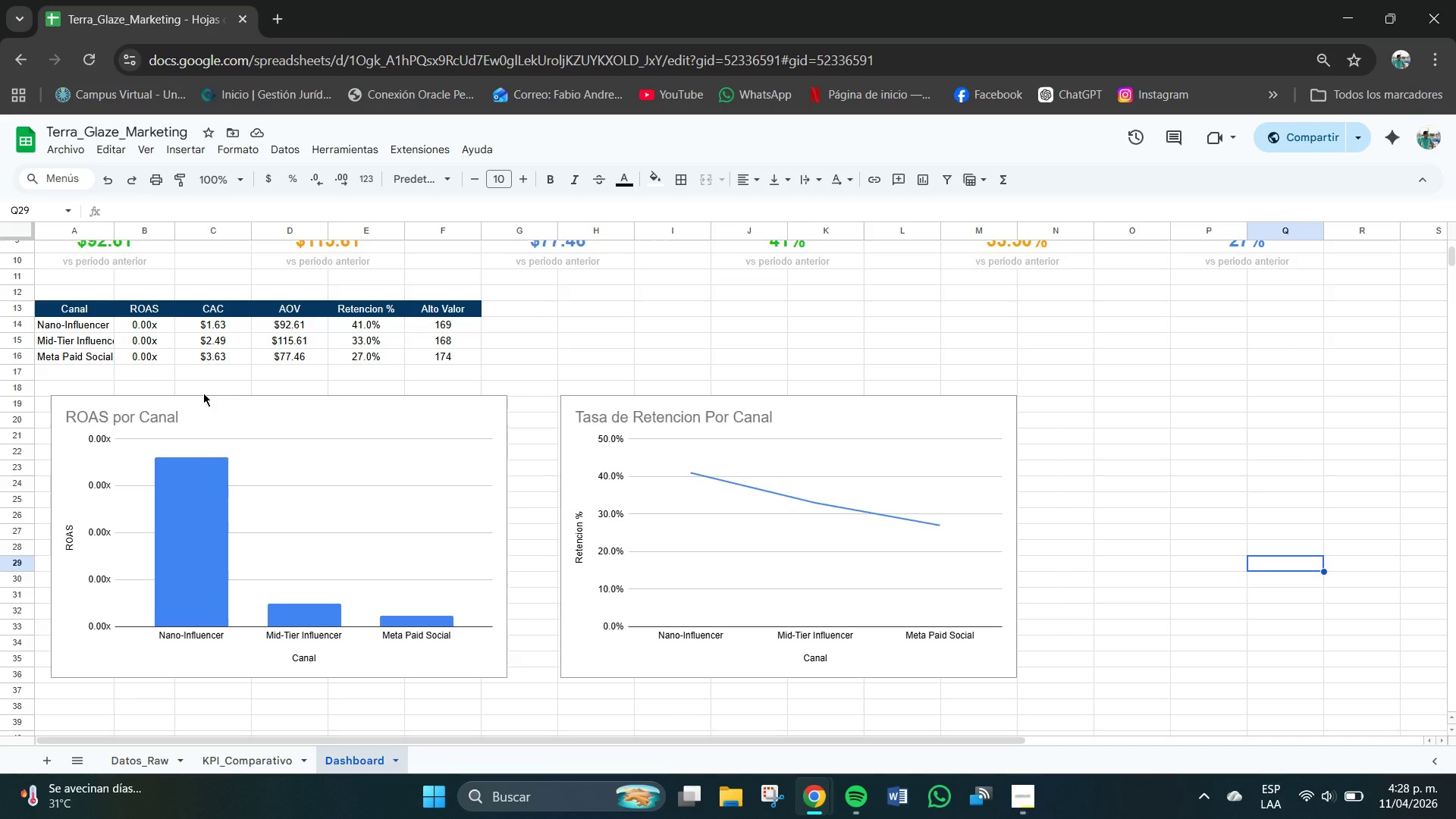 
hold_key(key=ControlLeft, duration=0.88)
left_click_drag(start_coordinate=[52, 300], to_coordinate=[62, 318])
 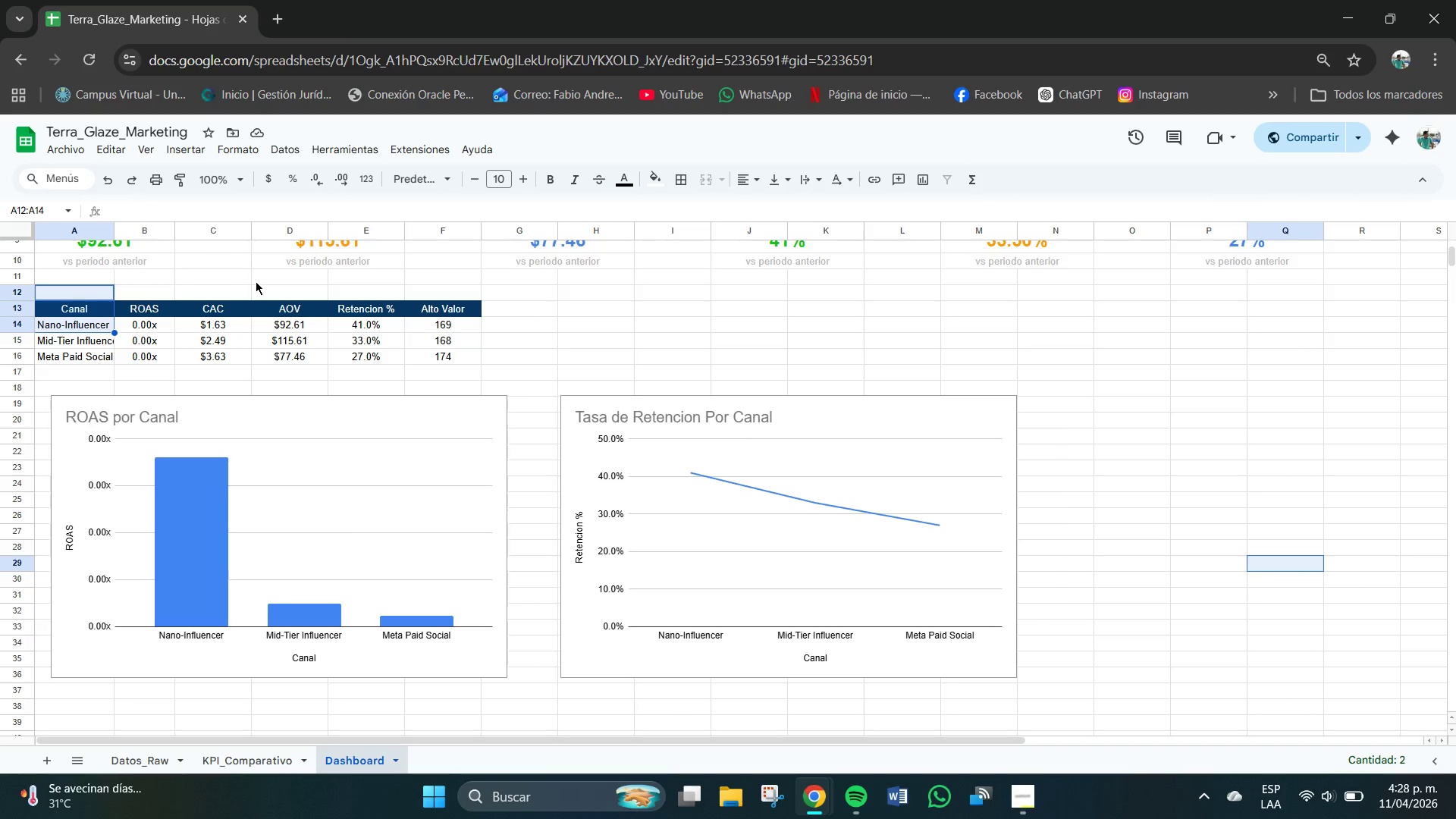 
left_click([256, 285])
 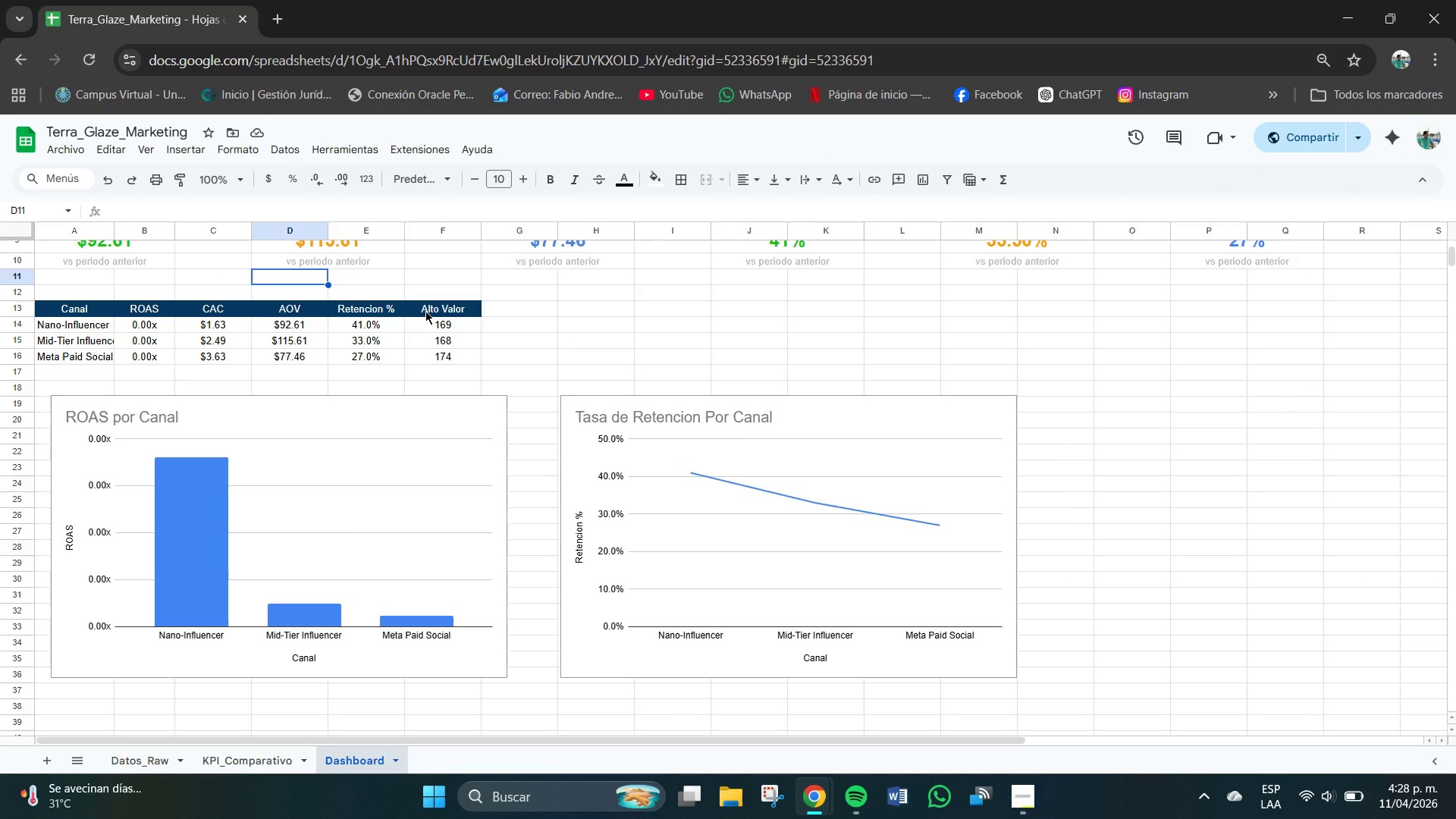 
hold_key(key=ControlLeft, duration=3.61)
left_click_drag(start_coordinate=[425, 311], to_coordinate=[446, 353])
 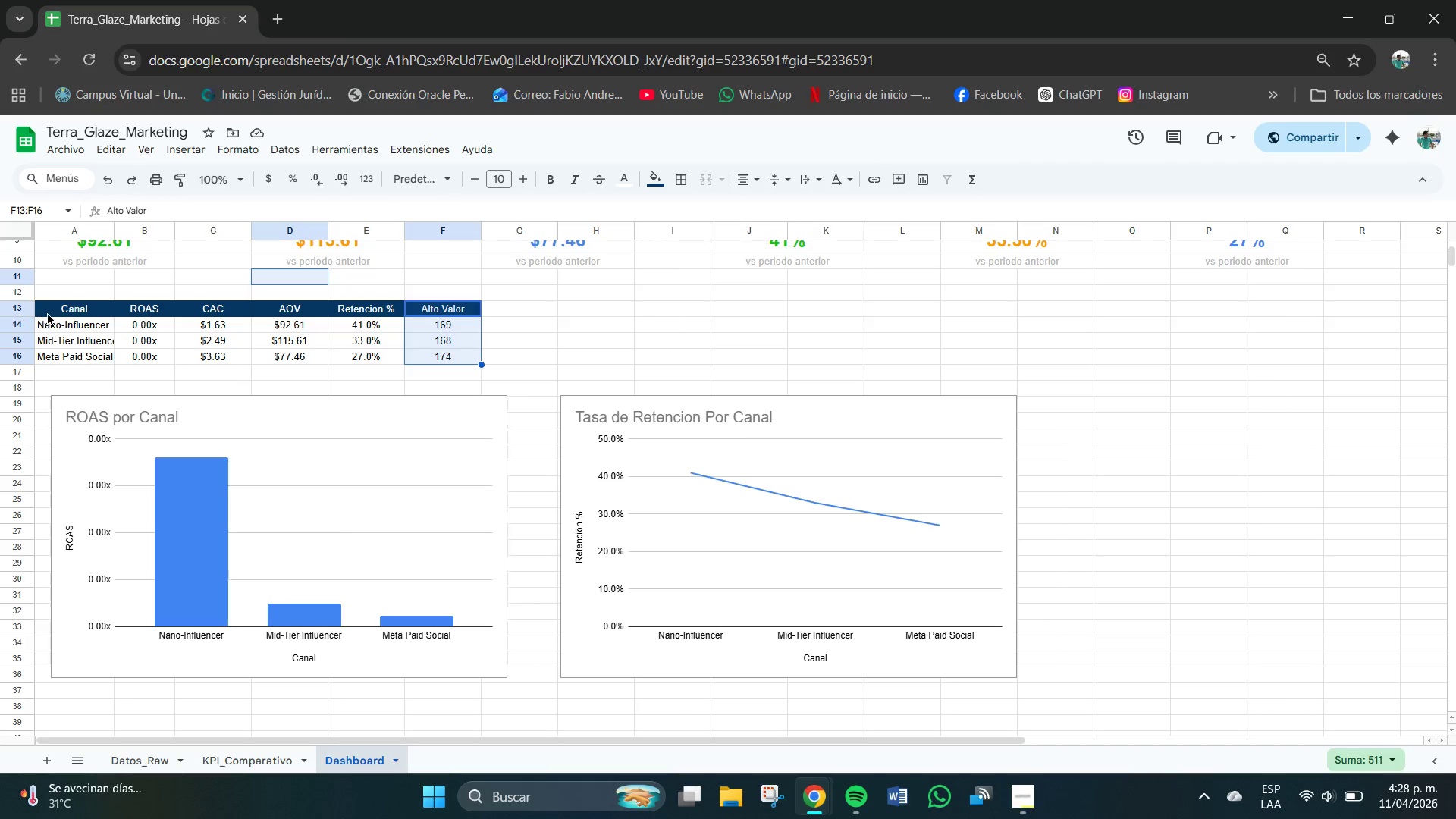 
left_click_drag(start_coordinate=[52, 306], to_coordinate=[79, 358])
 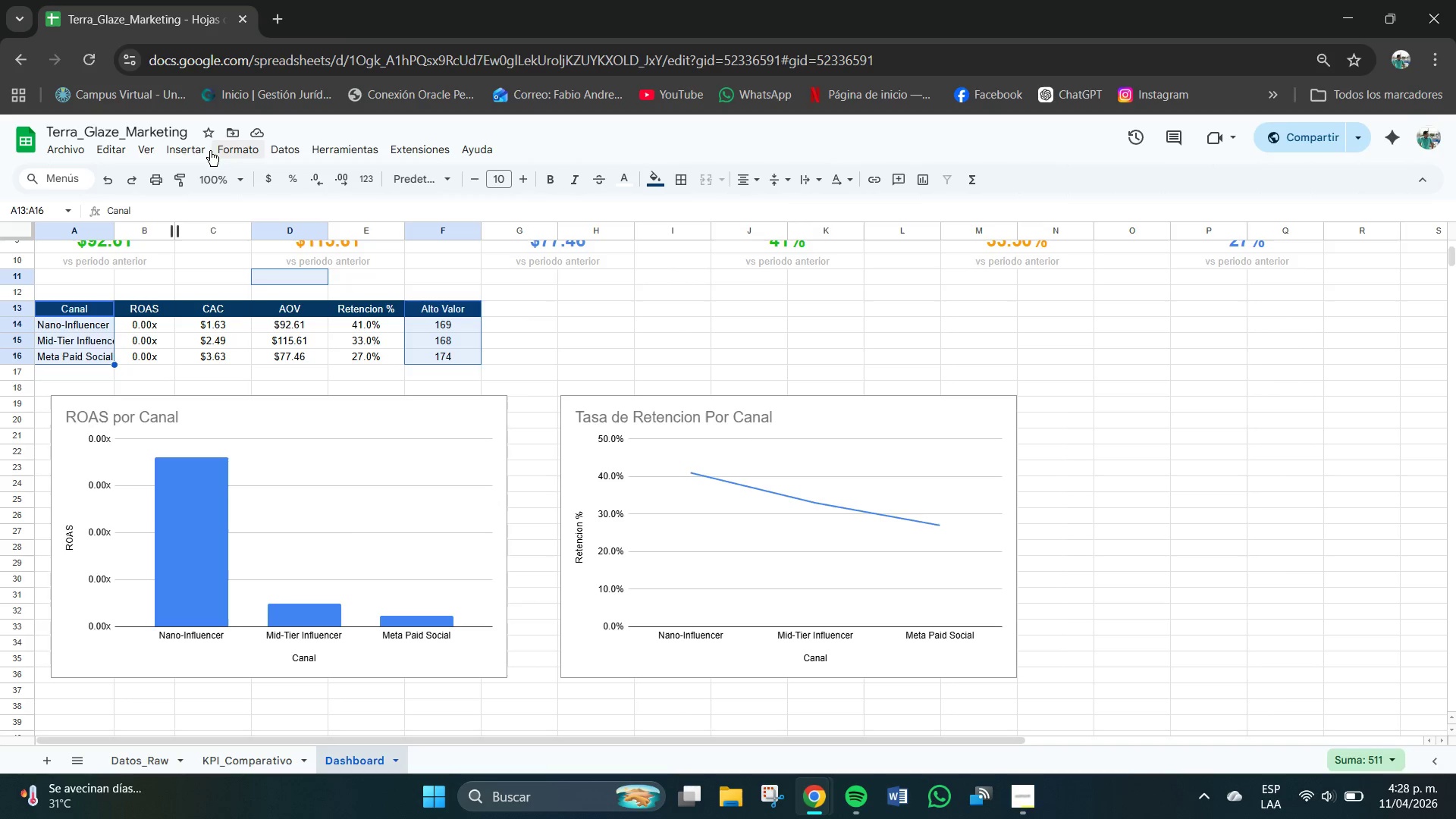 
left_click([190, 152])
 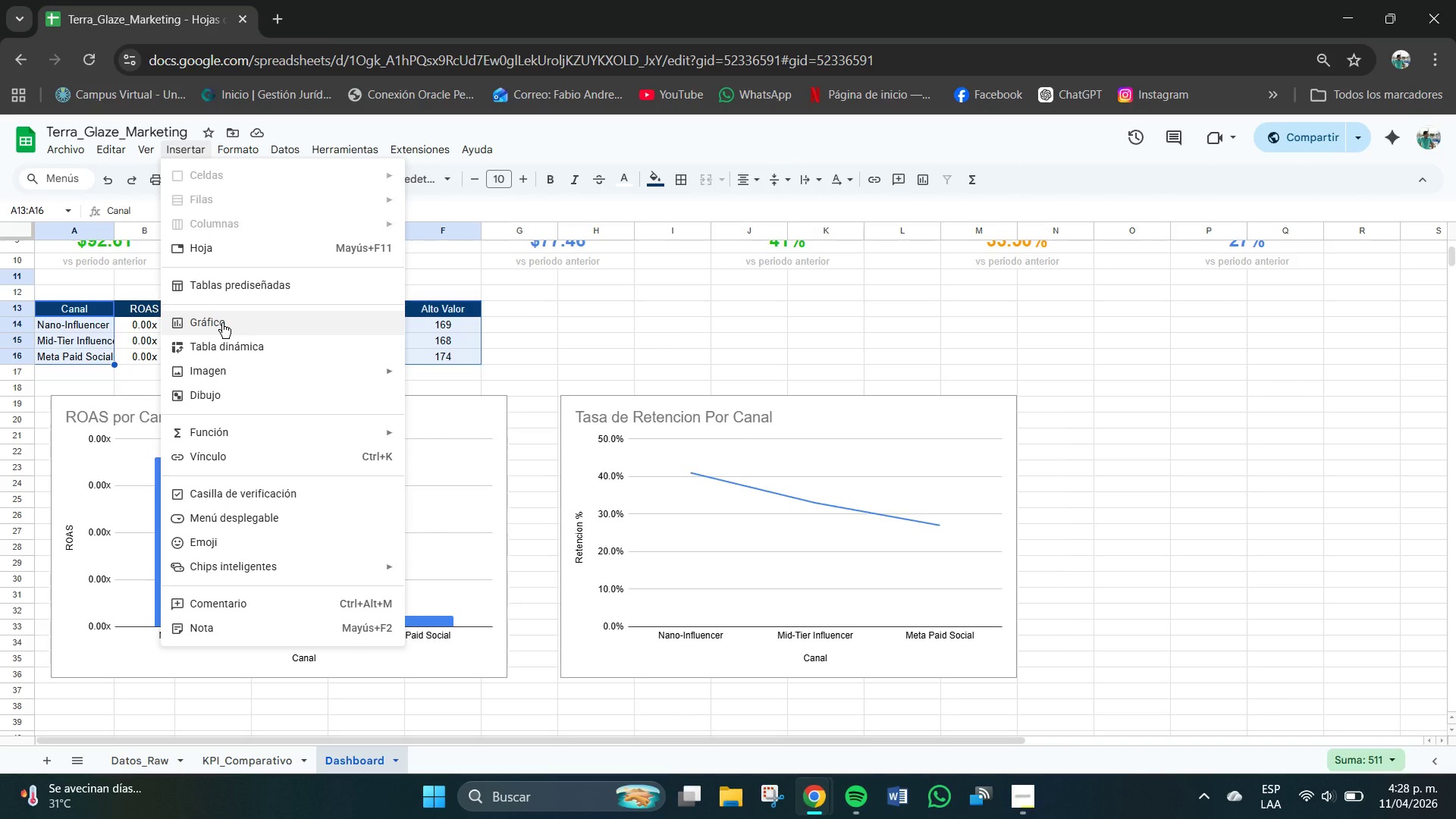 
left_click([222, 323])
 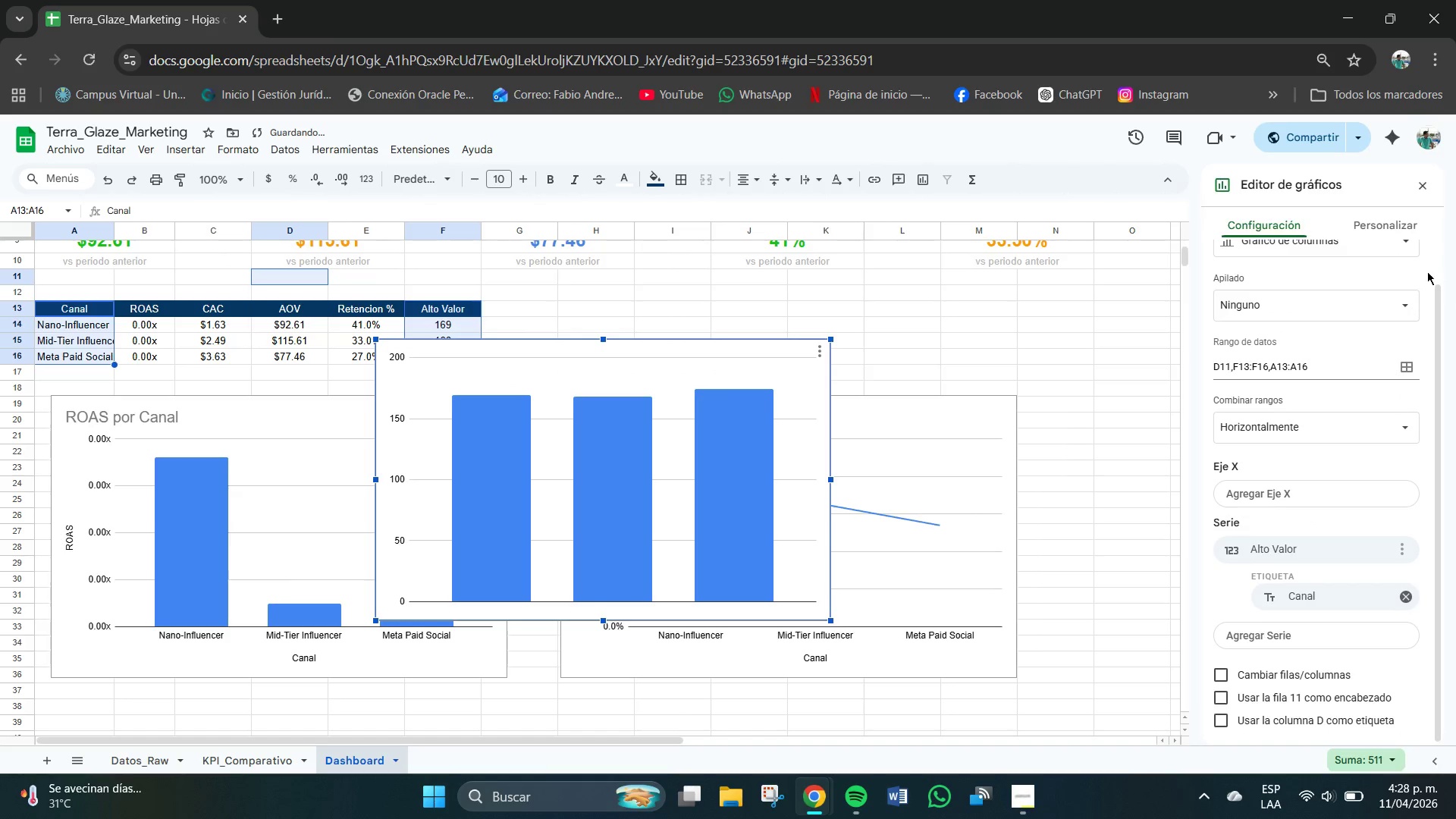 
left_click([1298, 288])
 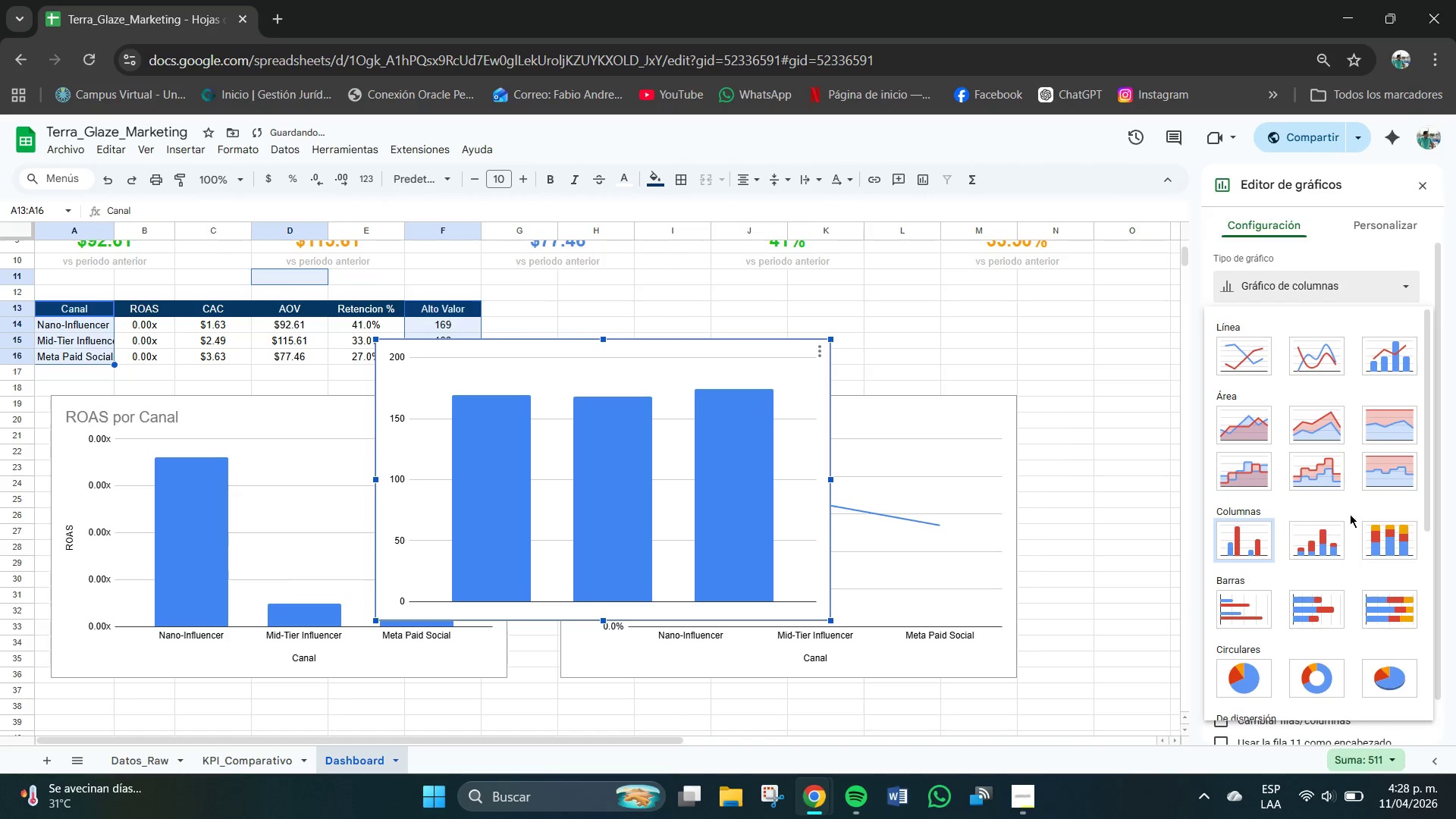 
scroll: coordinate [1329, 265], scroll_direction: up, amount: 2.0
 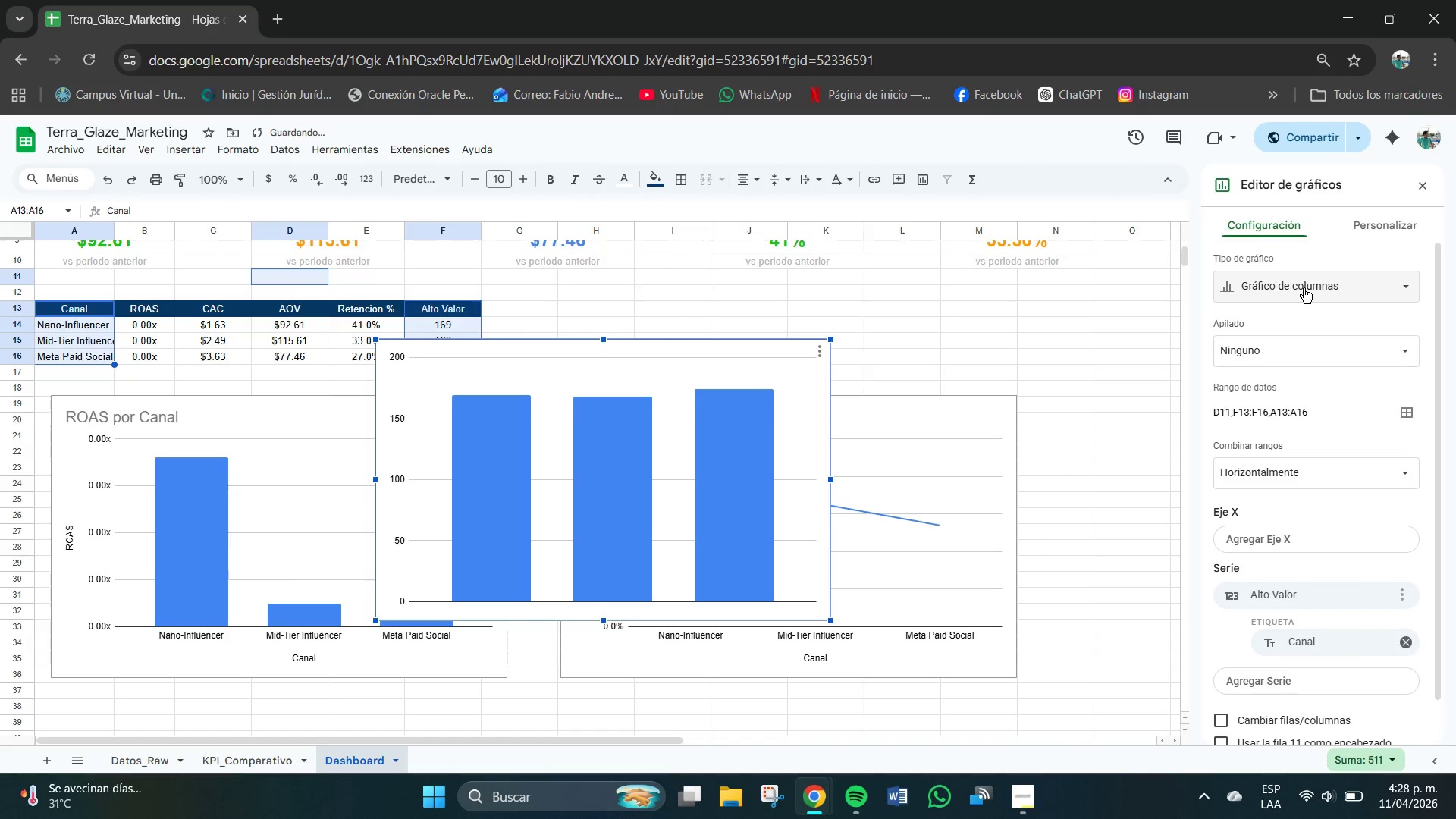 
scroll: coordinate [1351, 528], scroll_direction: down, amount: 2.0
 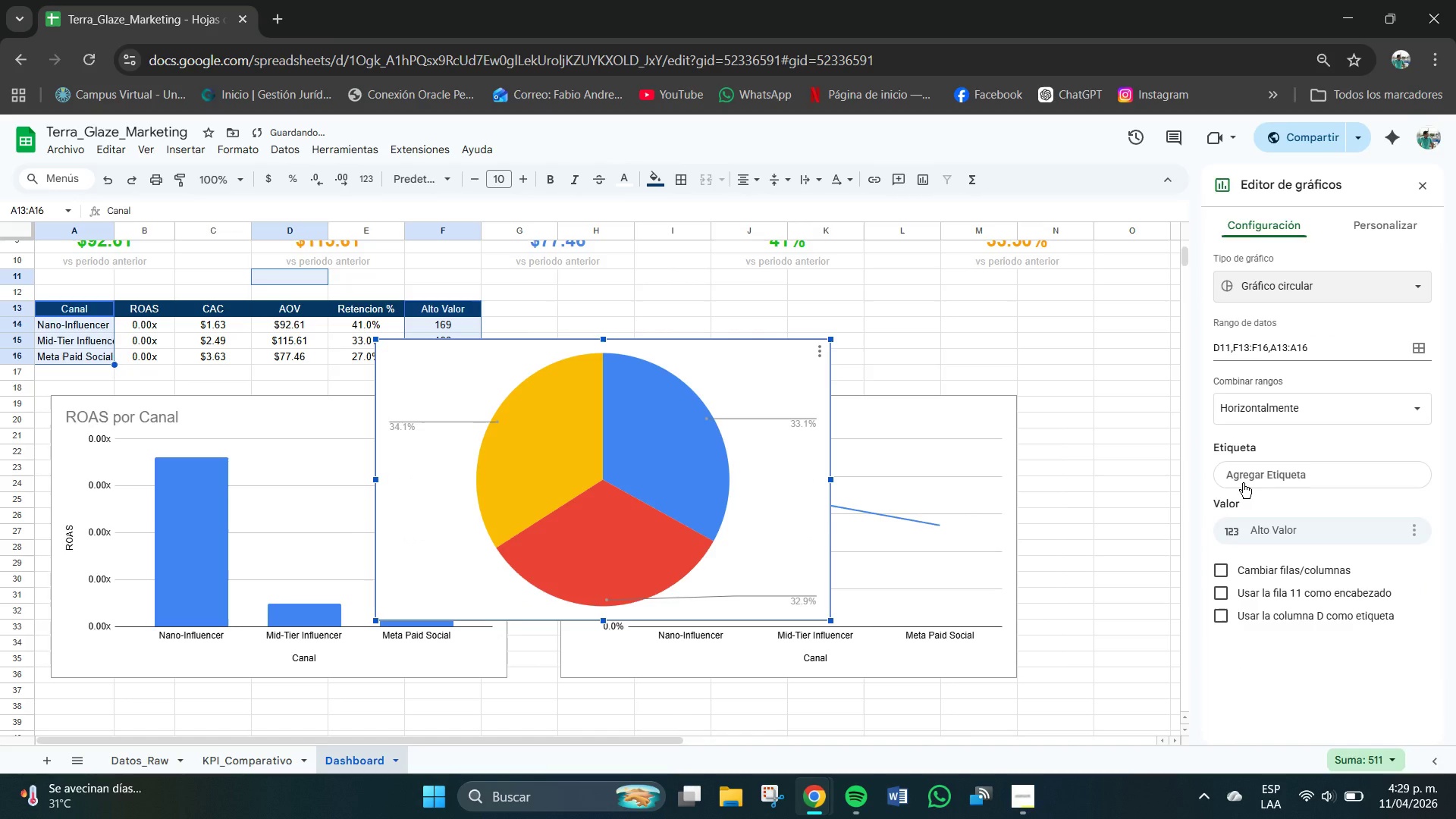 
wait(7.87)
 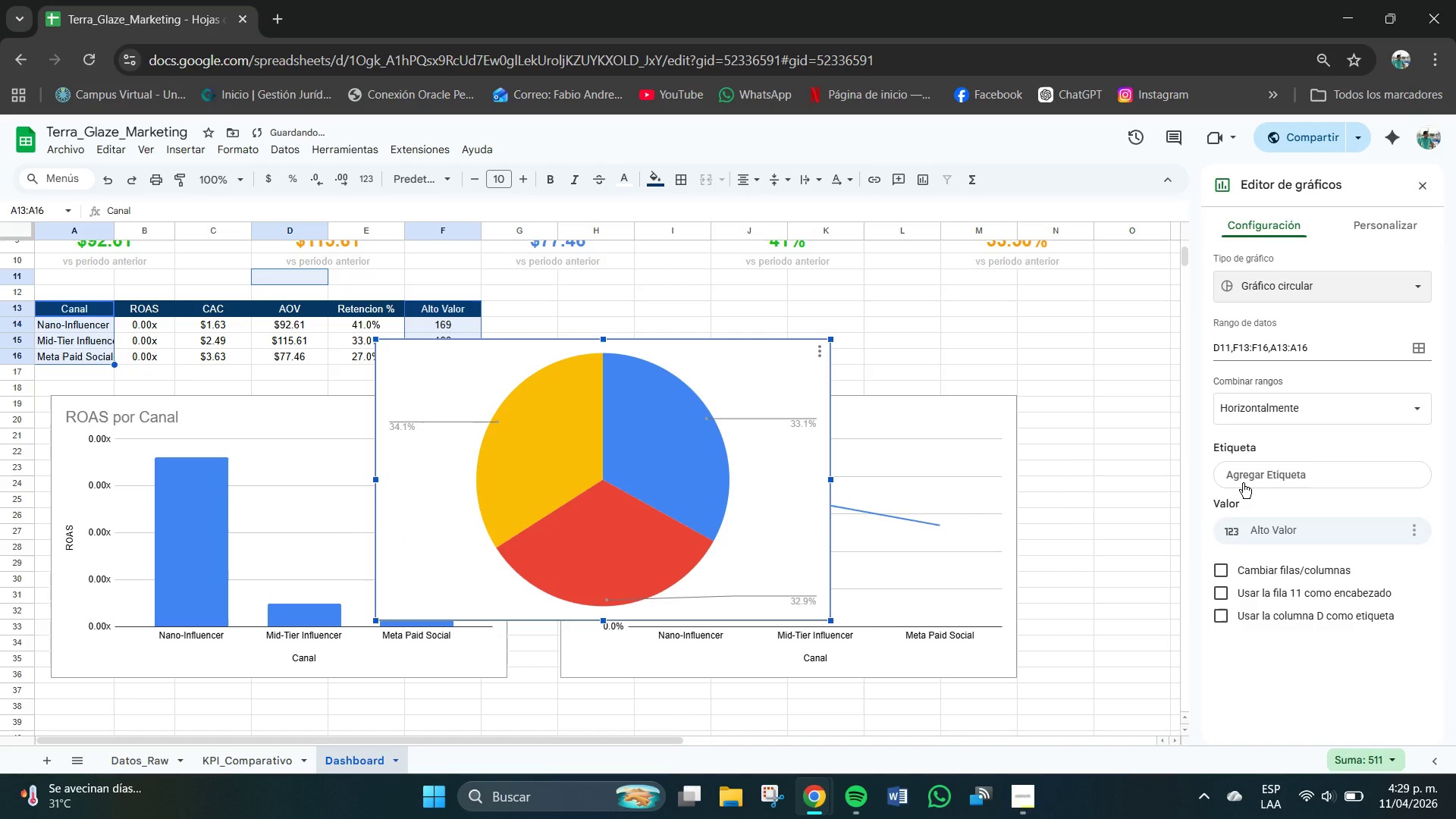 
left_click([1423, 186])
 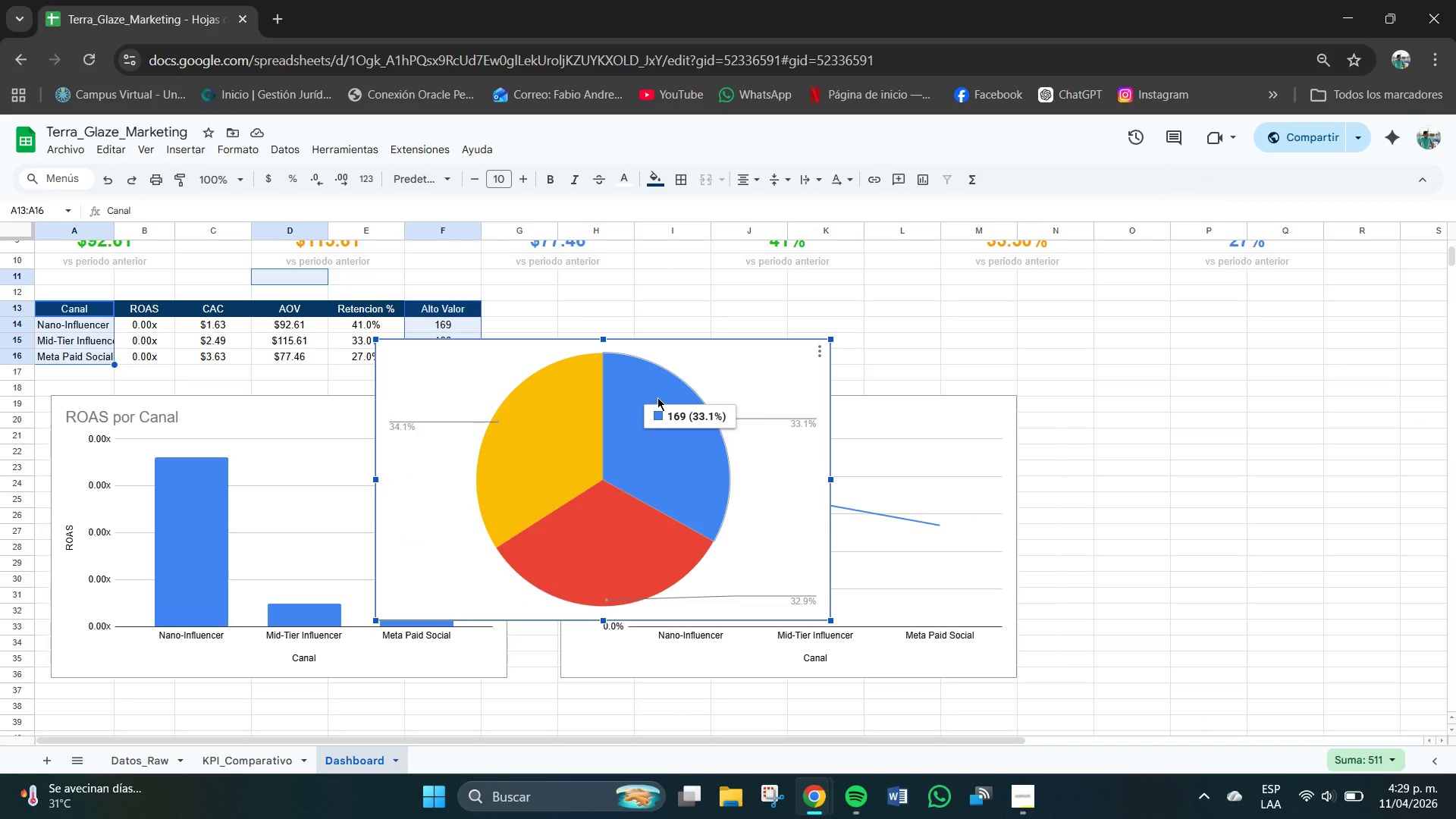 
key(Delete)
 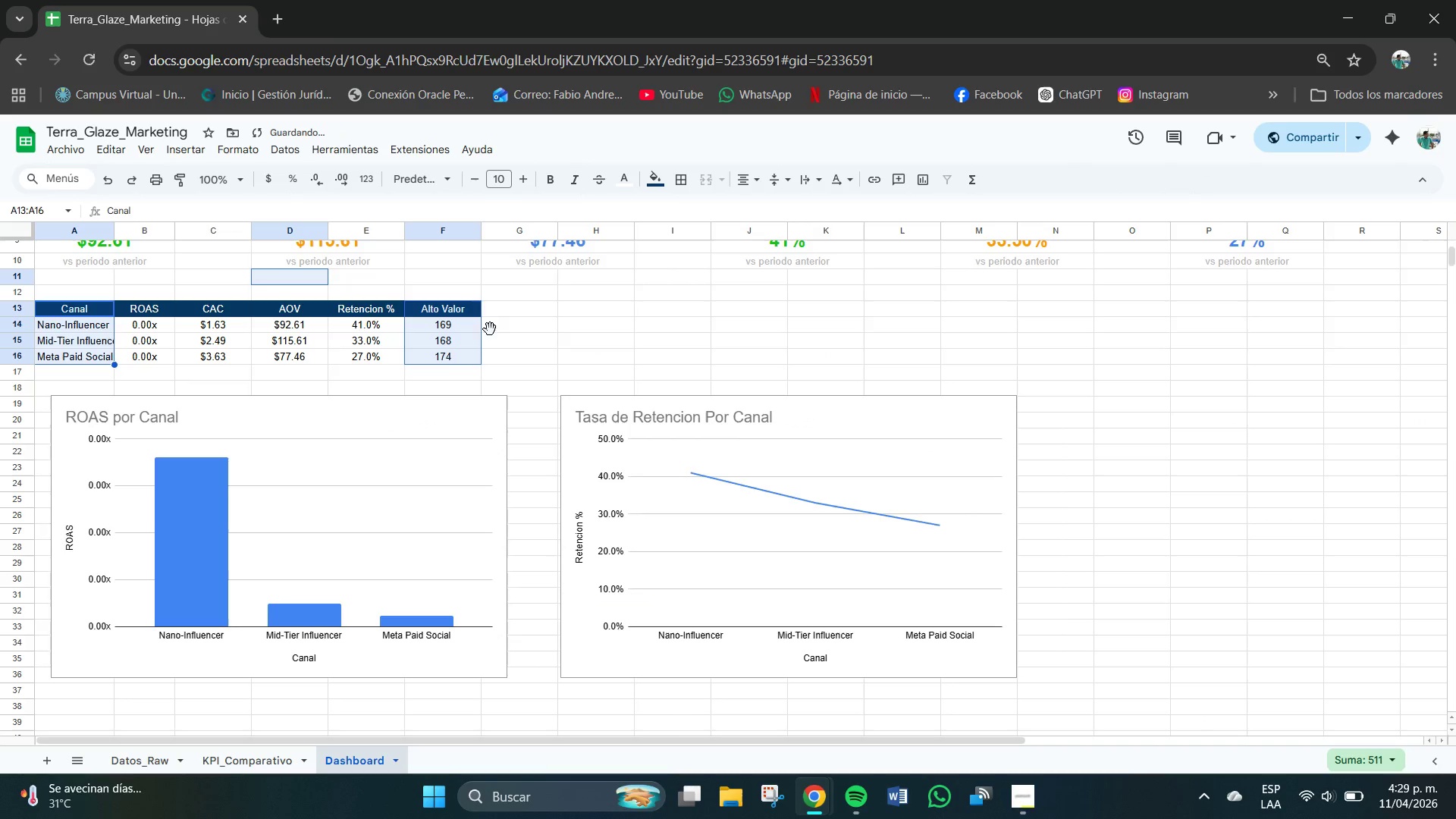 
left_click([563, 322])
 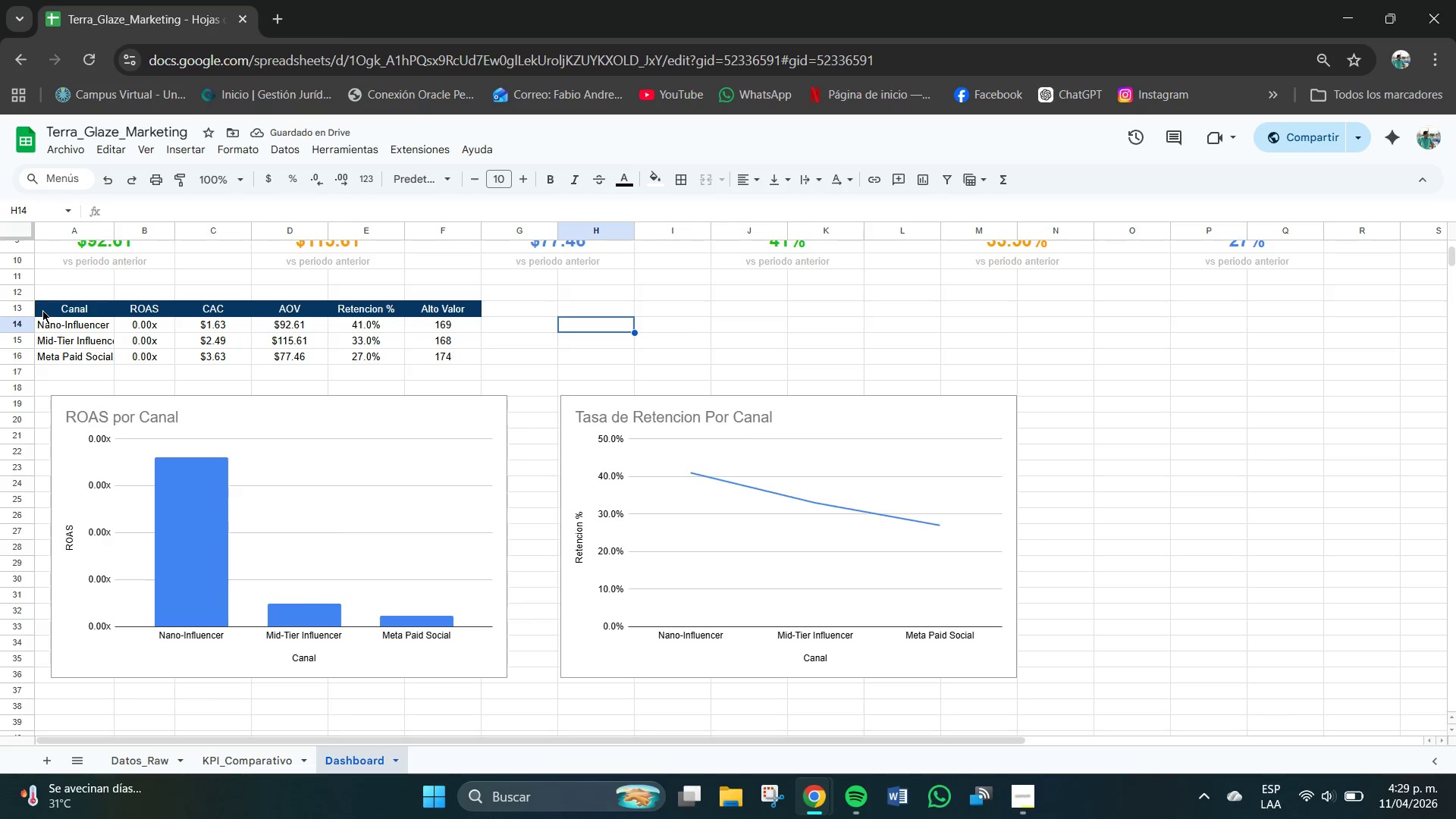 
left_click_drag(start_coordinate=[44, 308], to_coordinate=[69, 354])
 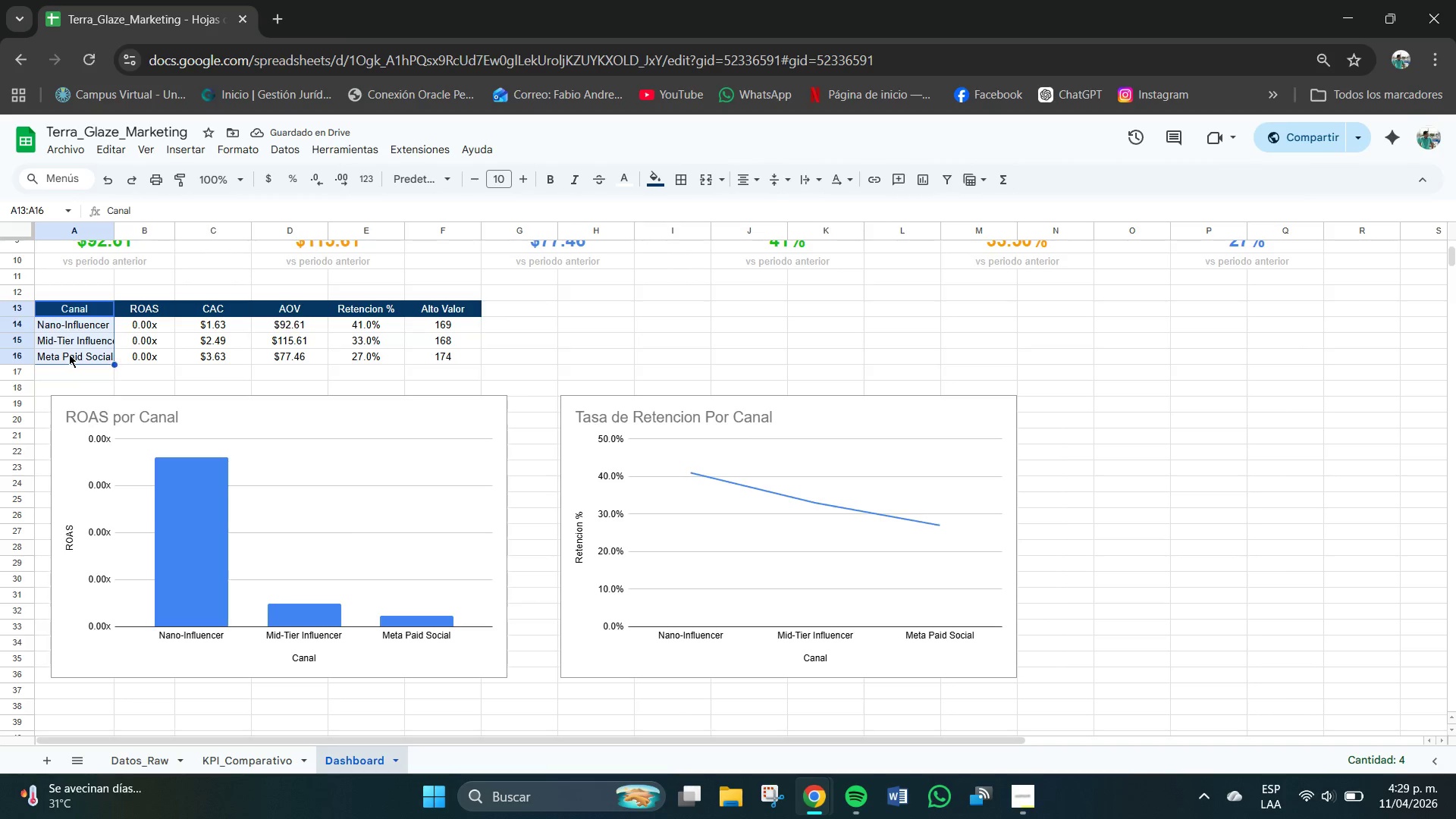 
hold_key(key=ControlLeft, duration=2.17)
left_click_drag(start_coordinate=[419, 305], to_coordinate=[447, 354])
 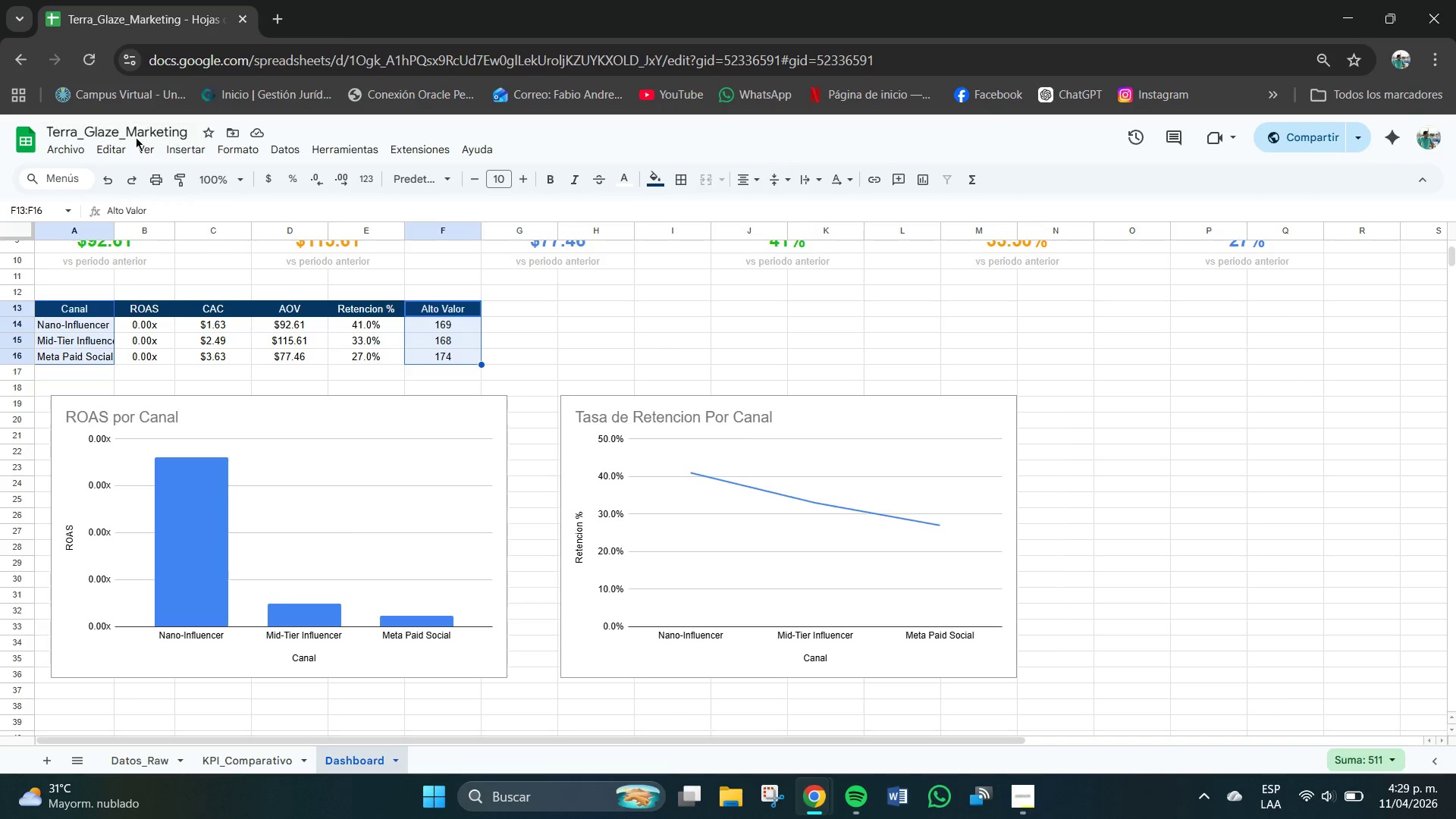 
left_click([178, 142])
 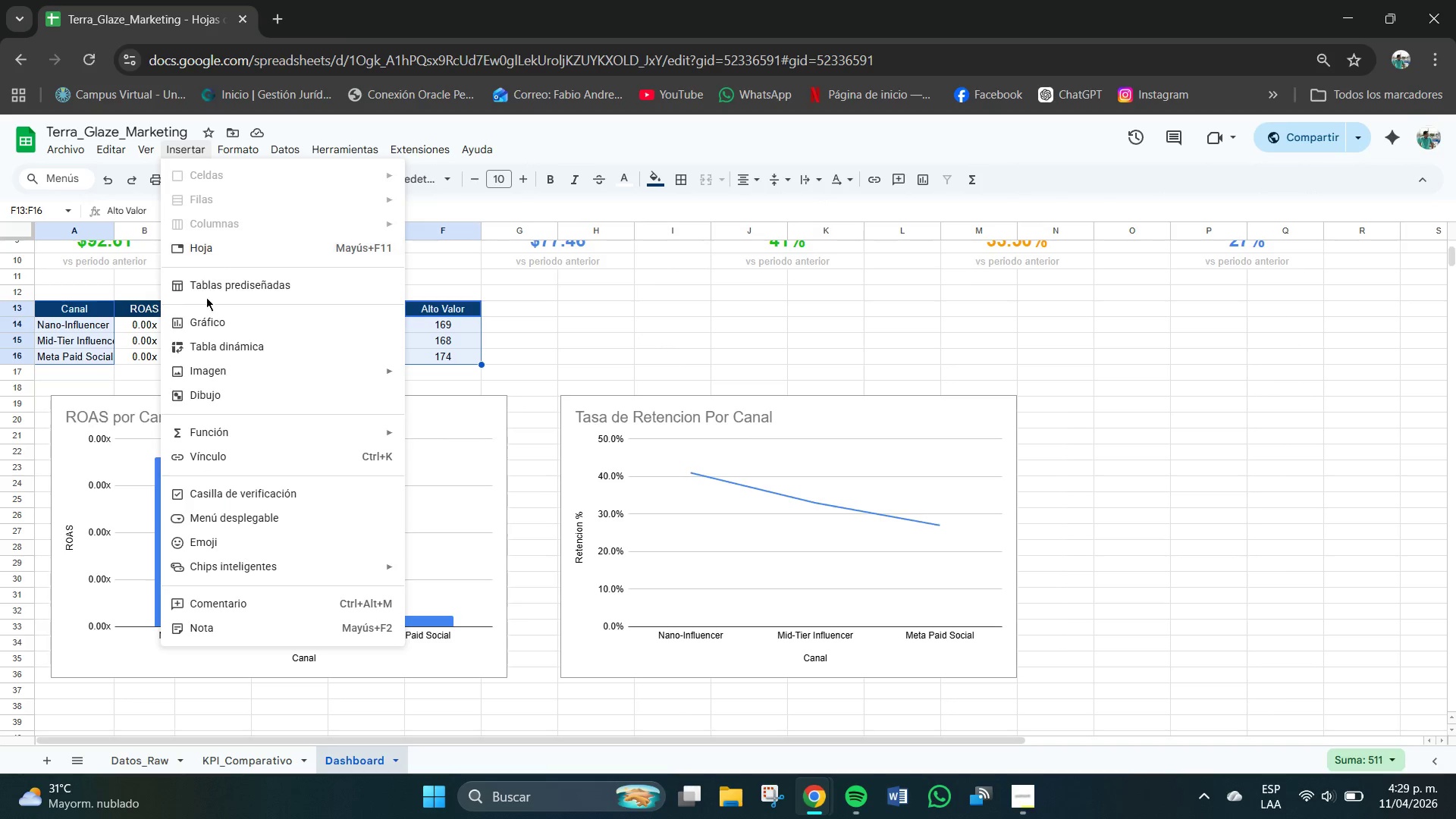 
left_click([210, 326])
 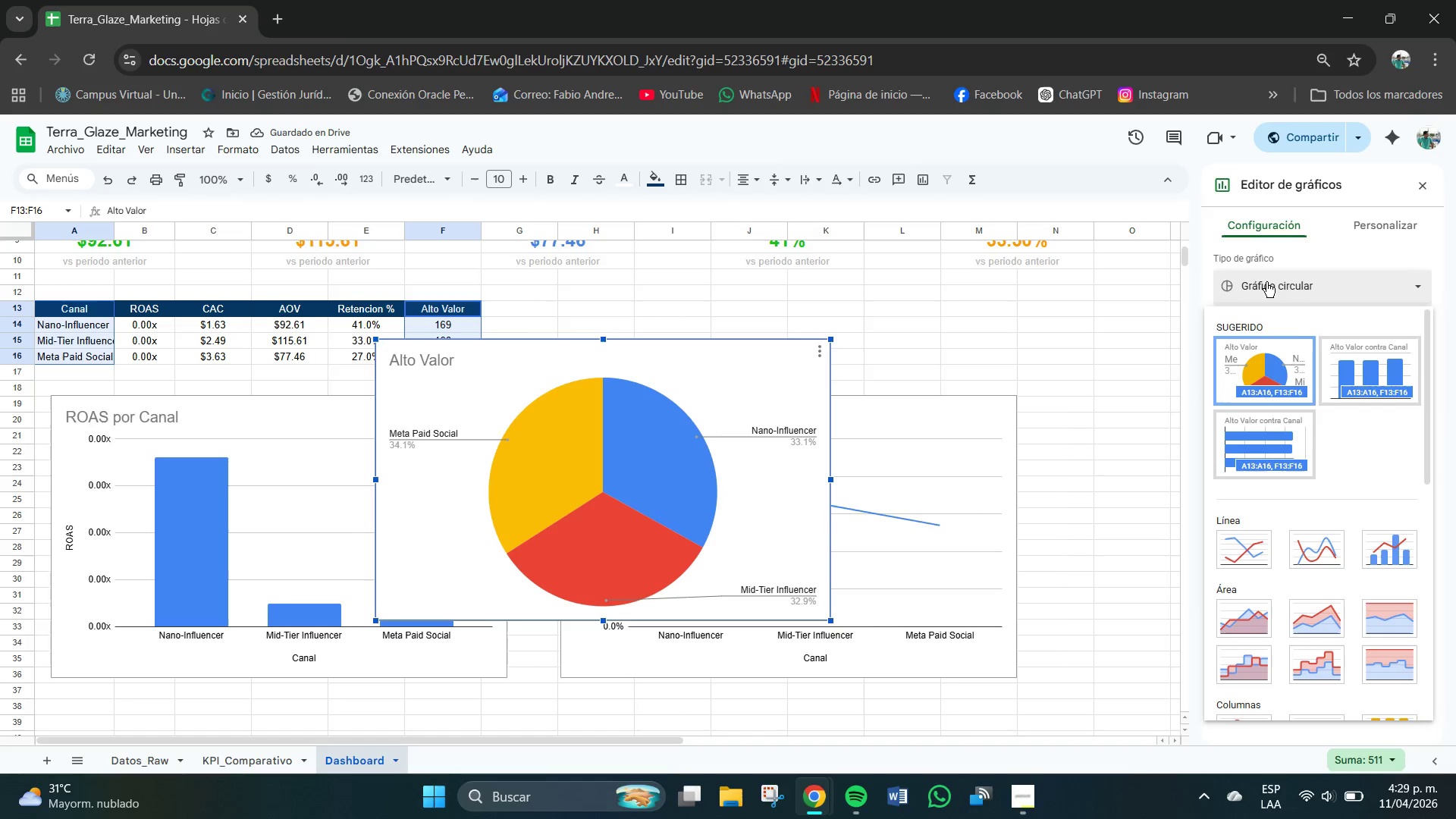 
wait(5.55)
 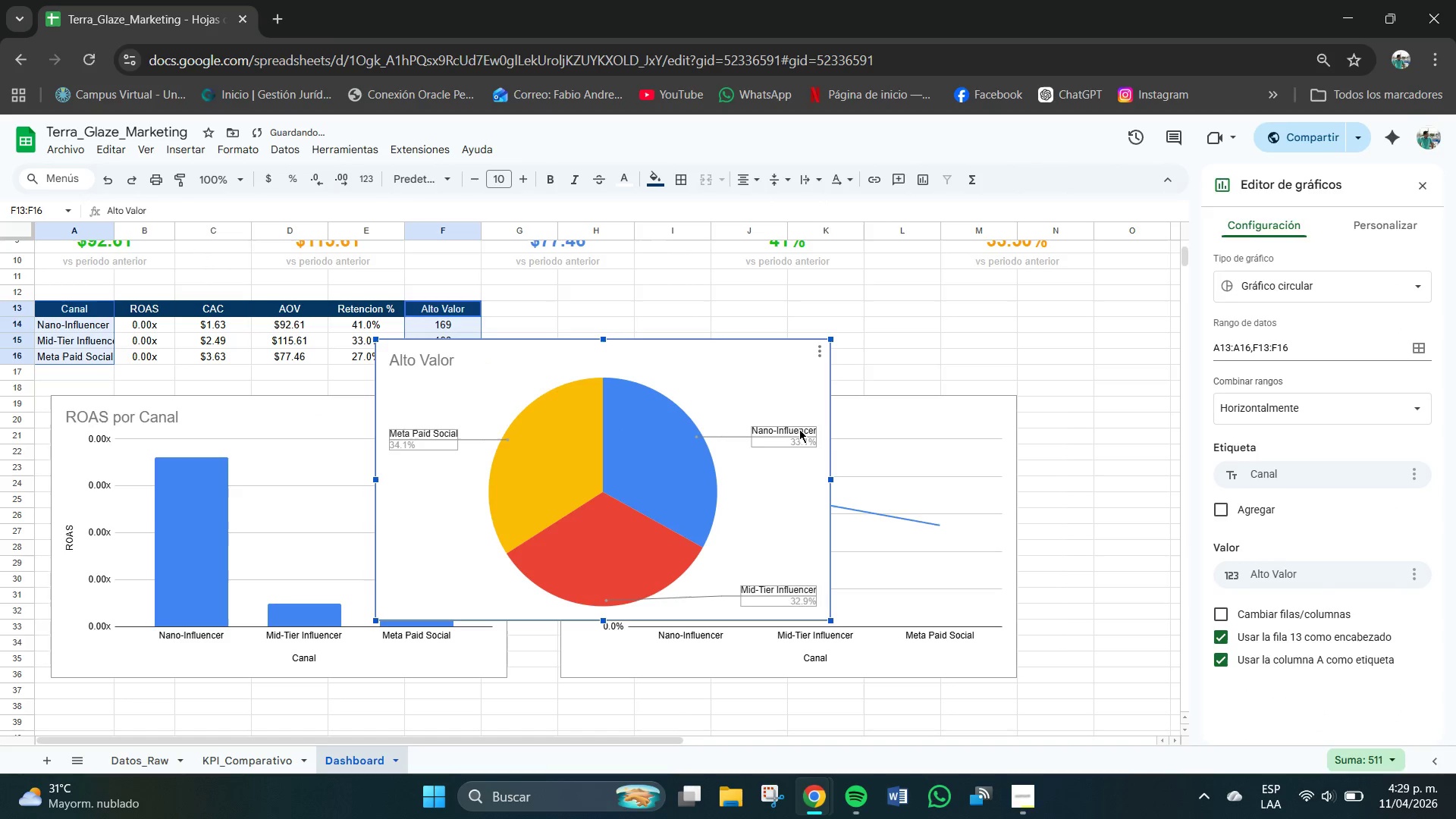 
scroll: coordinate [1360, 595], scroll_direction: down, amount: 5.0
 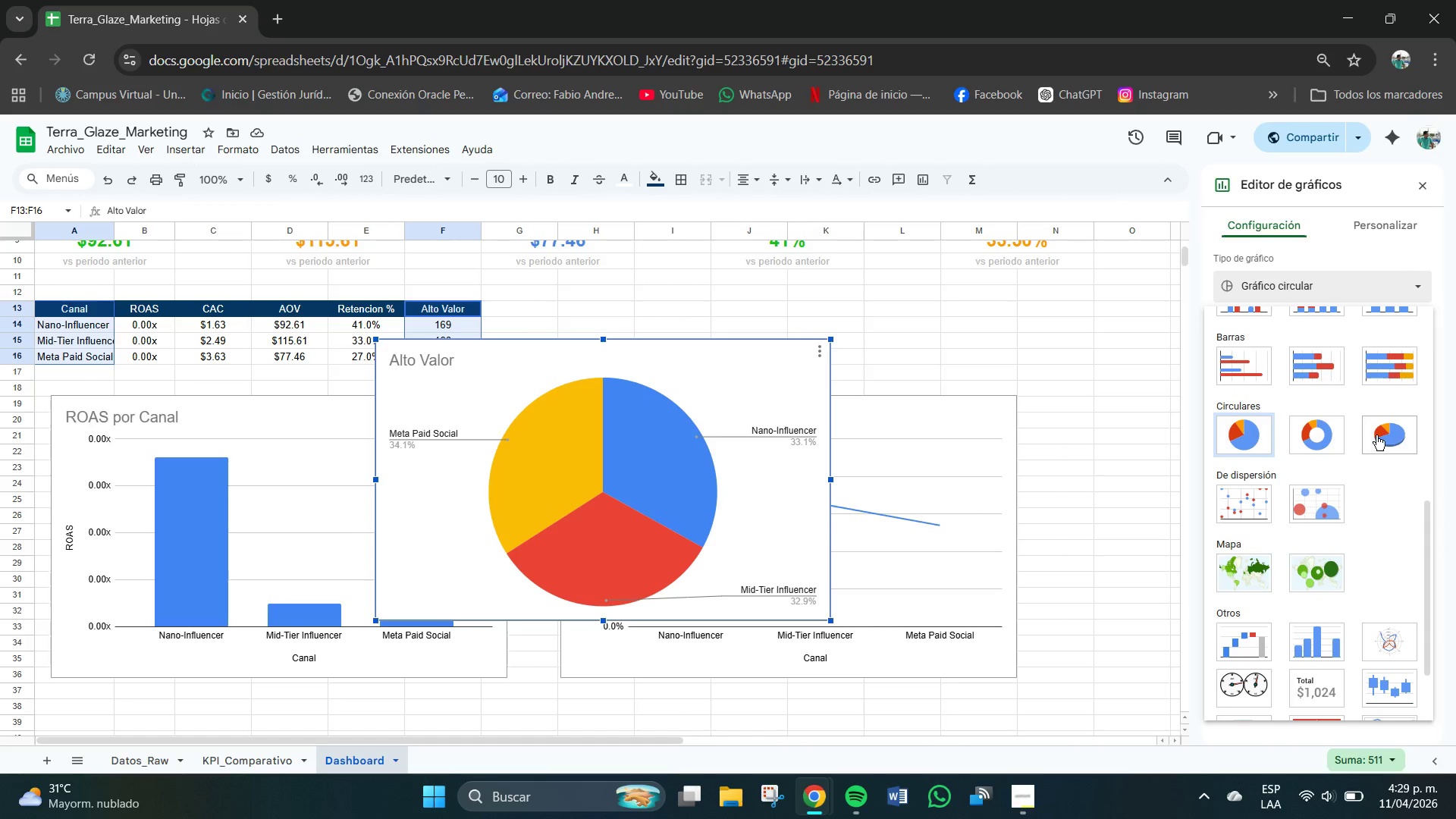 
left_click([1380, 435])
 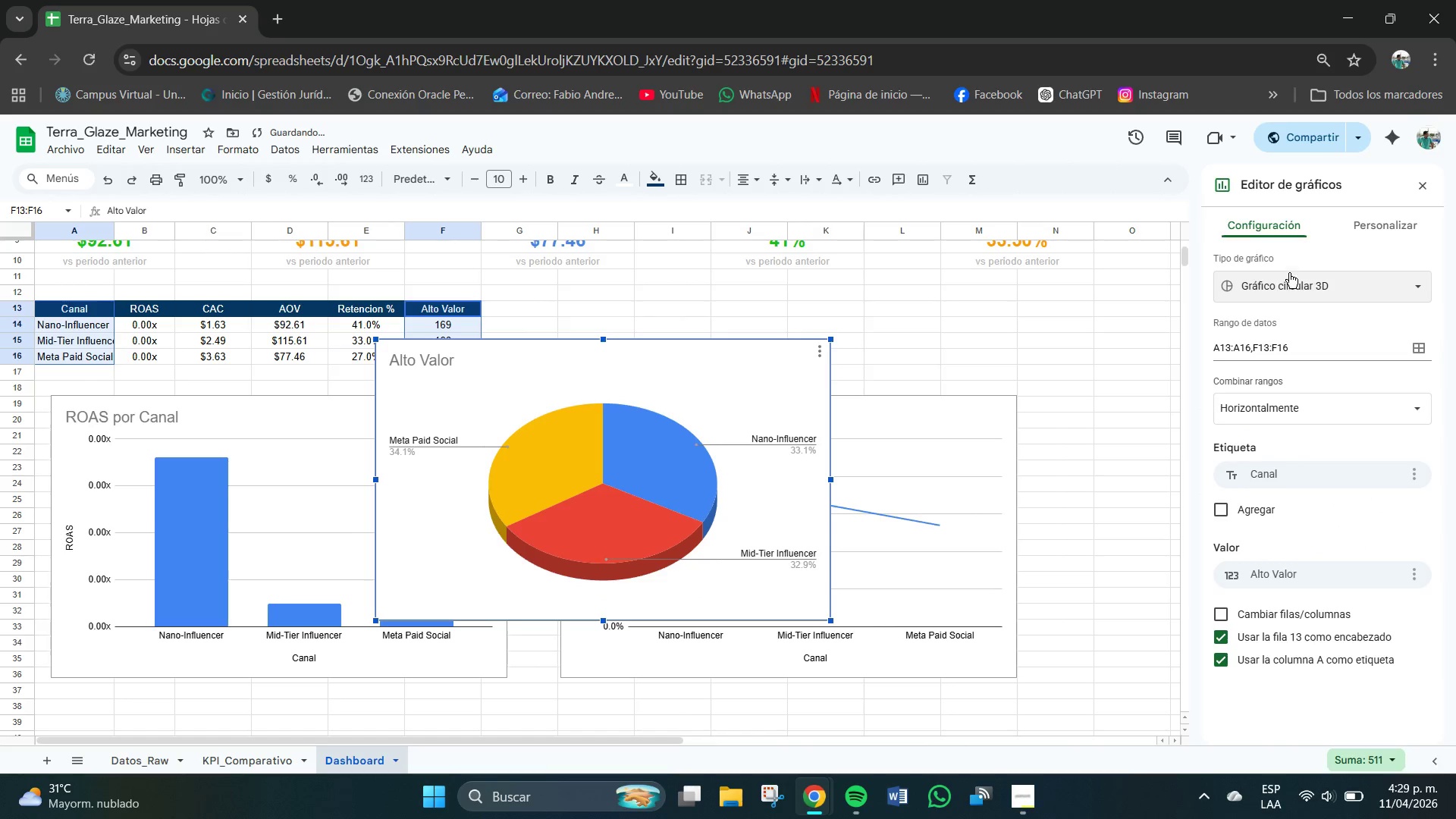 
scroll: coordinate [1293, 331], scroll_direction: up, amount: 2.0
 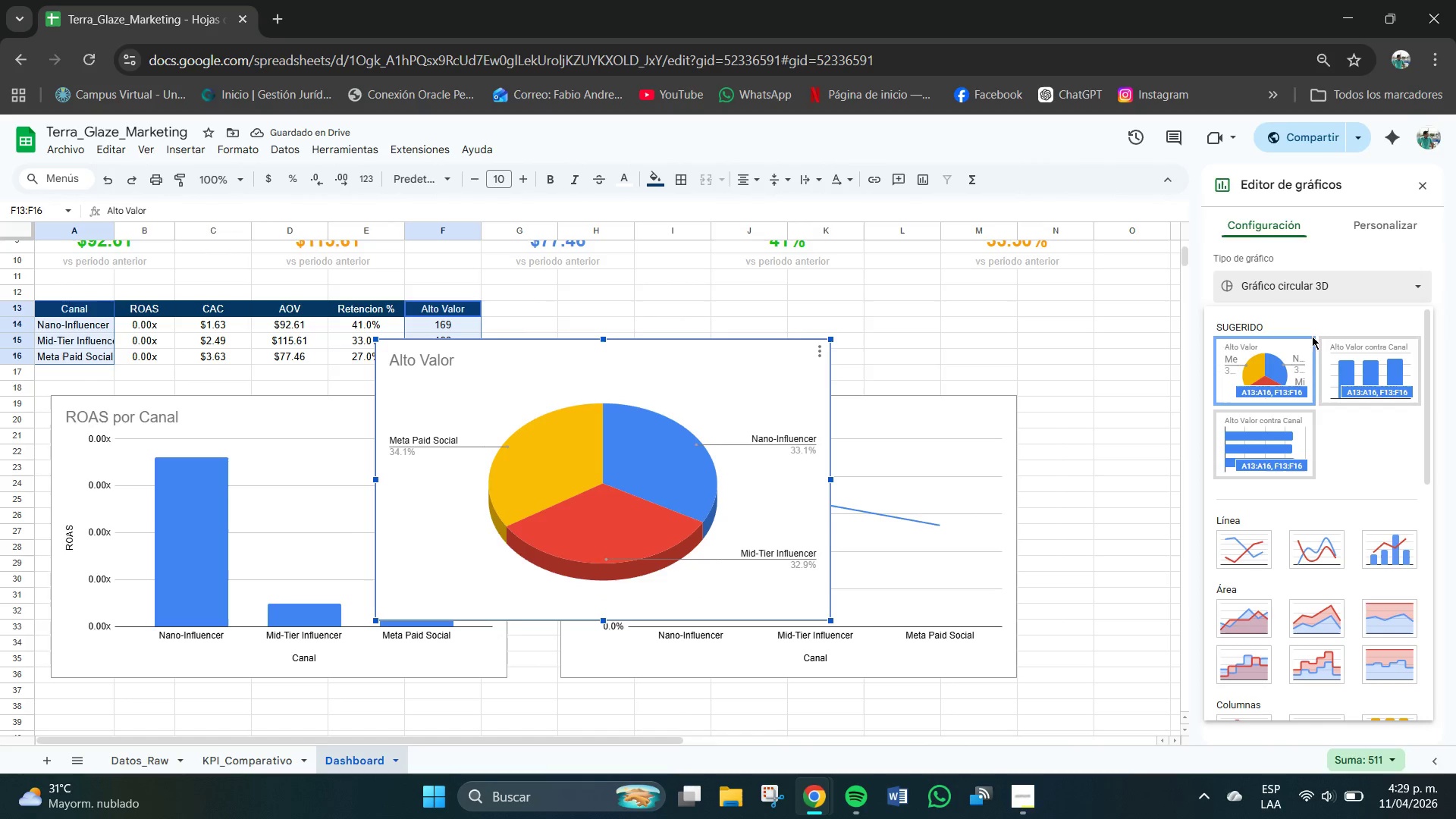 
scroll: coordinate [1323, 515], scroll_direction: down, amount: 5.0
 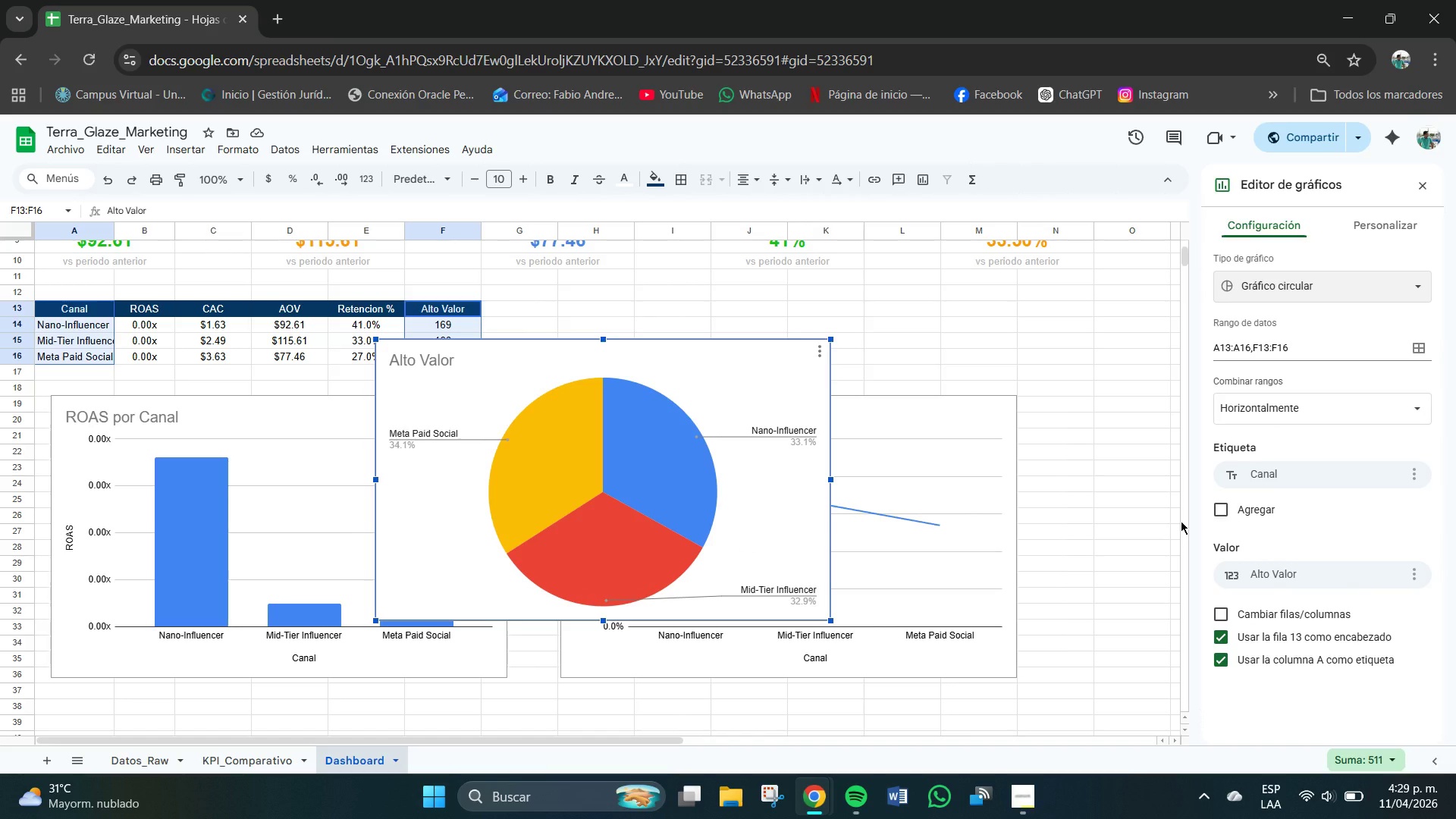 
wait(14.33)
 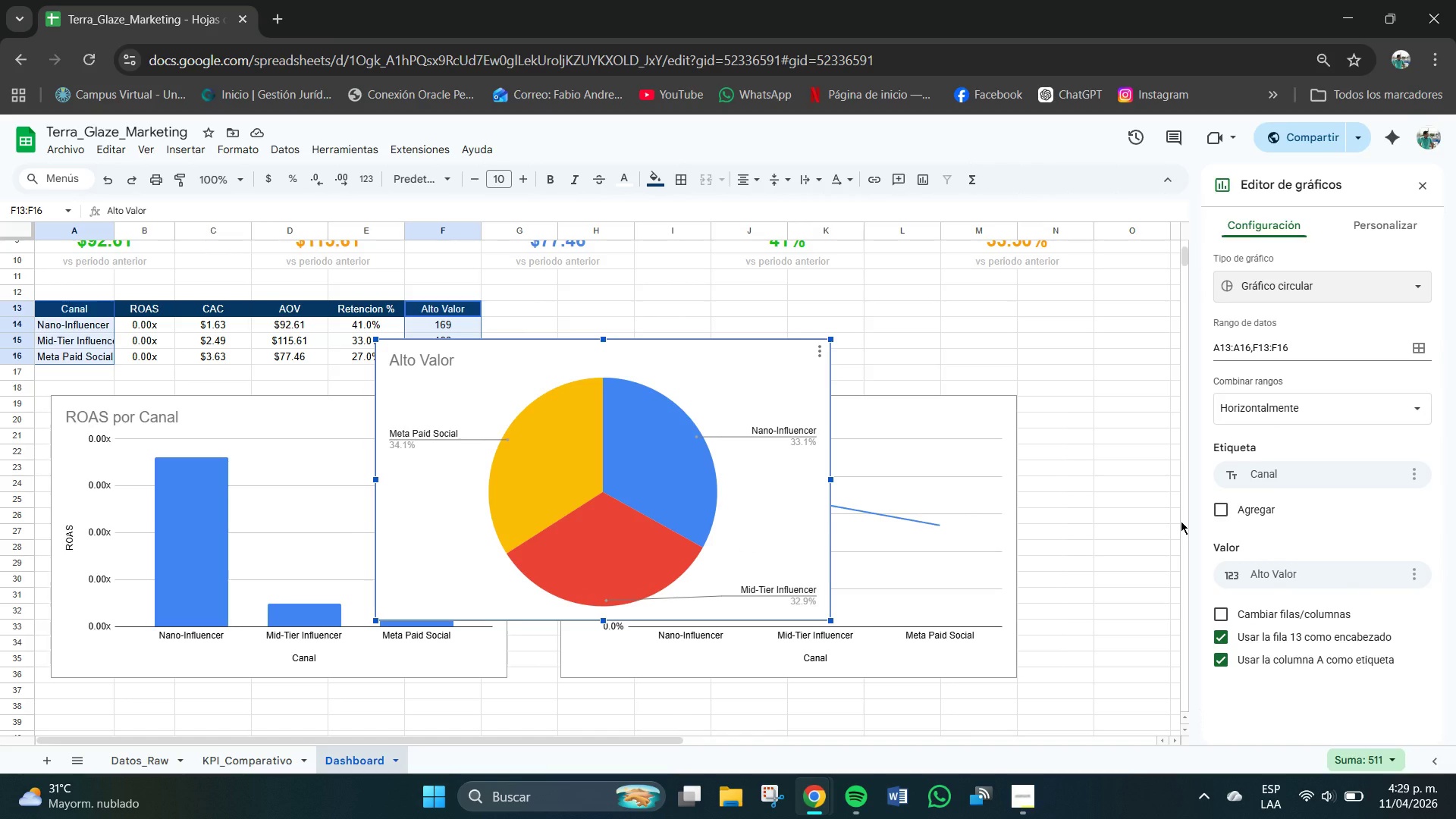 
left_click([1290, 282])
 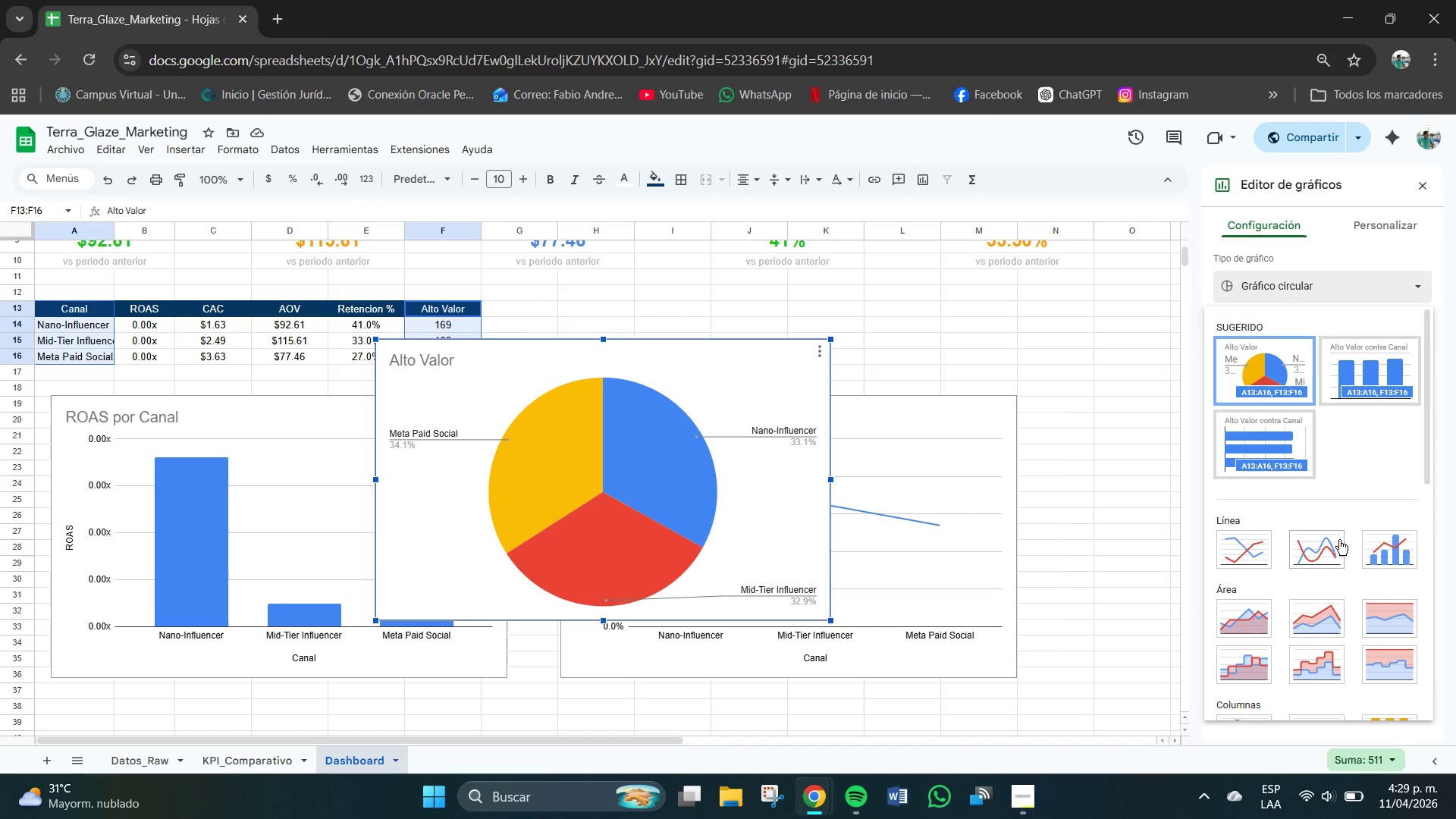 
scroll: coordinate [1344, 500], scroll_direction: down, amount: 7.0
 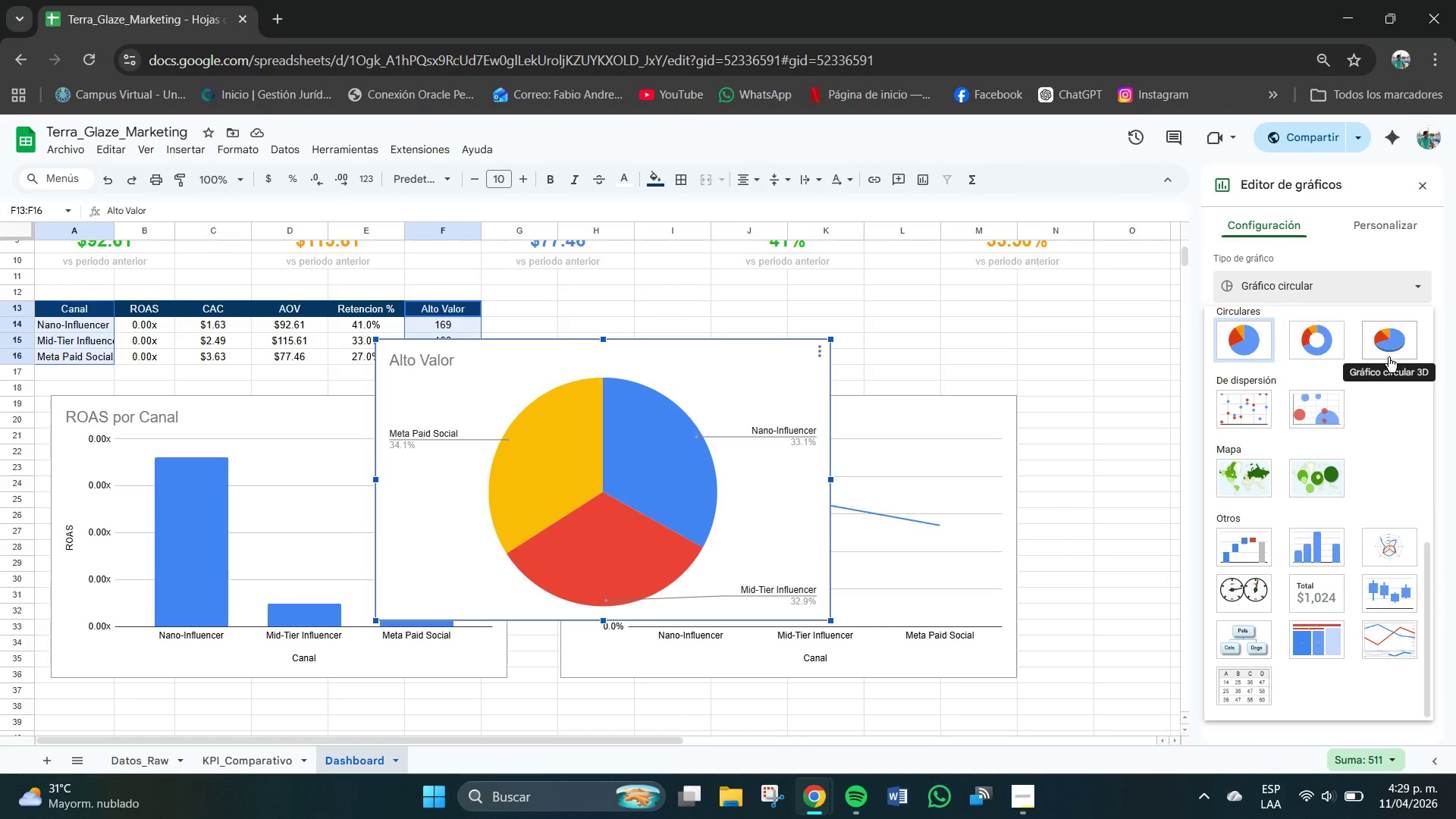 
scroll: coordinate [1379, 560], scroll_direction: up, amount: 2.0
 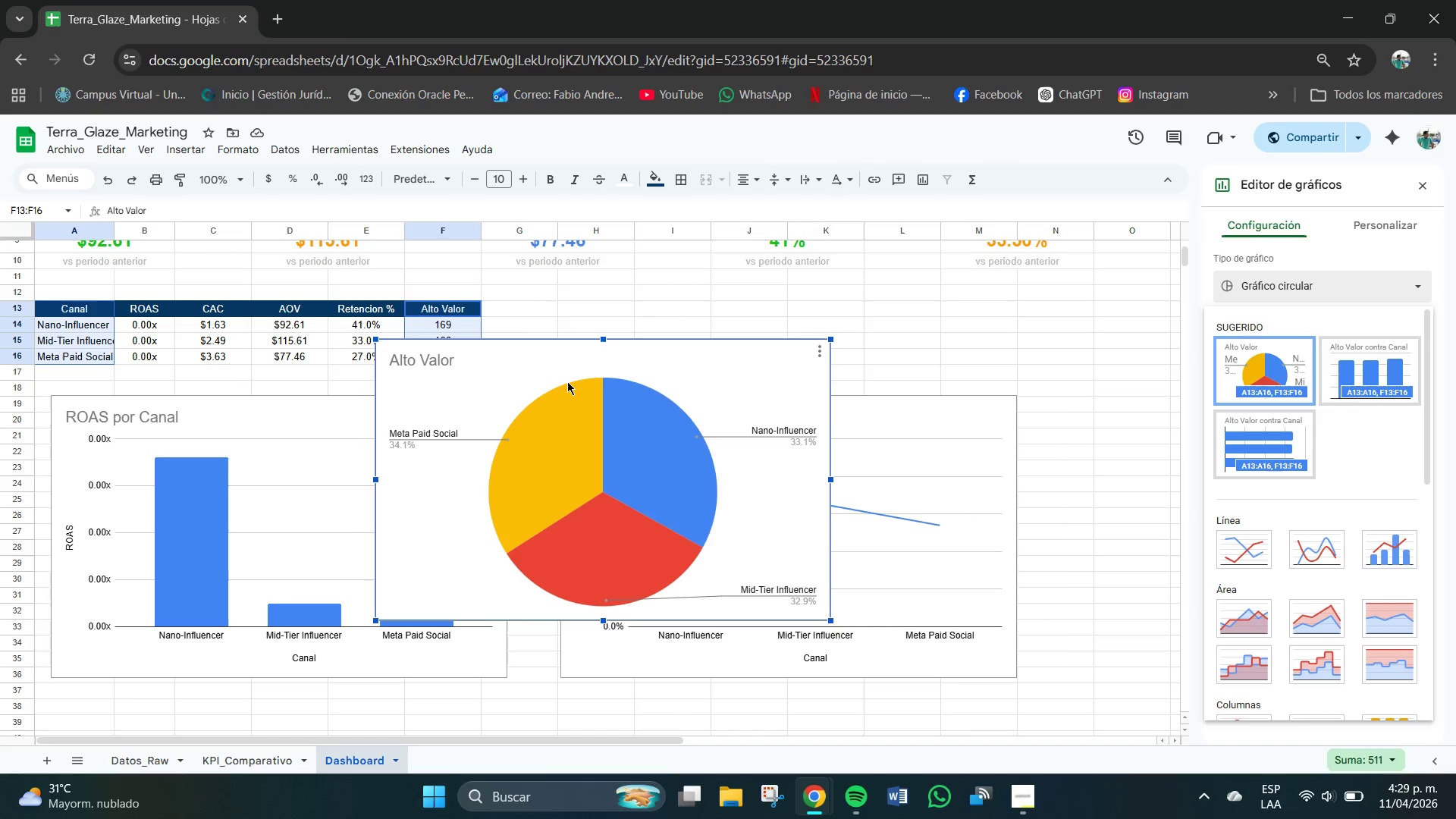 
left_click([421, 361])
 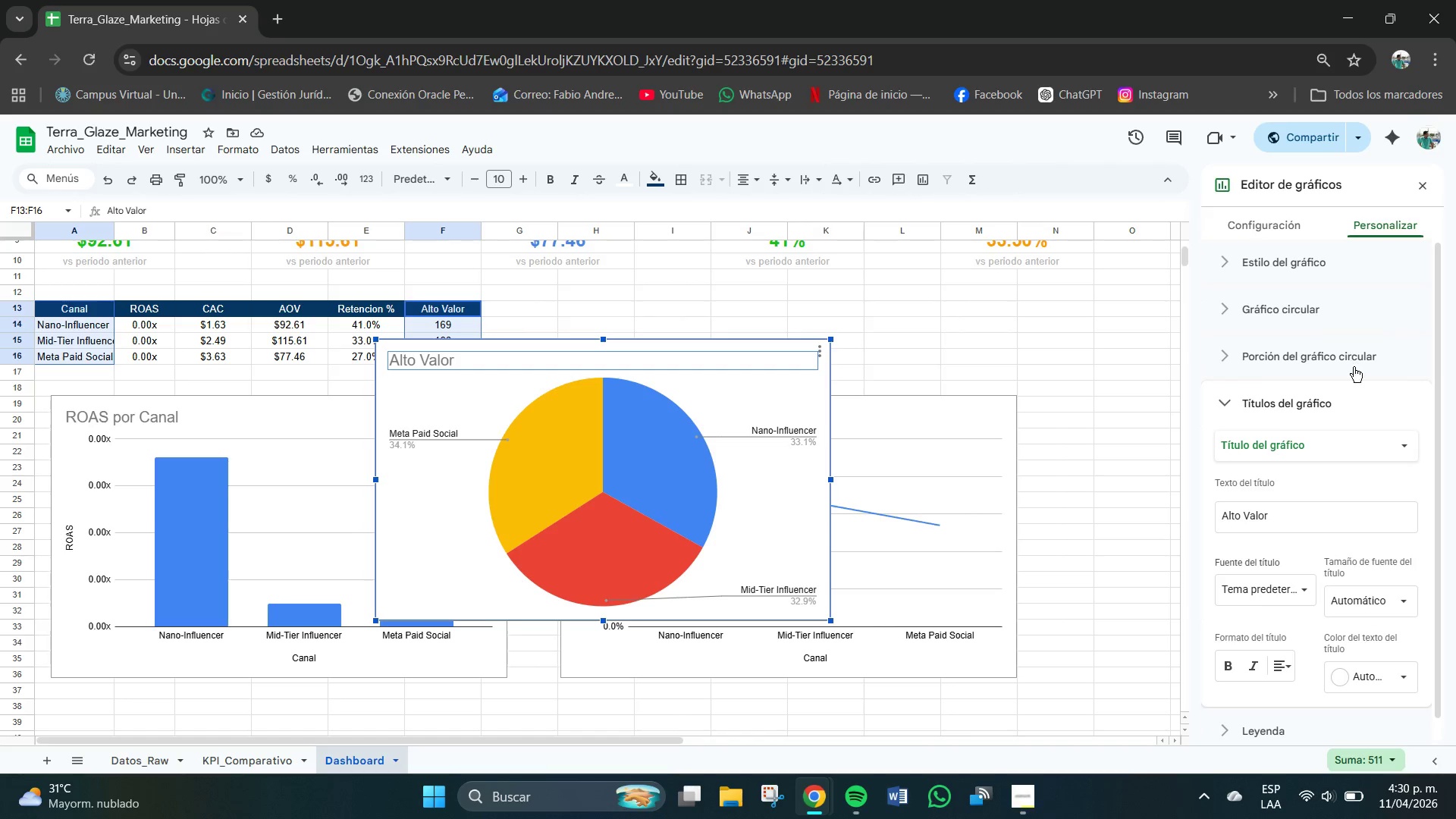 
right_click([1273, 514])
 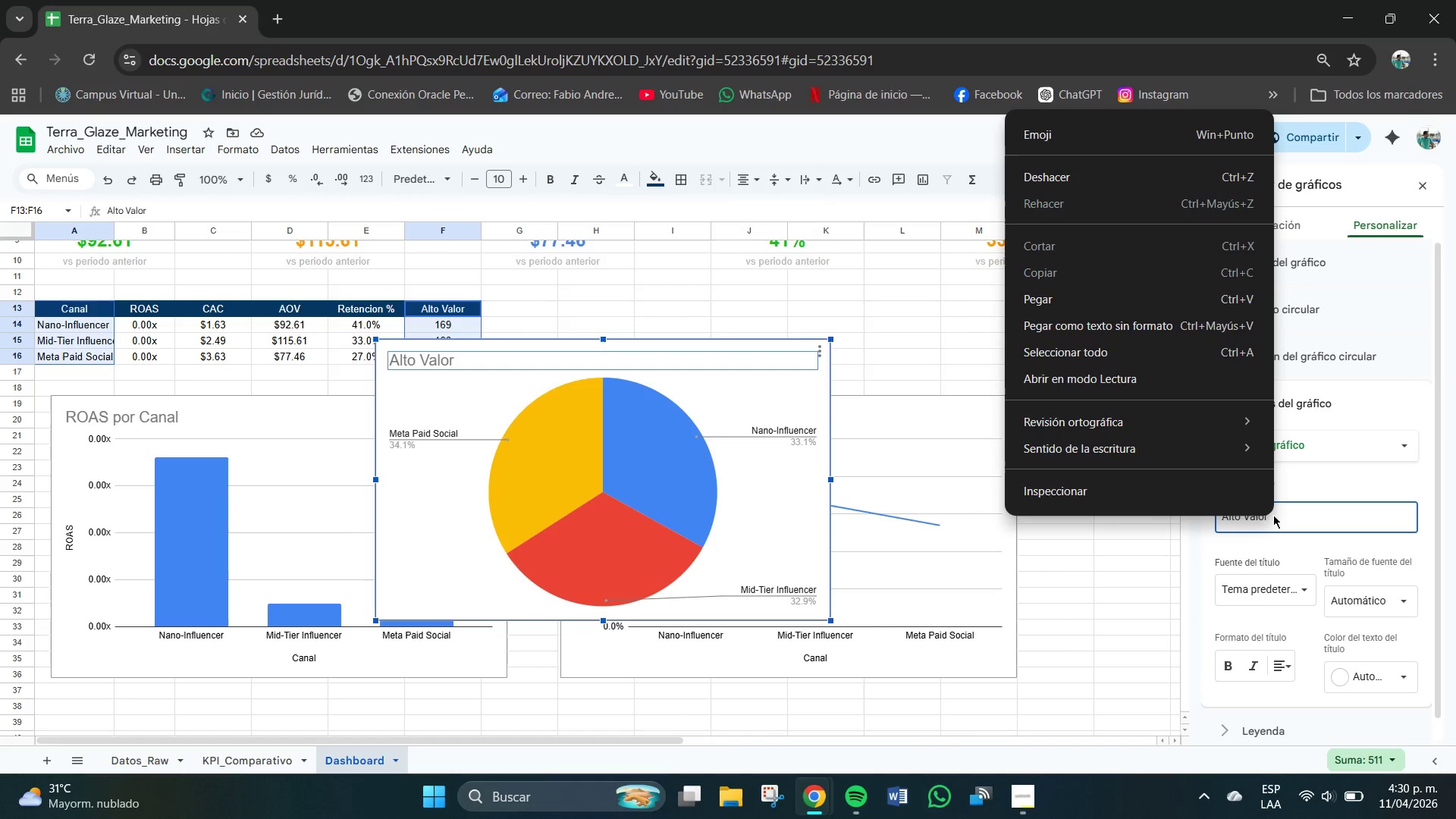 
left_click([1273, 514])
 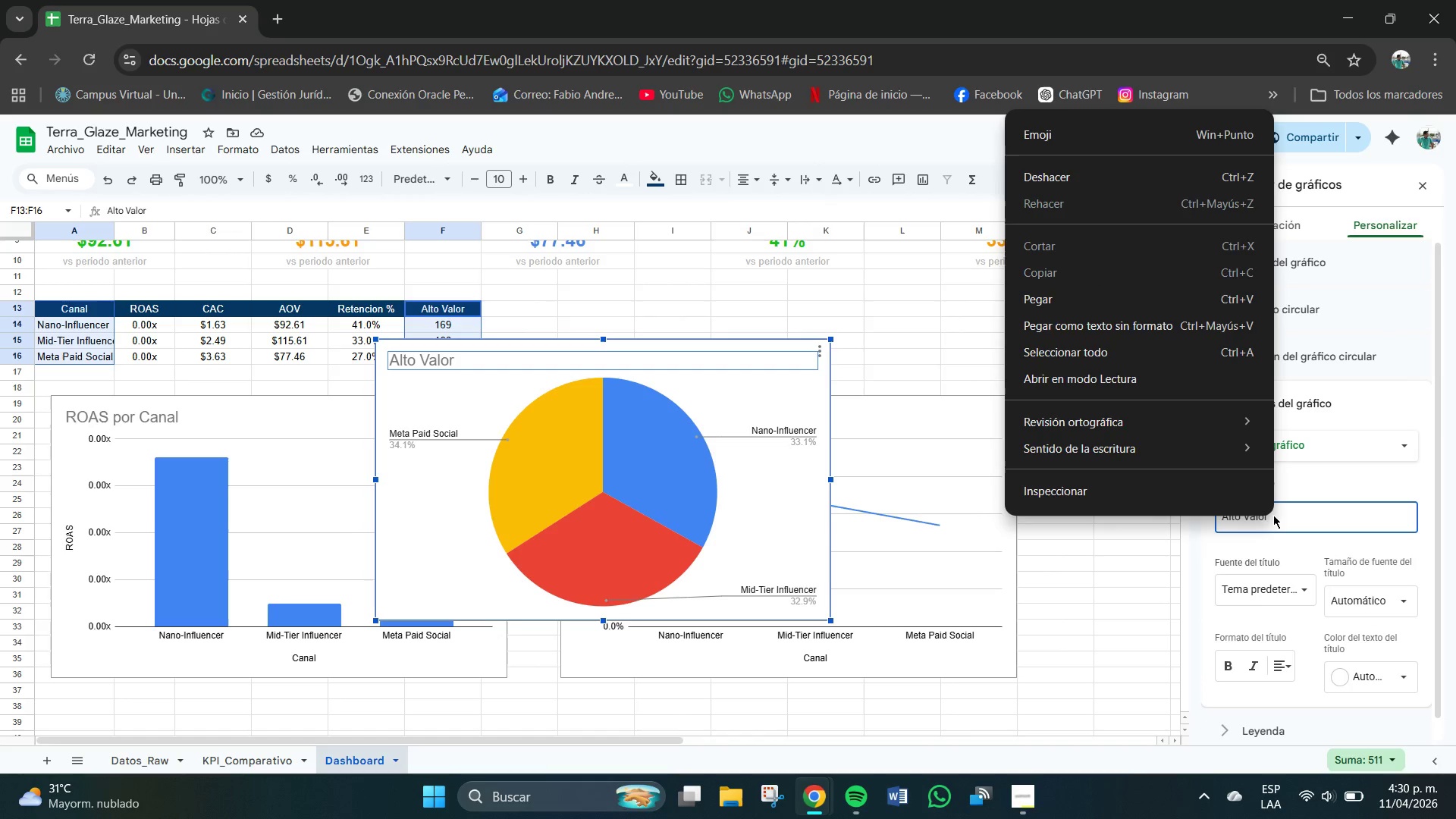 
key(Backspace)
 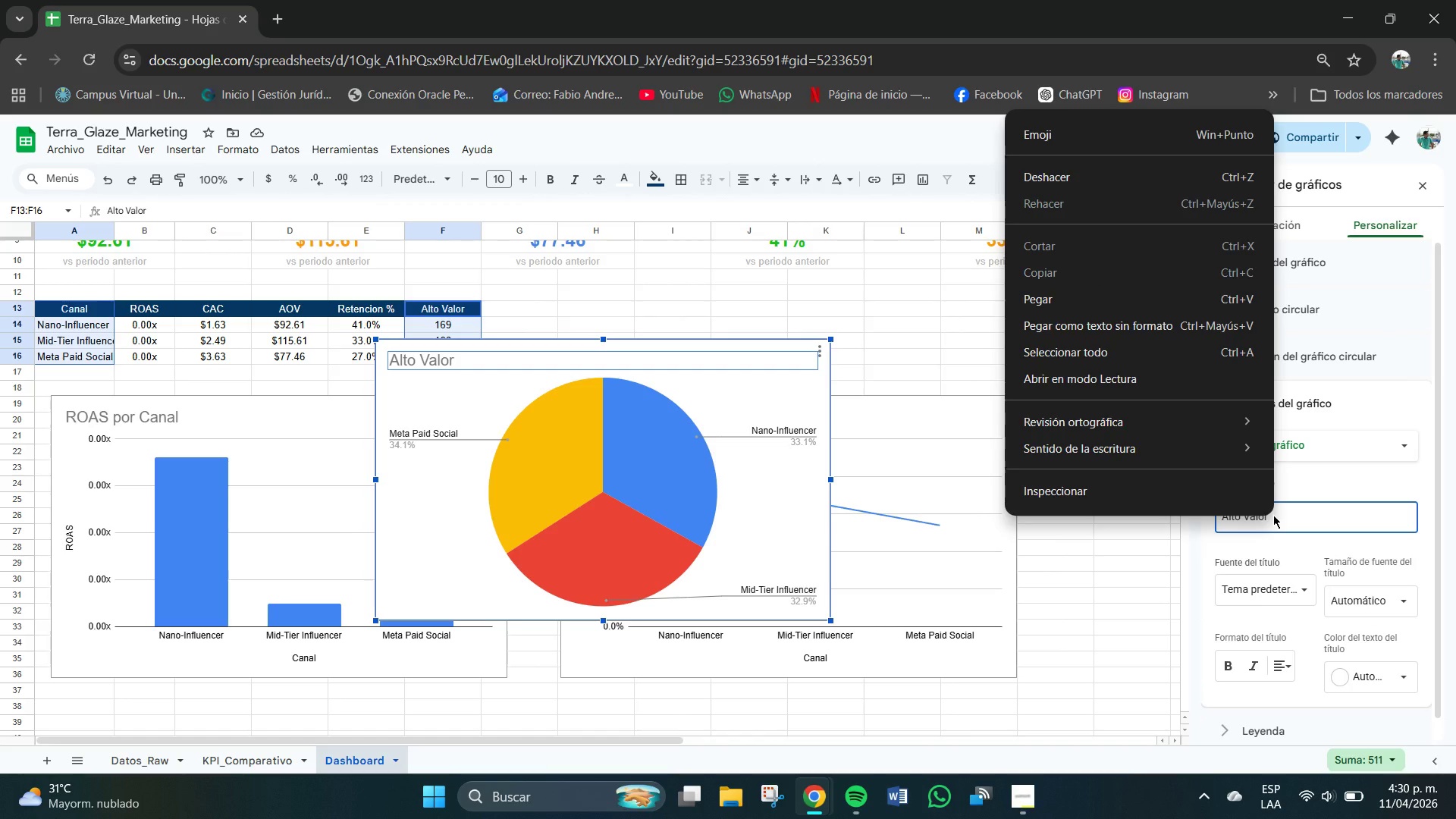 
key(Backspace)
 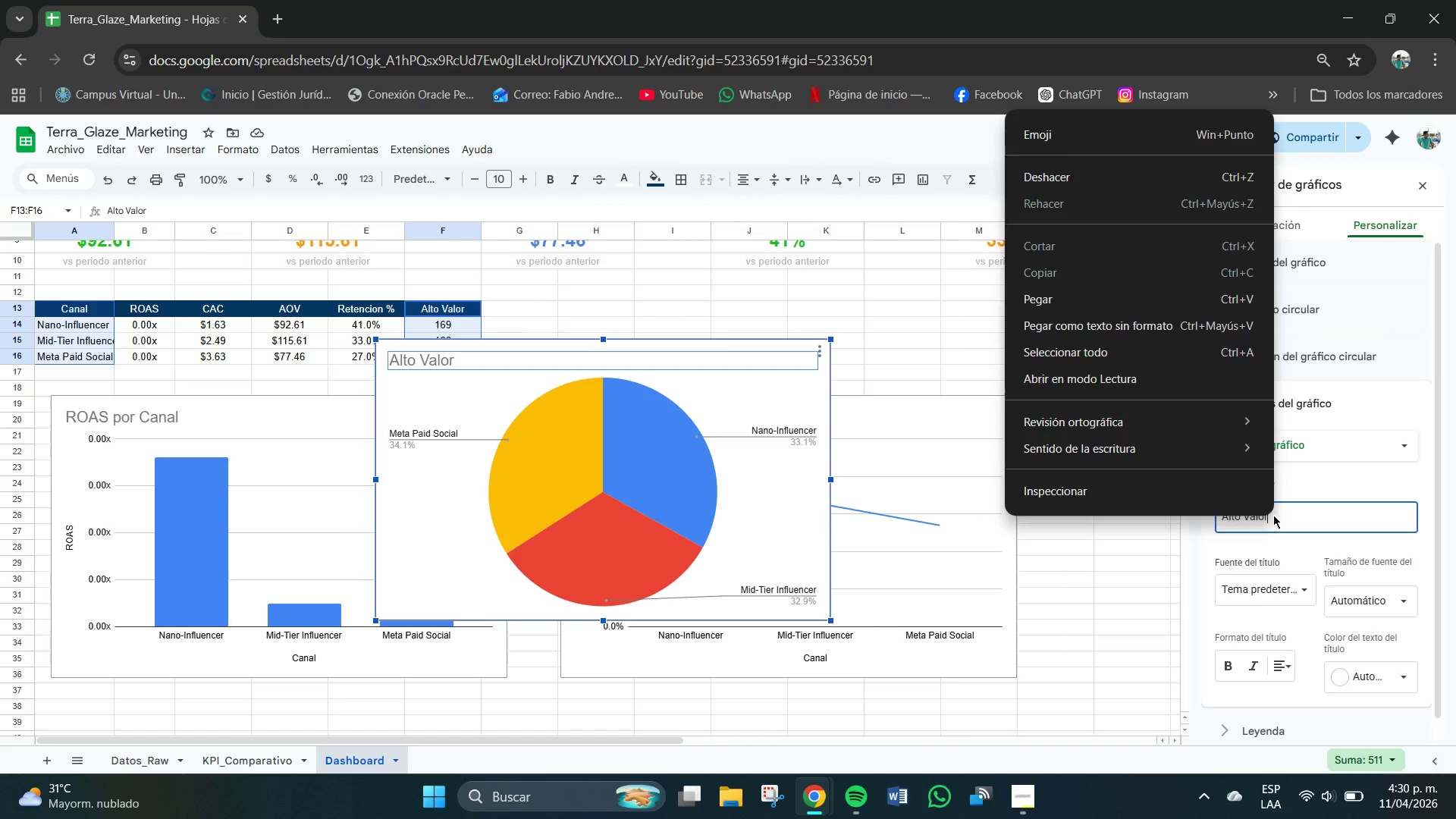 
left_click([1272, 514])
 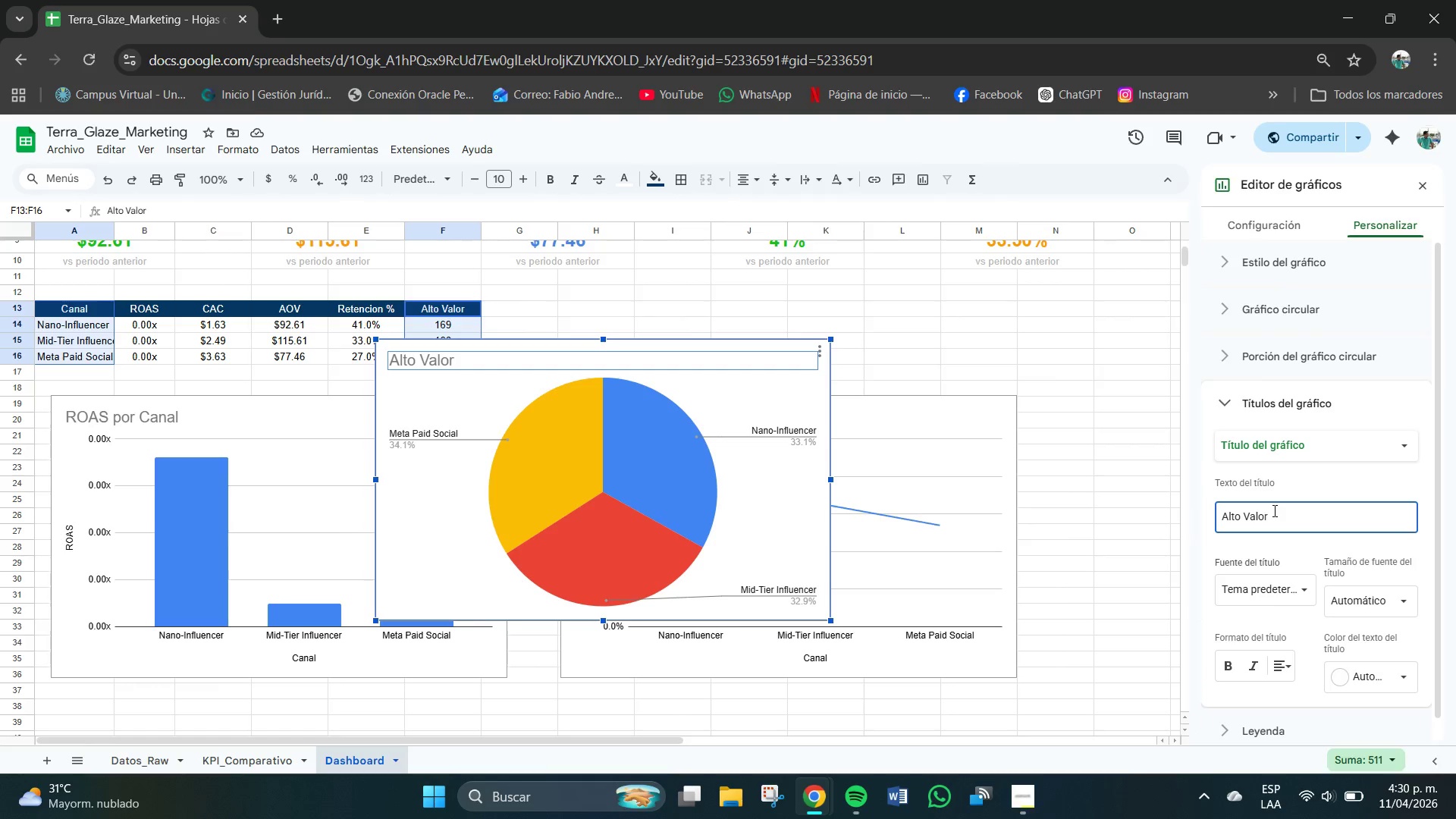 
hold_key(key=Backspace, duration=1.06)
 